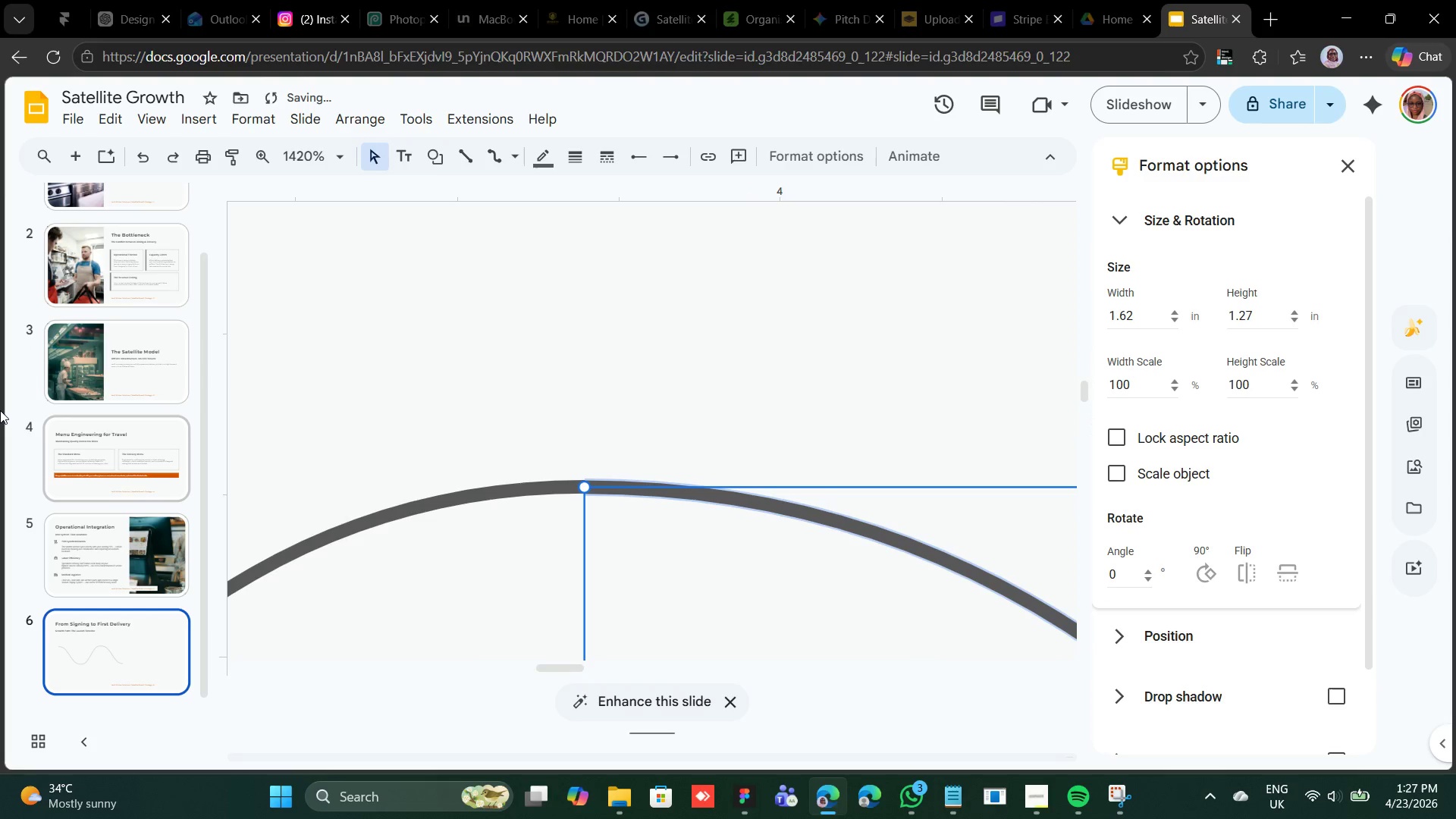 
key(ArrowUp)
 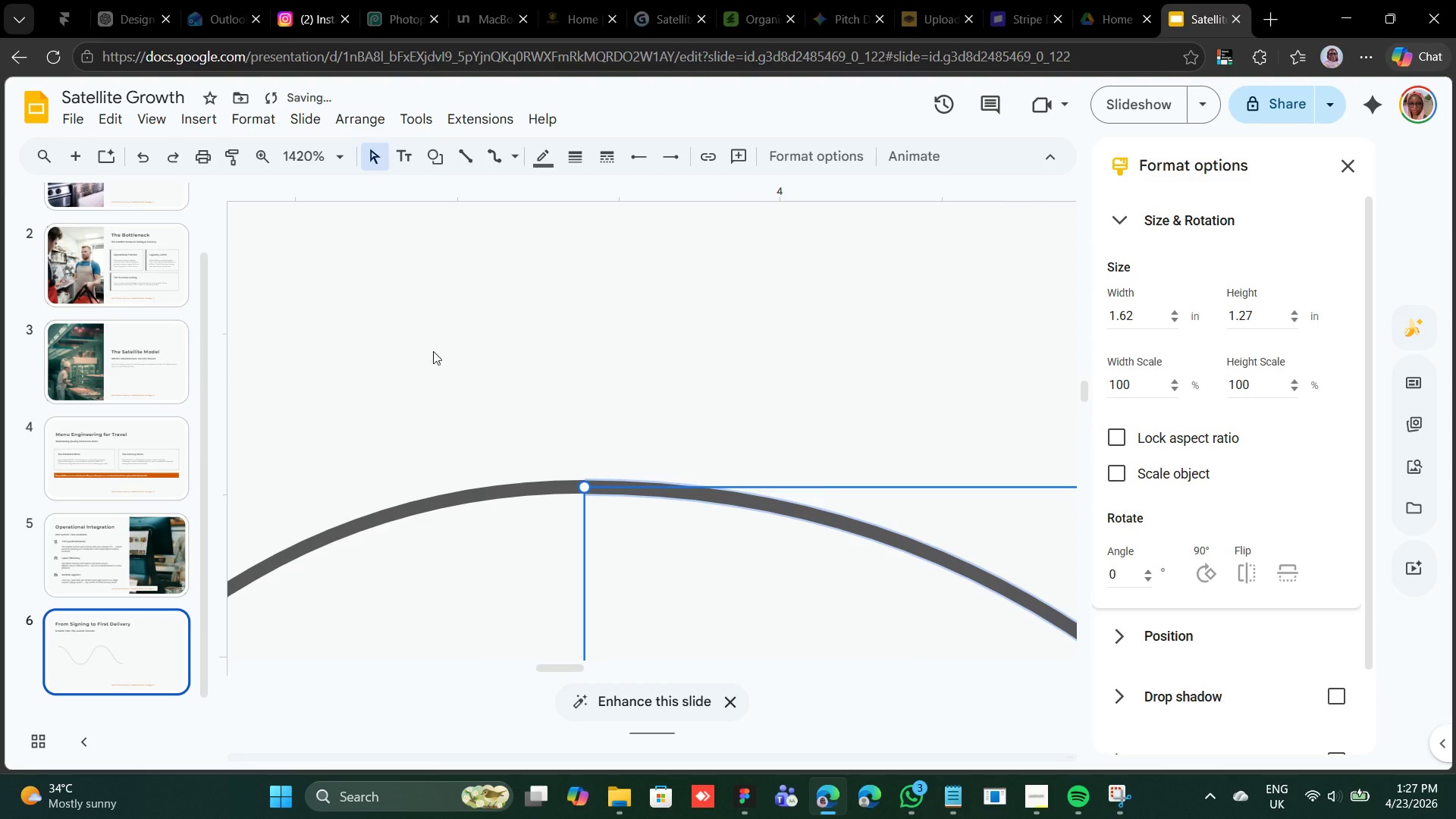 
left_click([446, 353])
 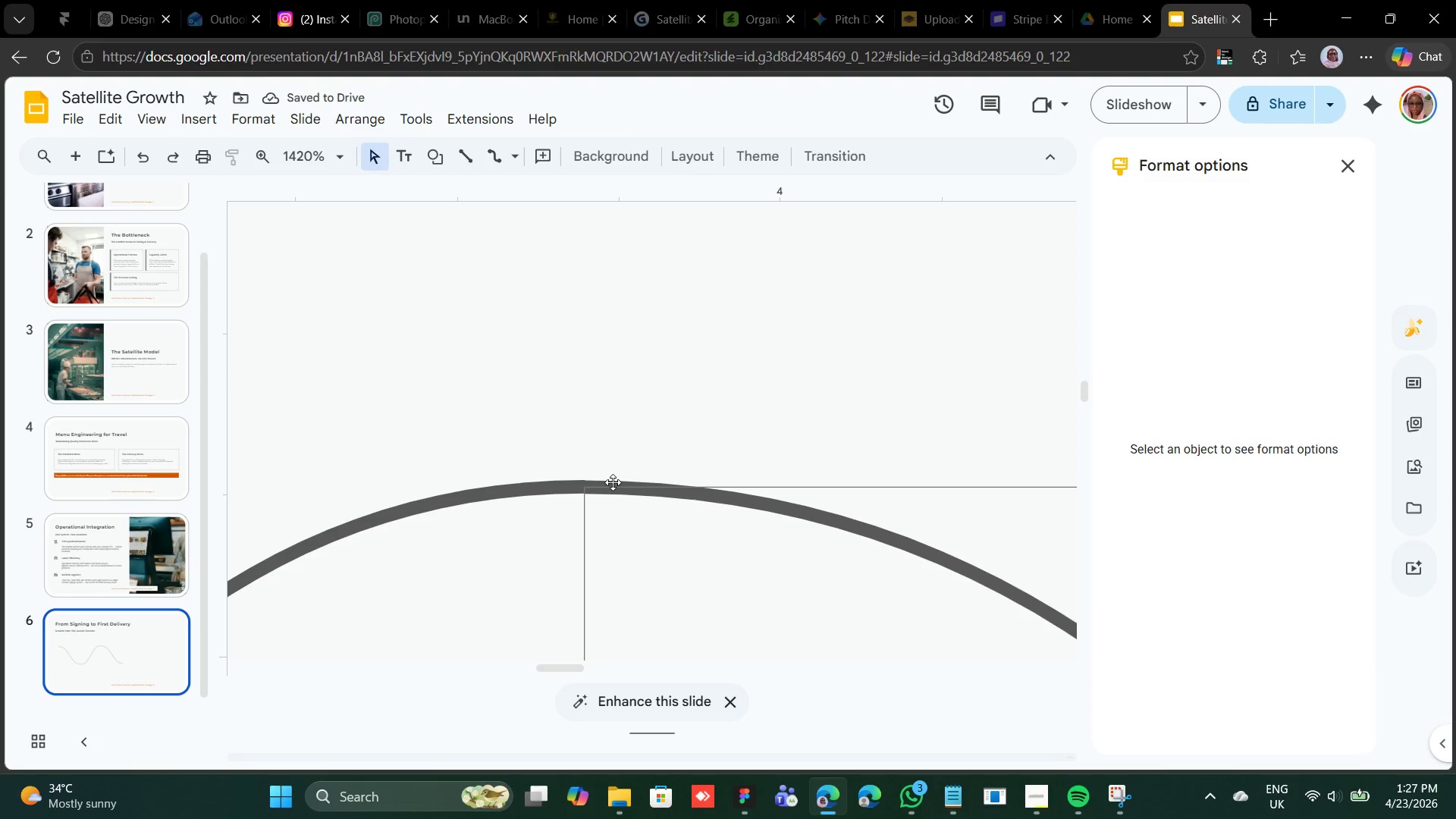 
left_click([613, 483])
 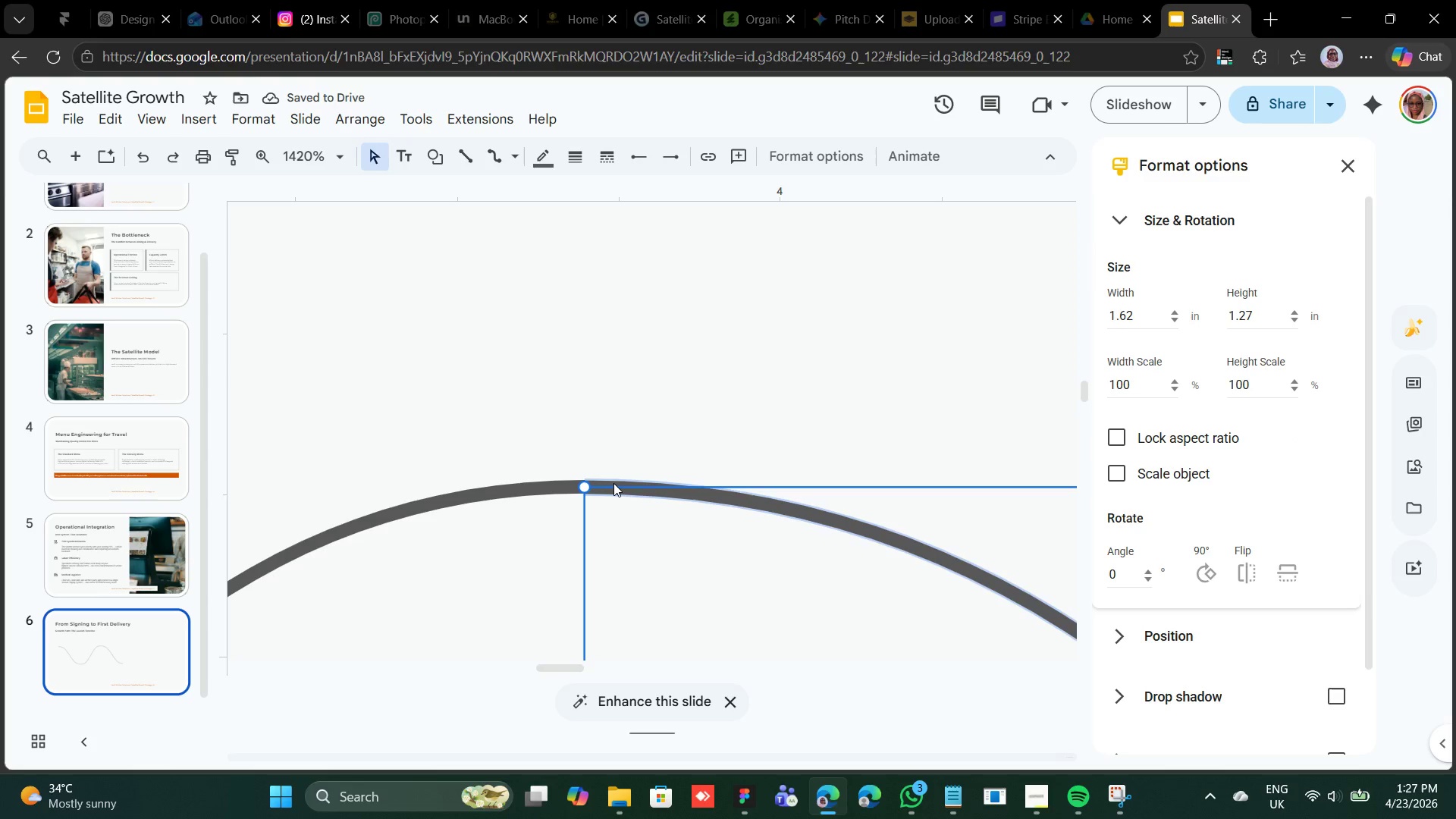 
key(ArrowUp)
 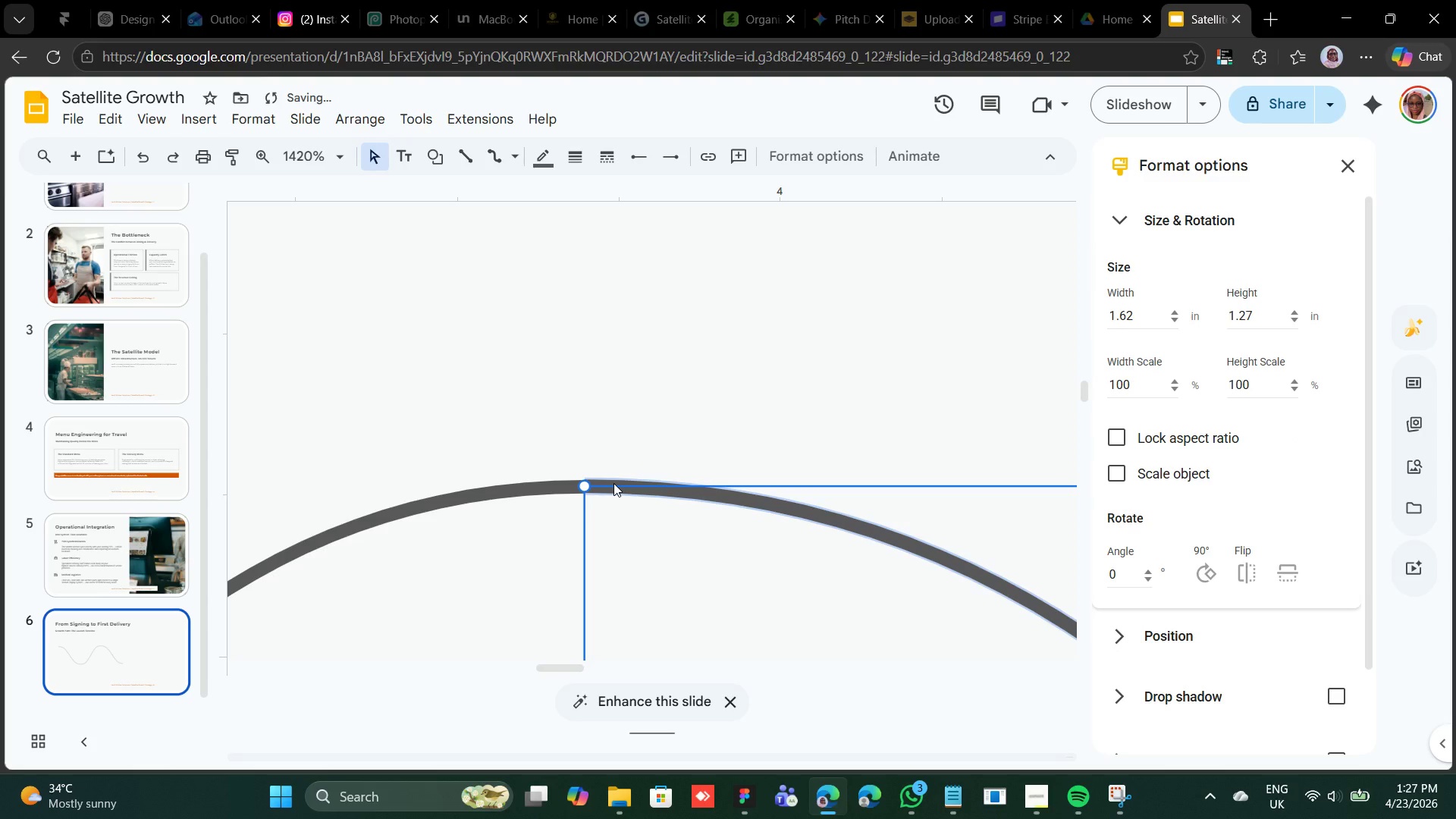 
double_click([613, 483])
 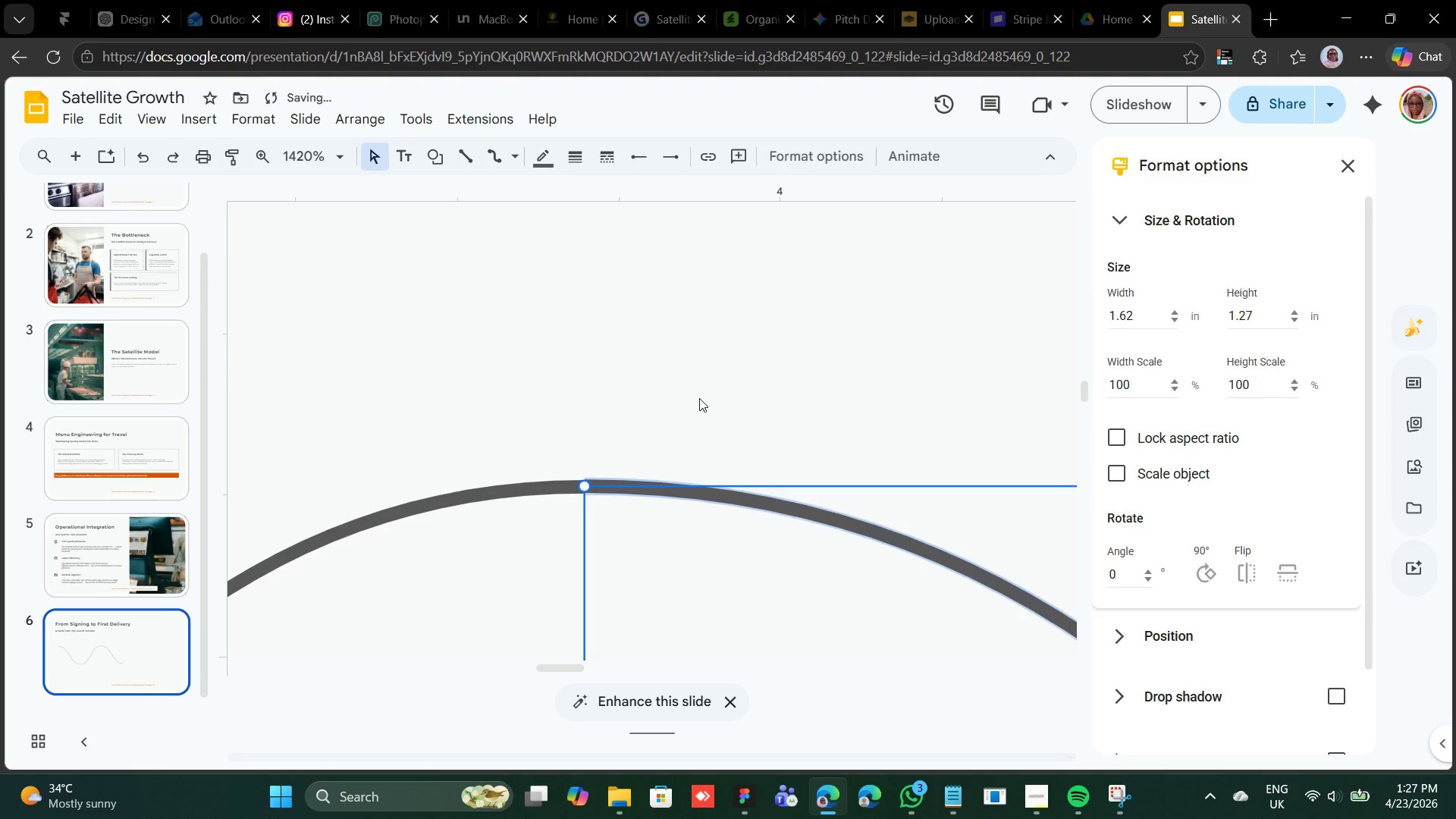 
left_click([699, 398])
 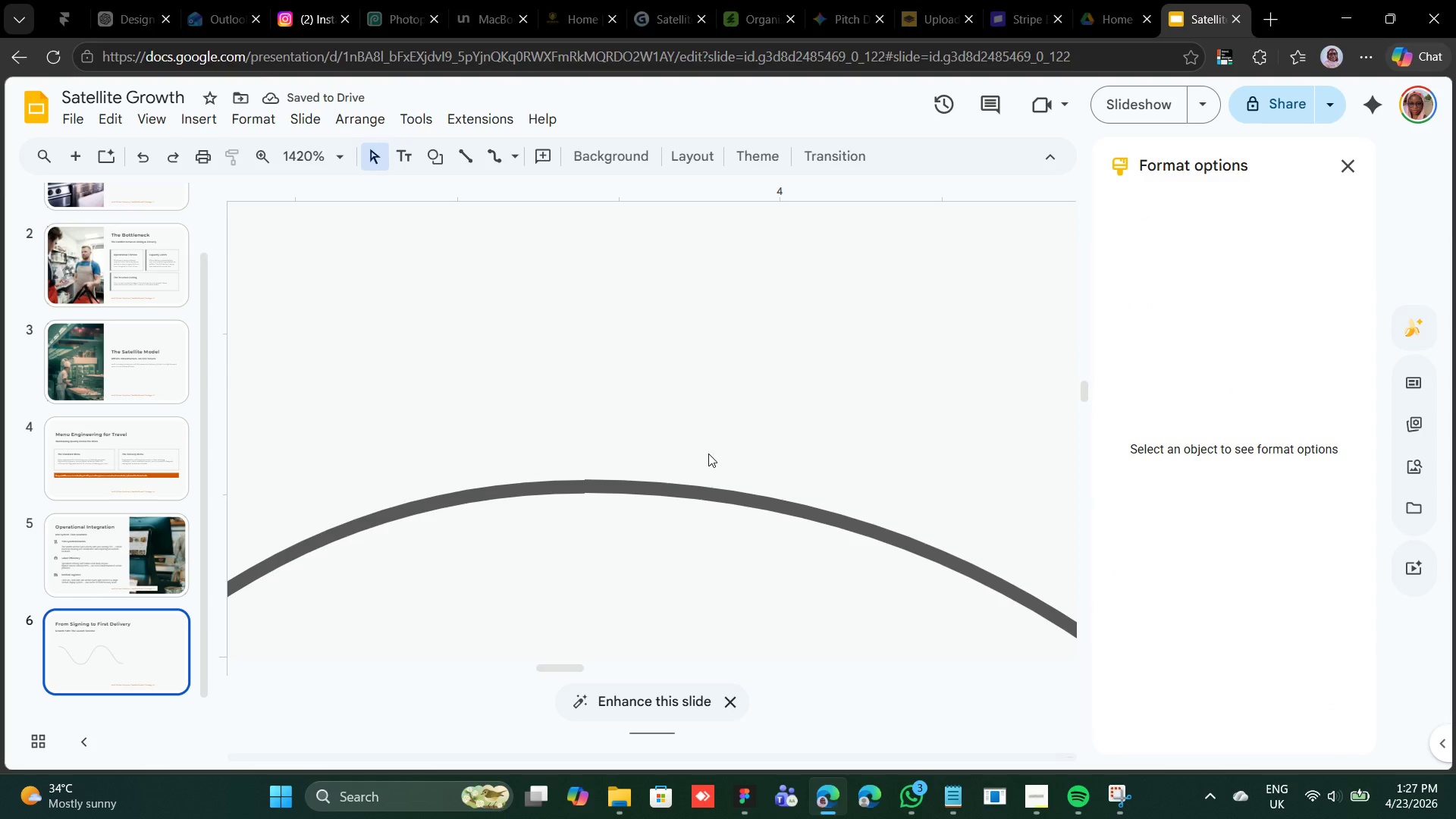 
left_click([696, 494])
 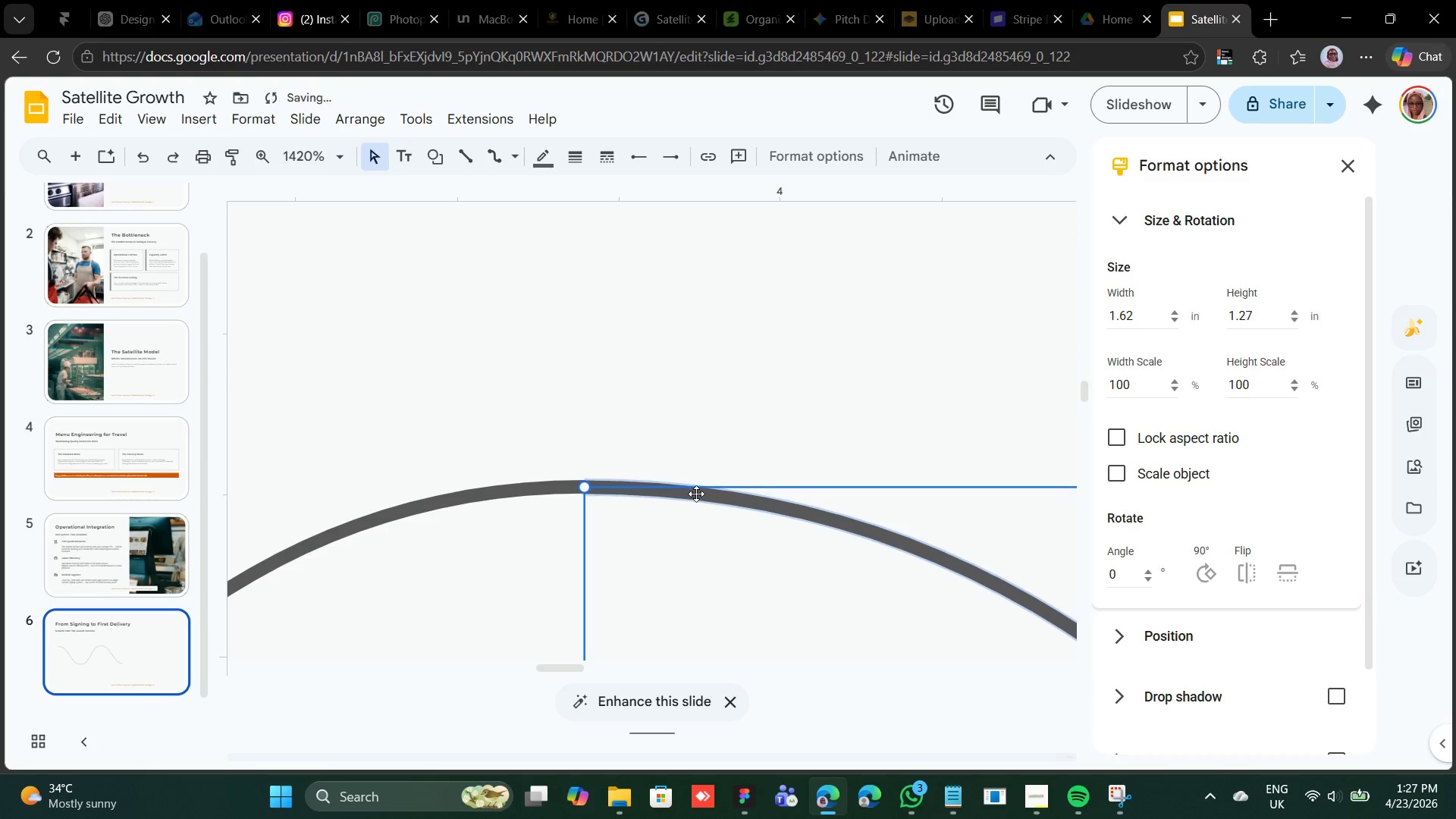 
key(ArrowDown)
 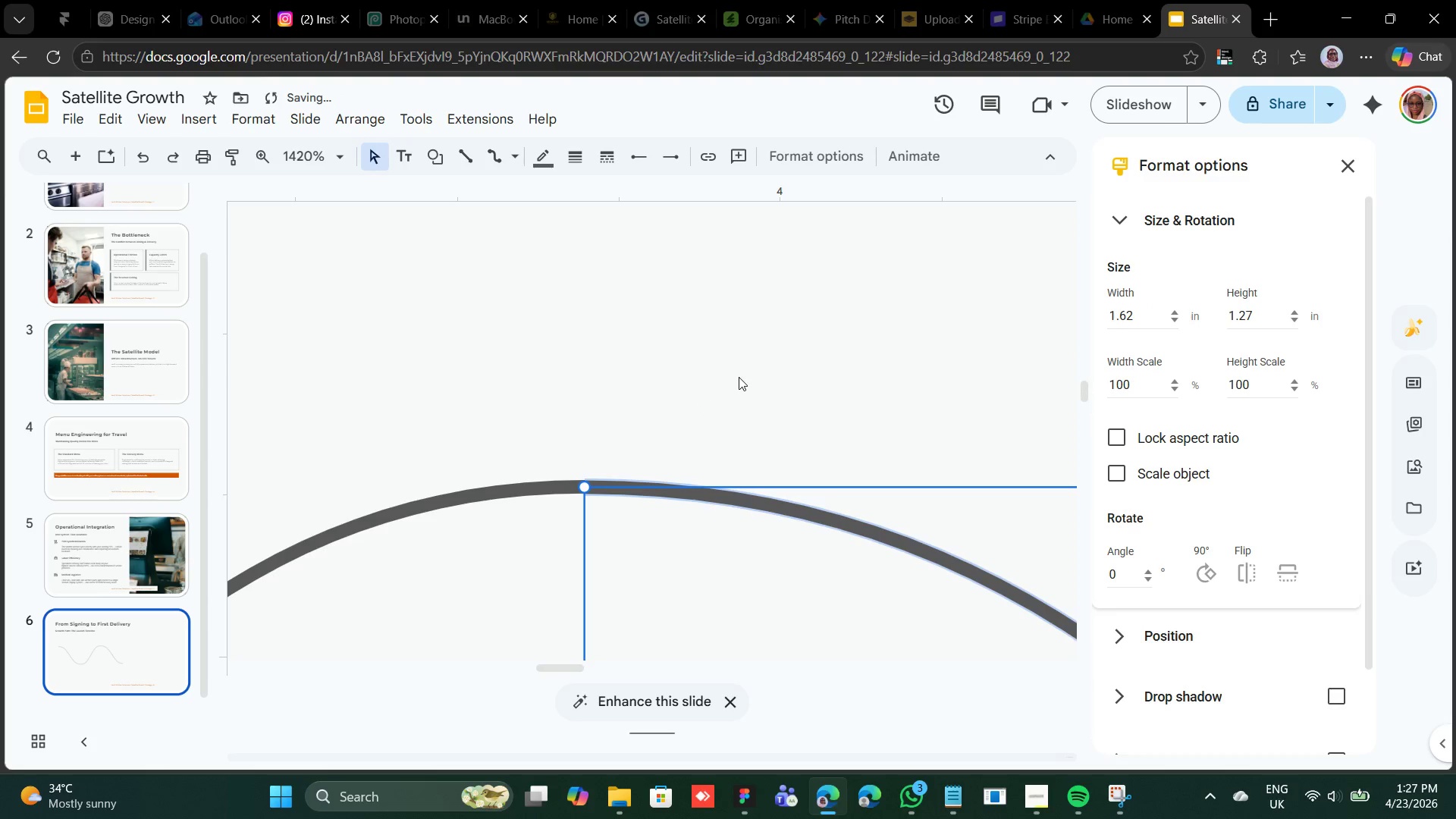 
left_click([739, 377])
 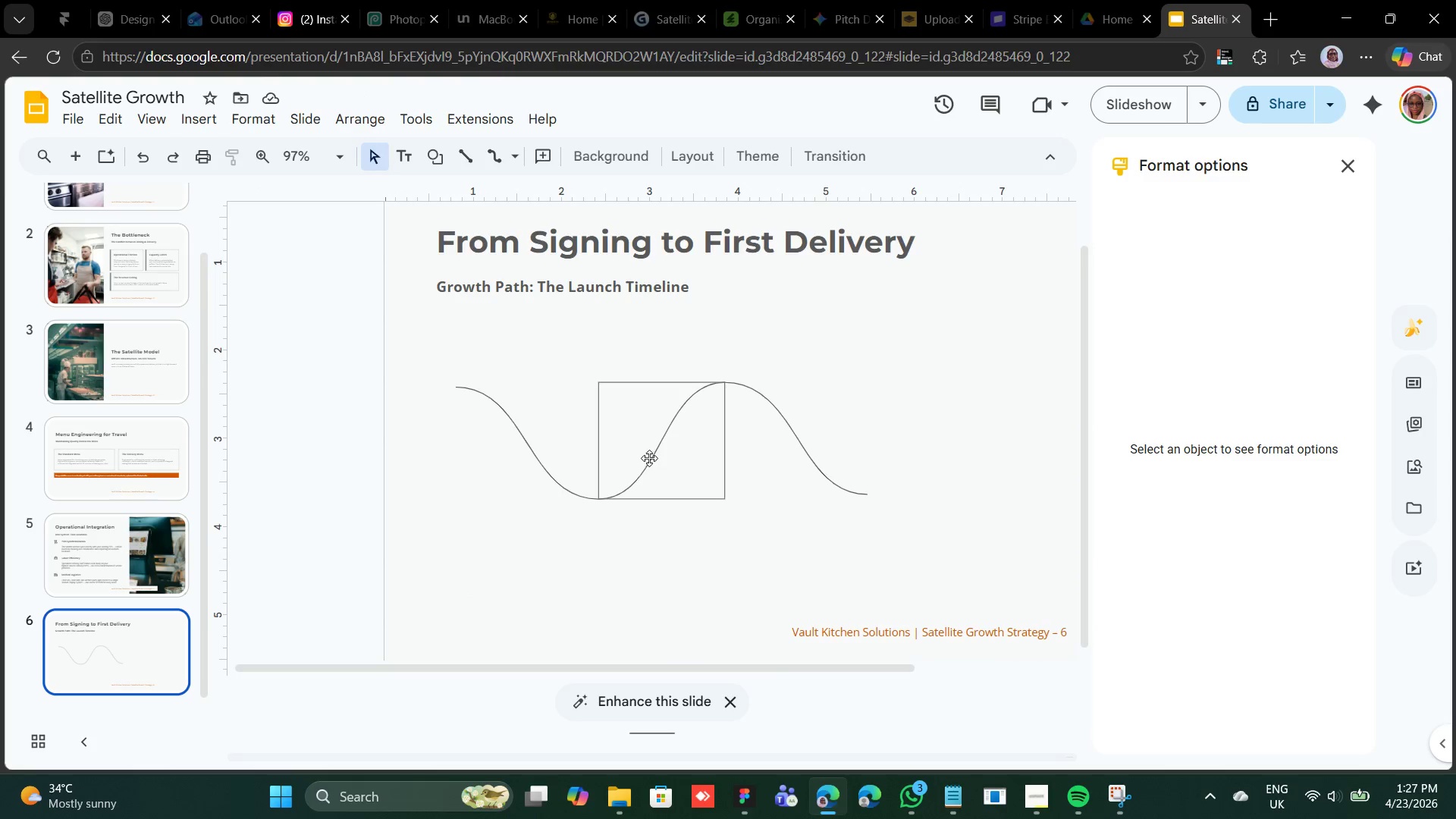 
wait(5.81)
 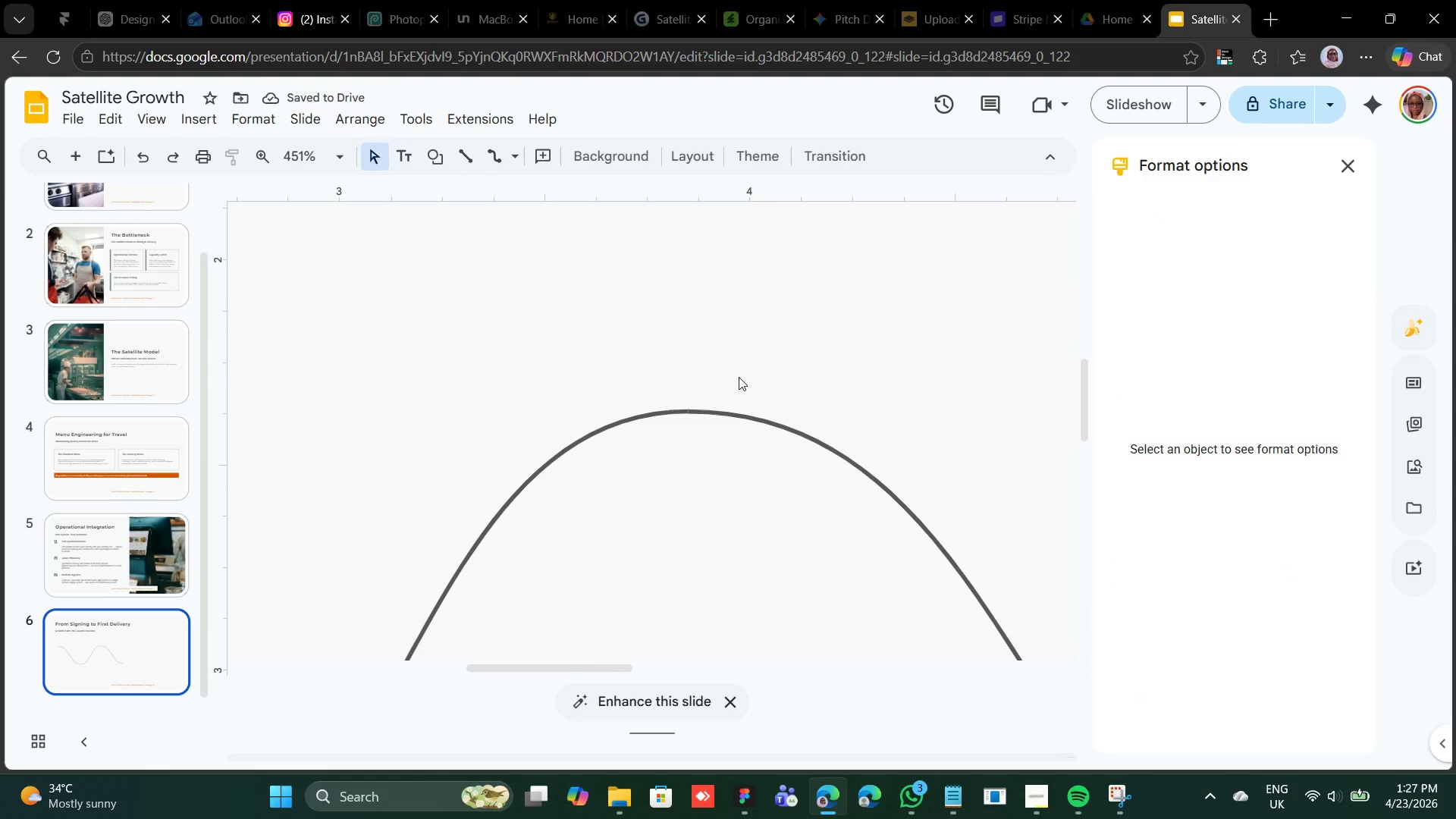 
left_click([650, 458])
 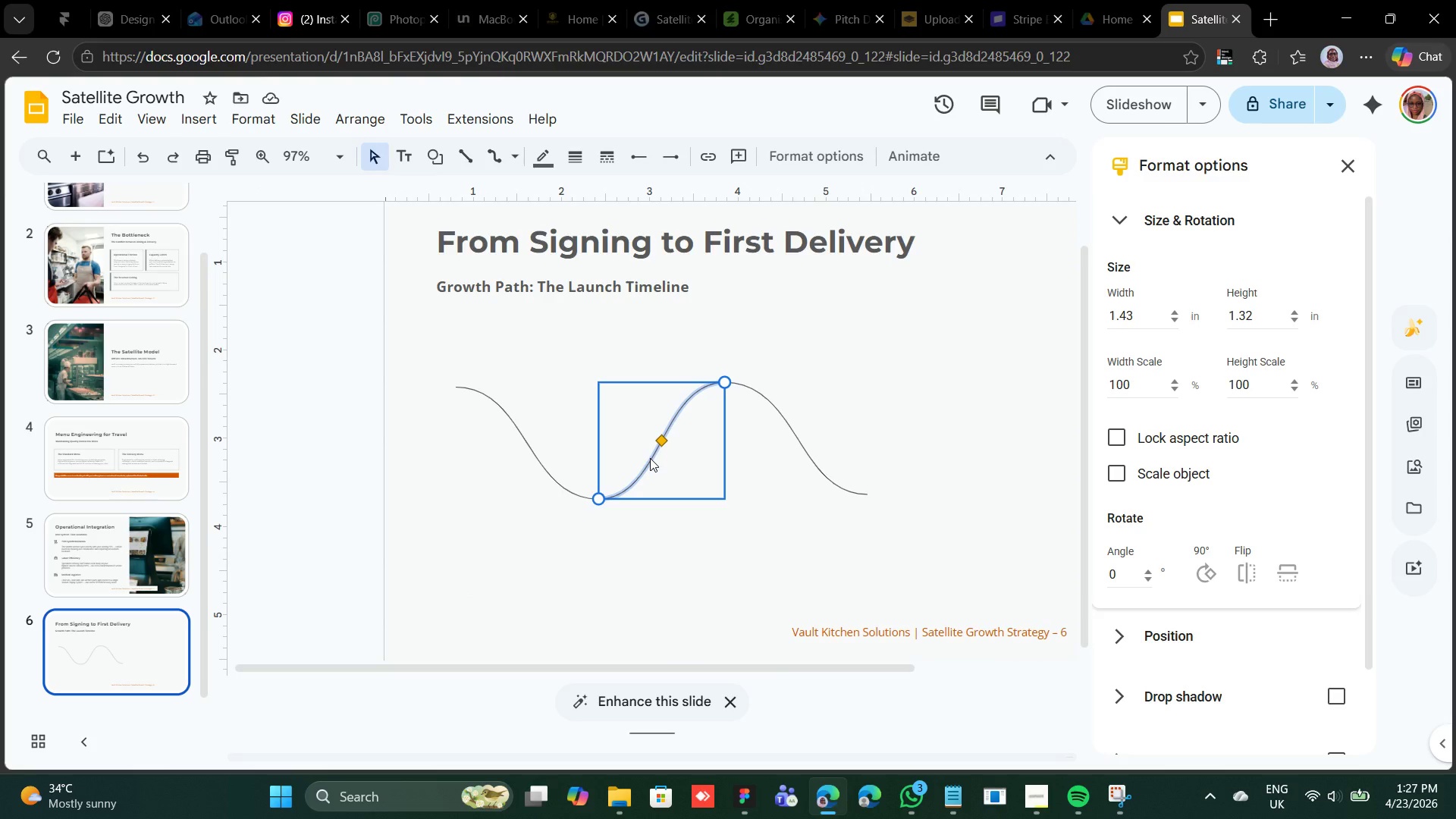 
key(Control+D)
 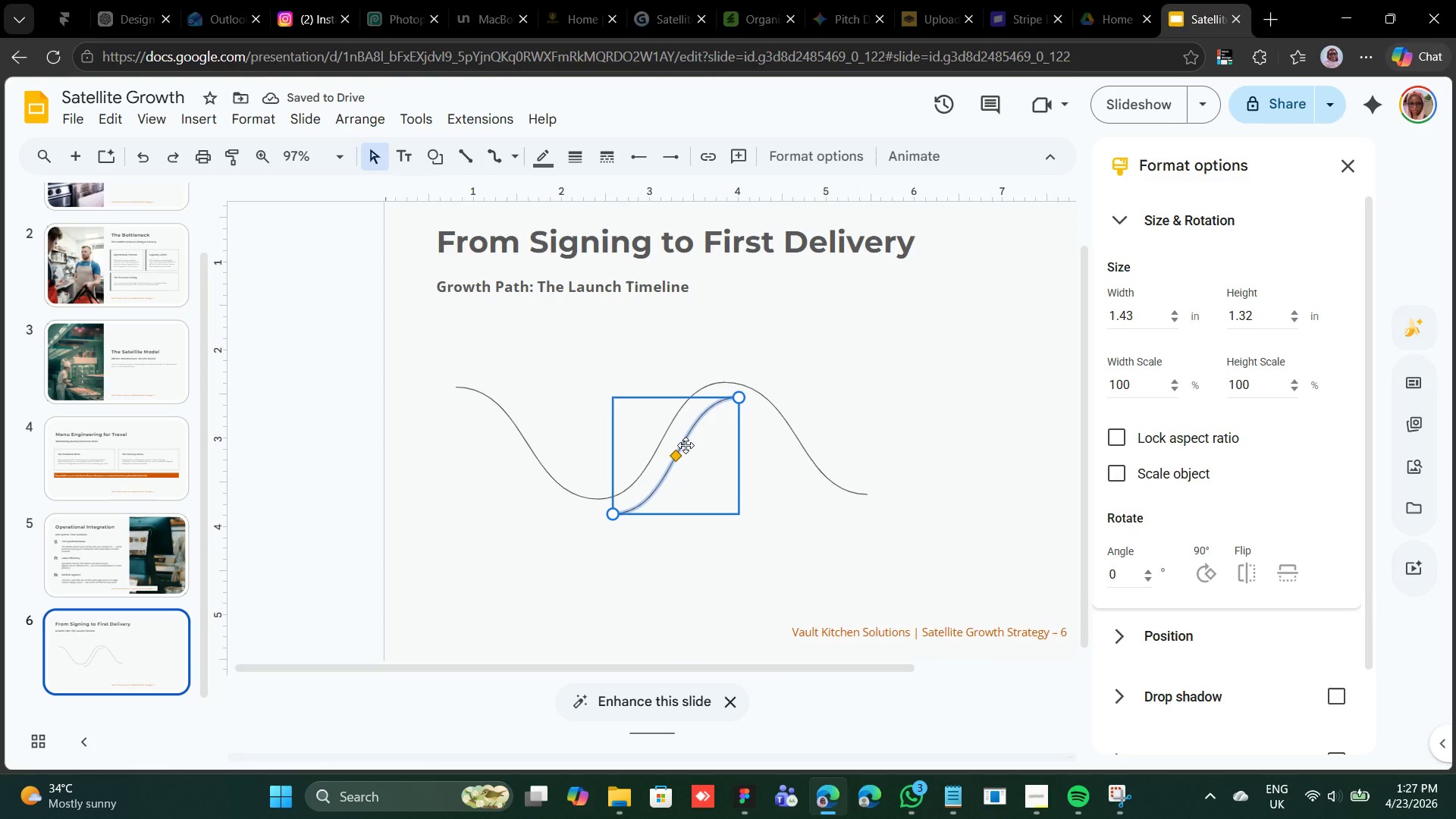 
left_click_drag(start_coordinate=[686, 445], to_coordinate=[937, 424])
 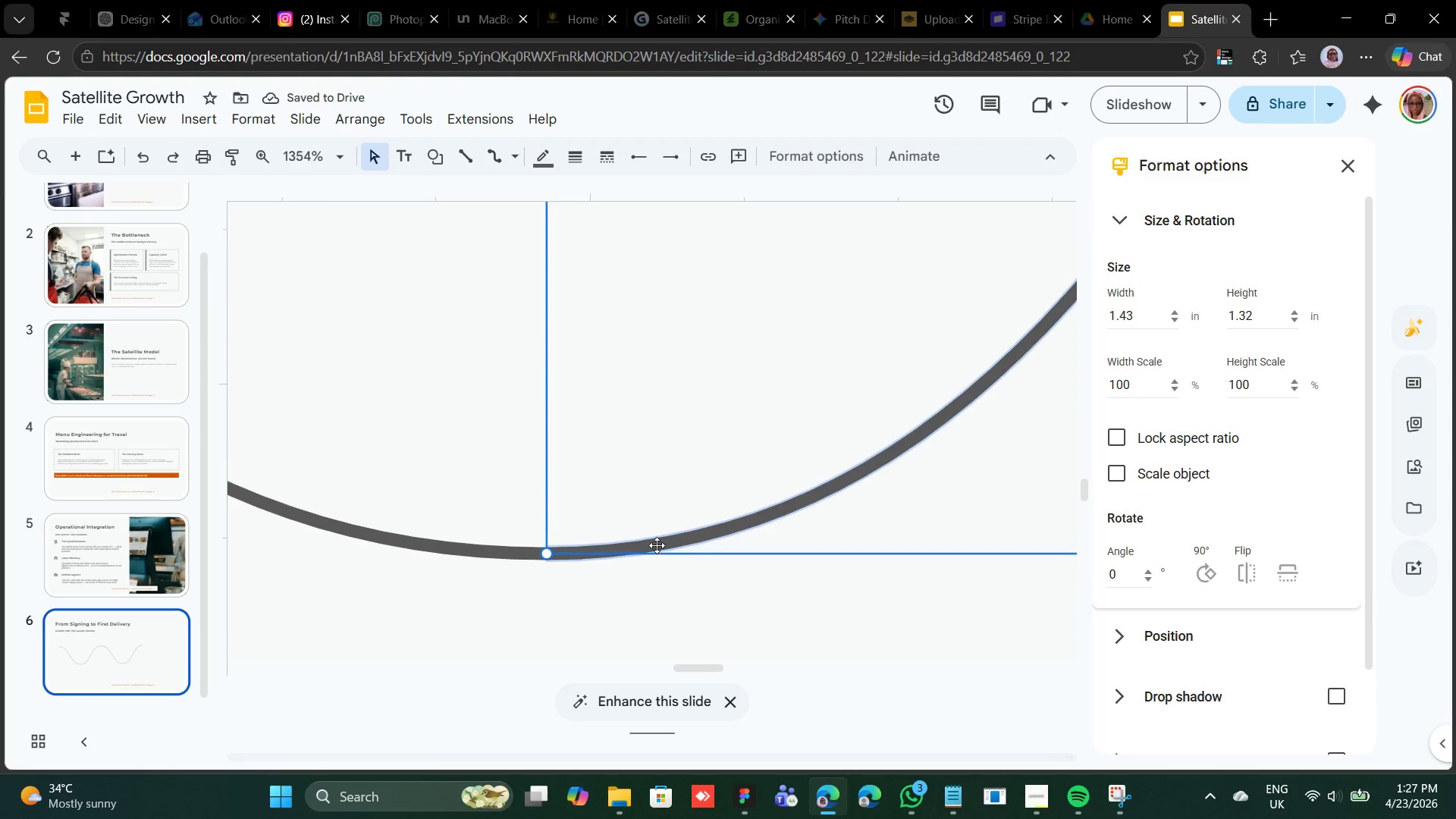 
wait(9.86)
 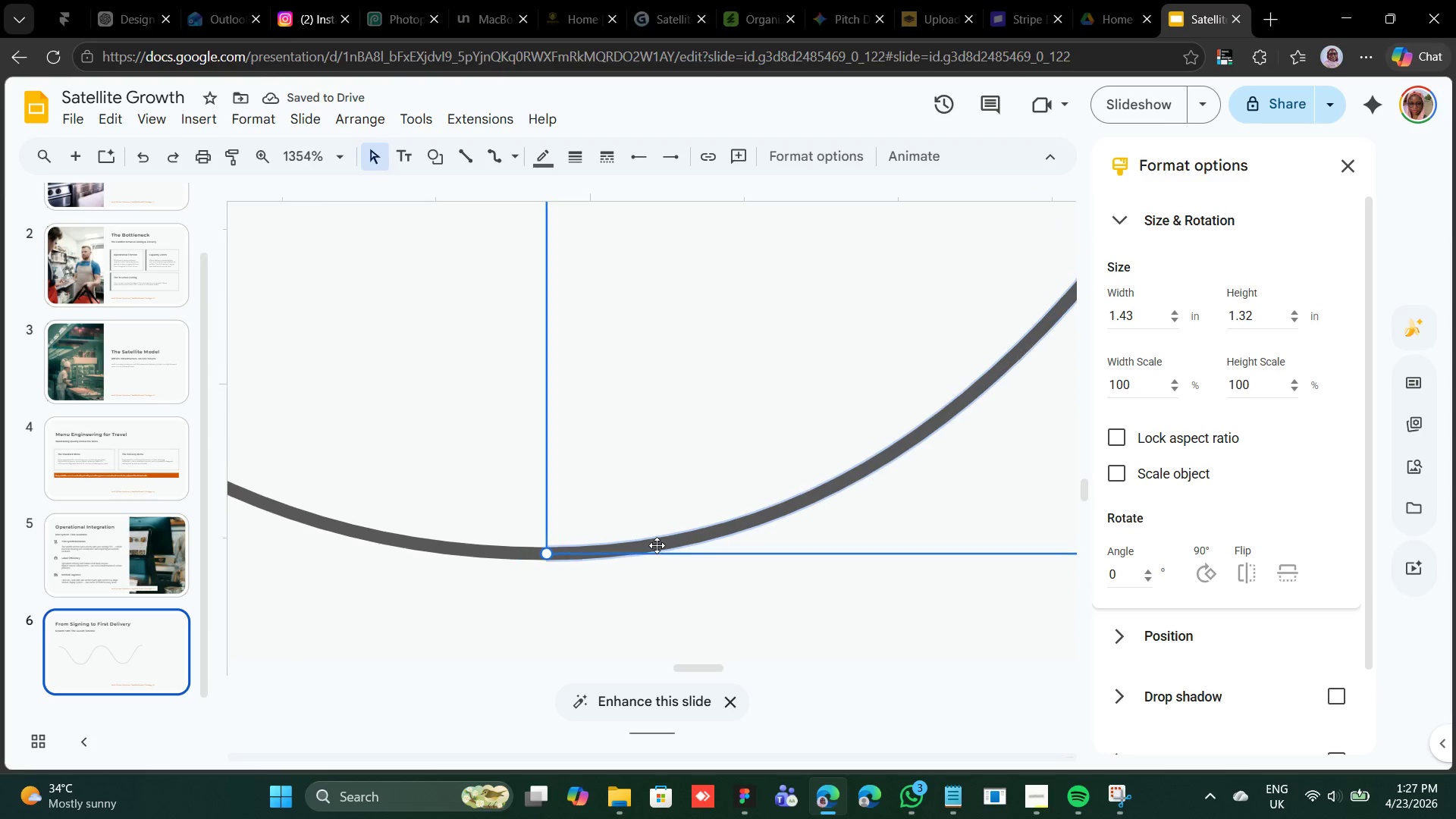 
left_click([577, 569])
 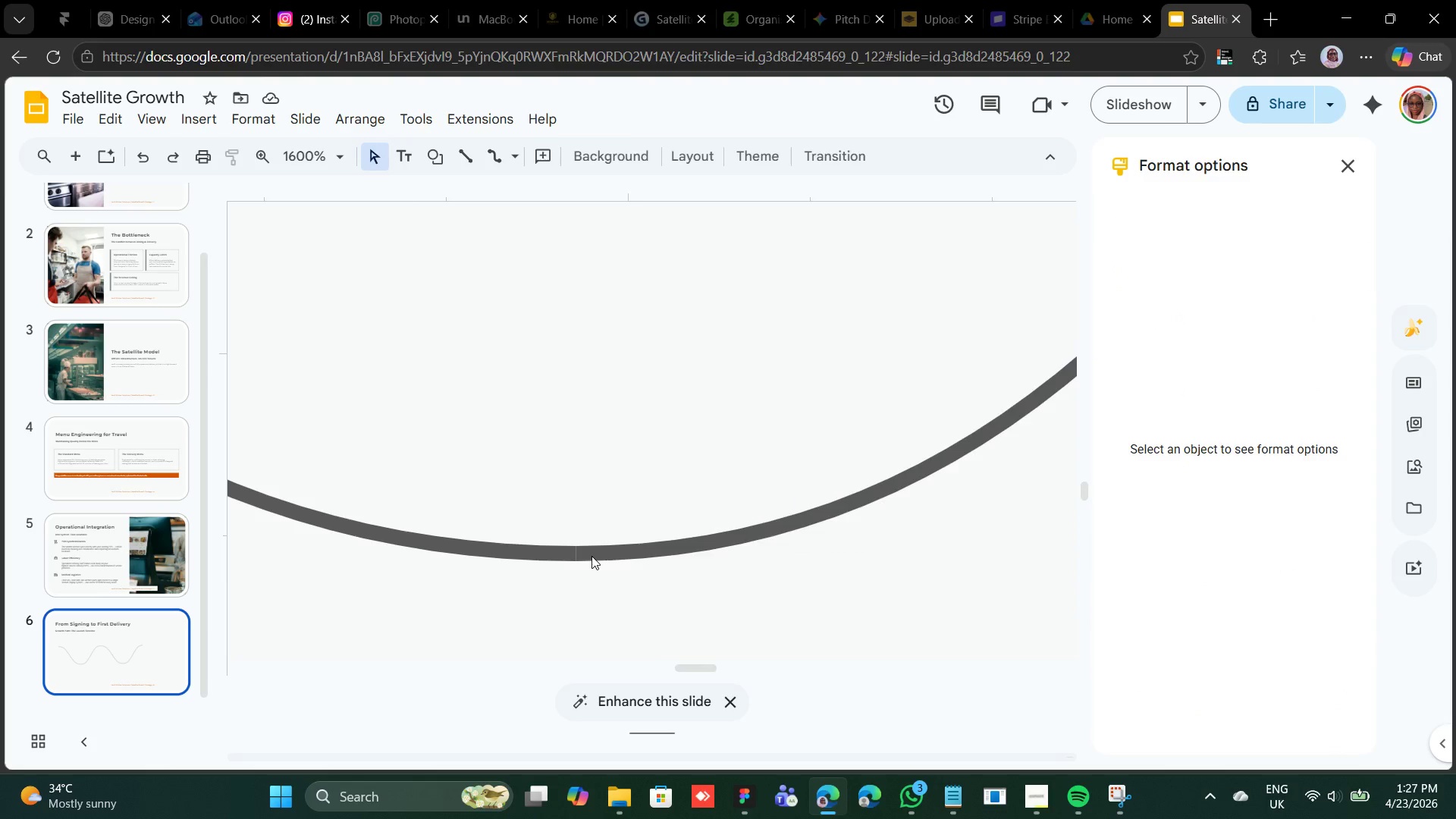 
left_click([592, 556])
 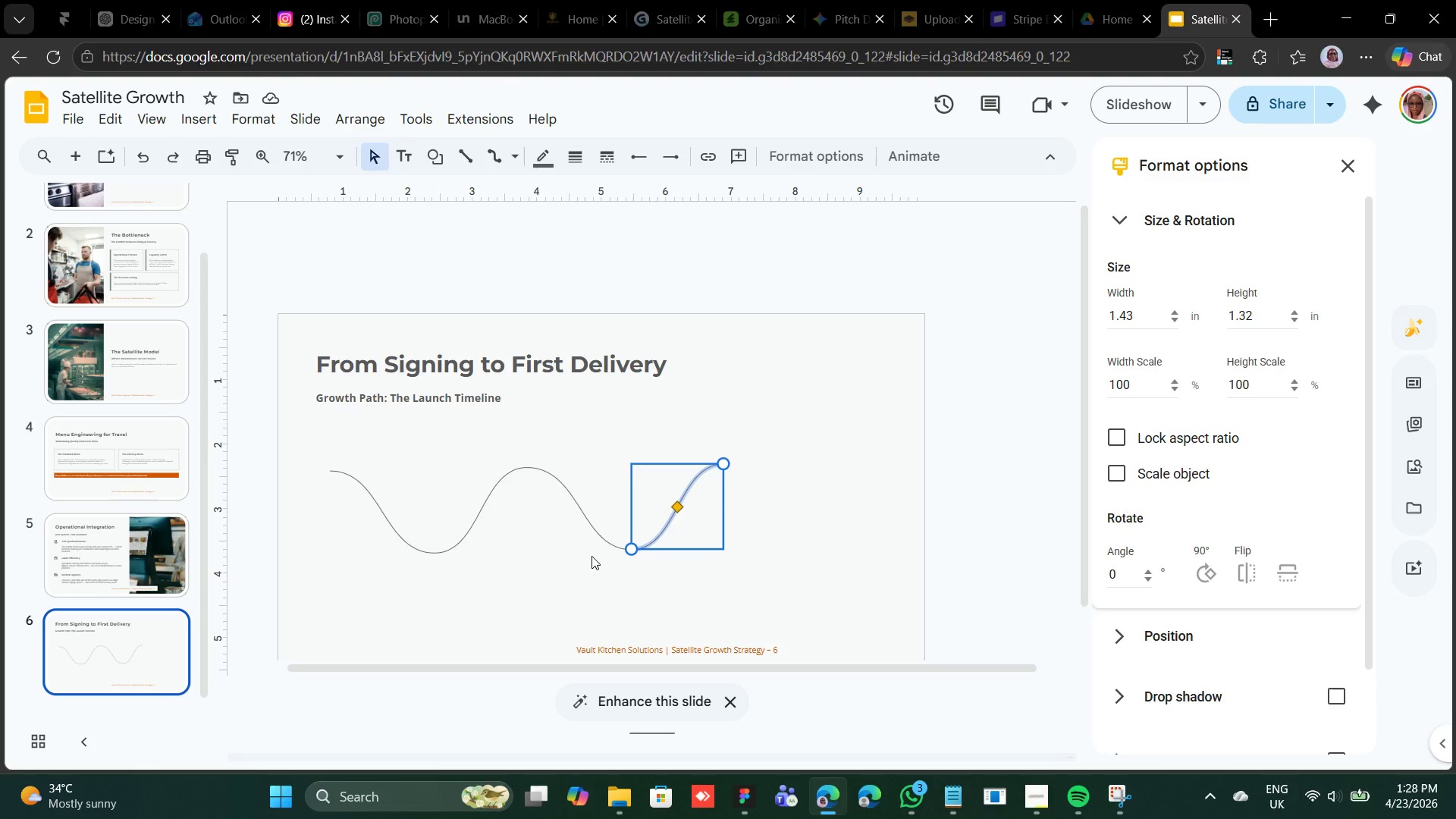 
wait(17.7)
 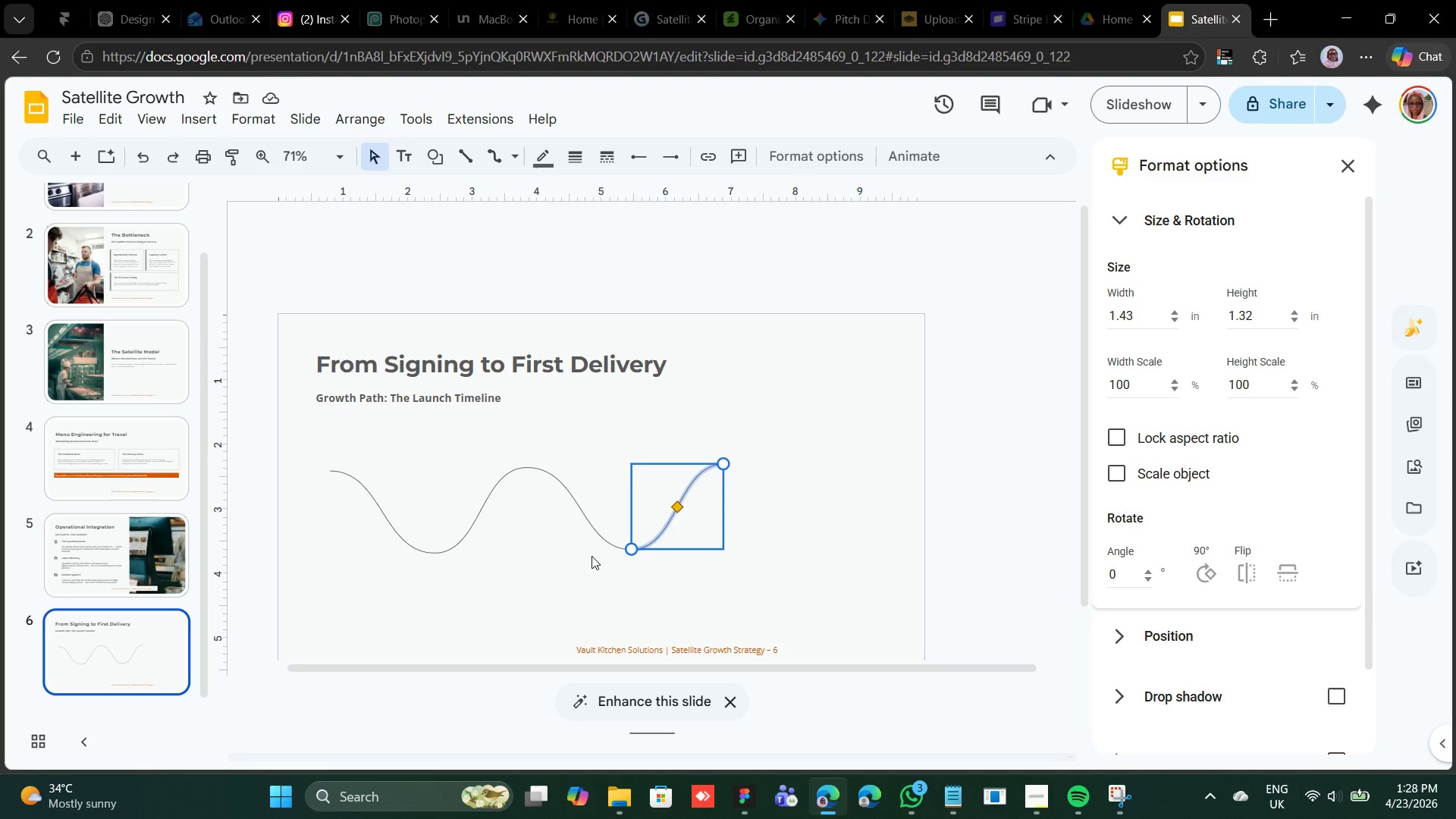 
left_click([488, 506])
 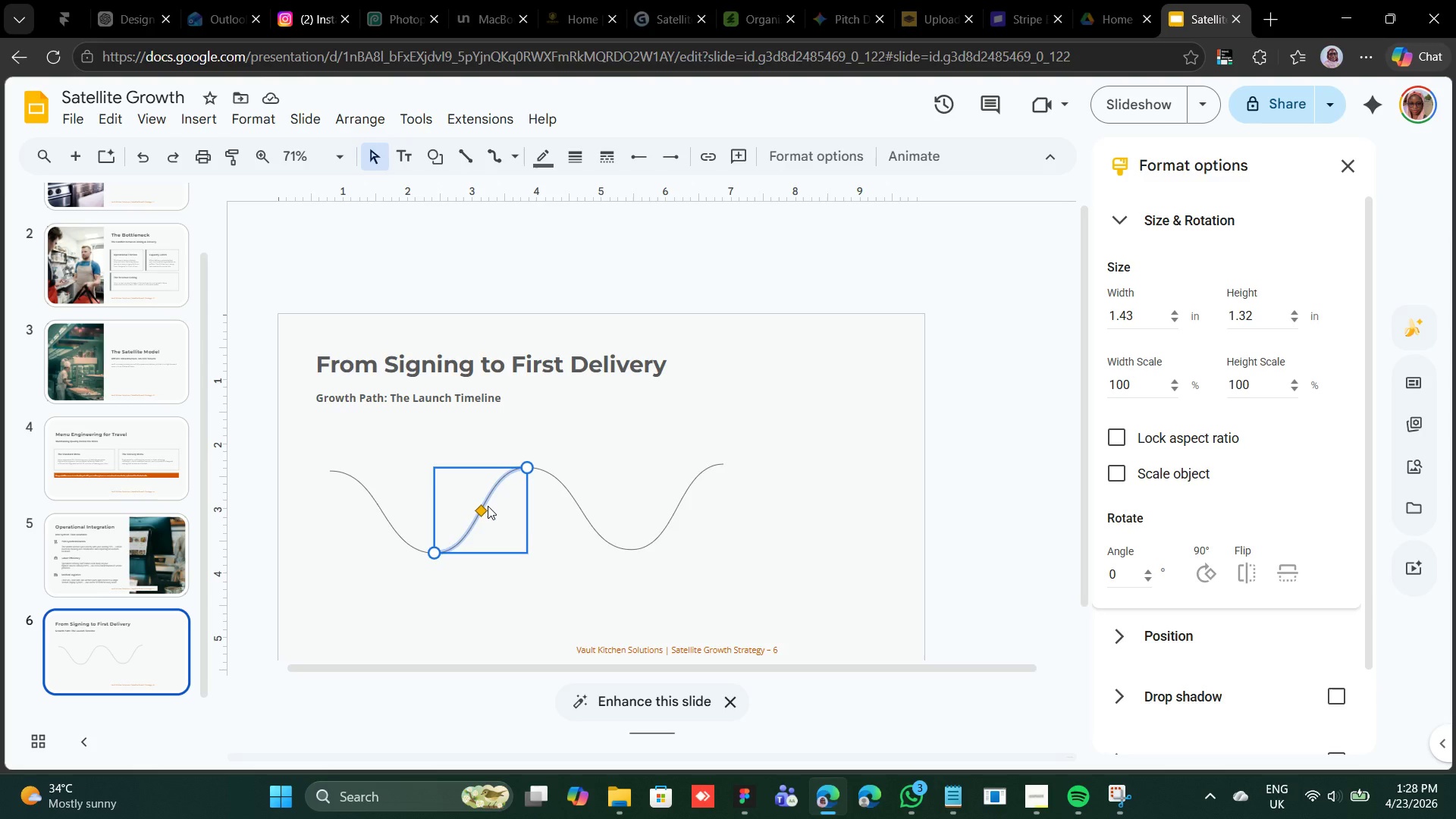 
key(Control+D)
 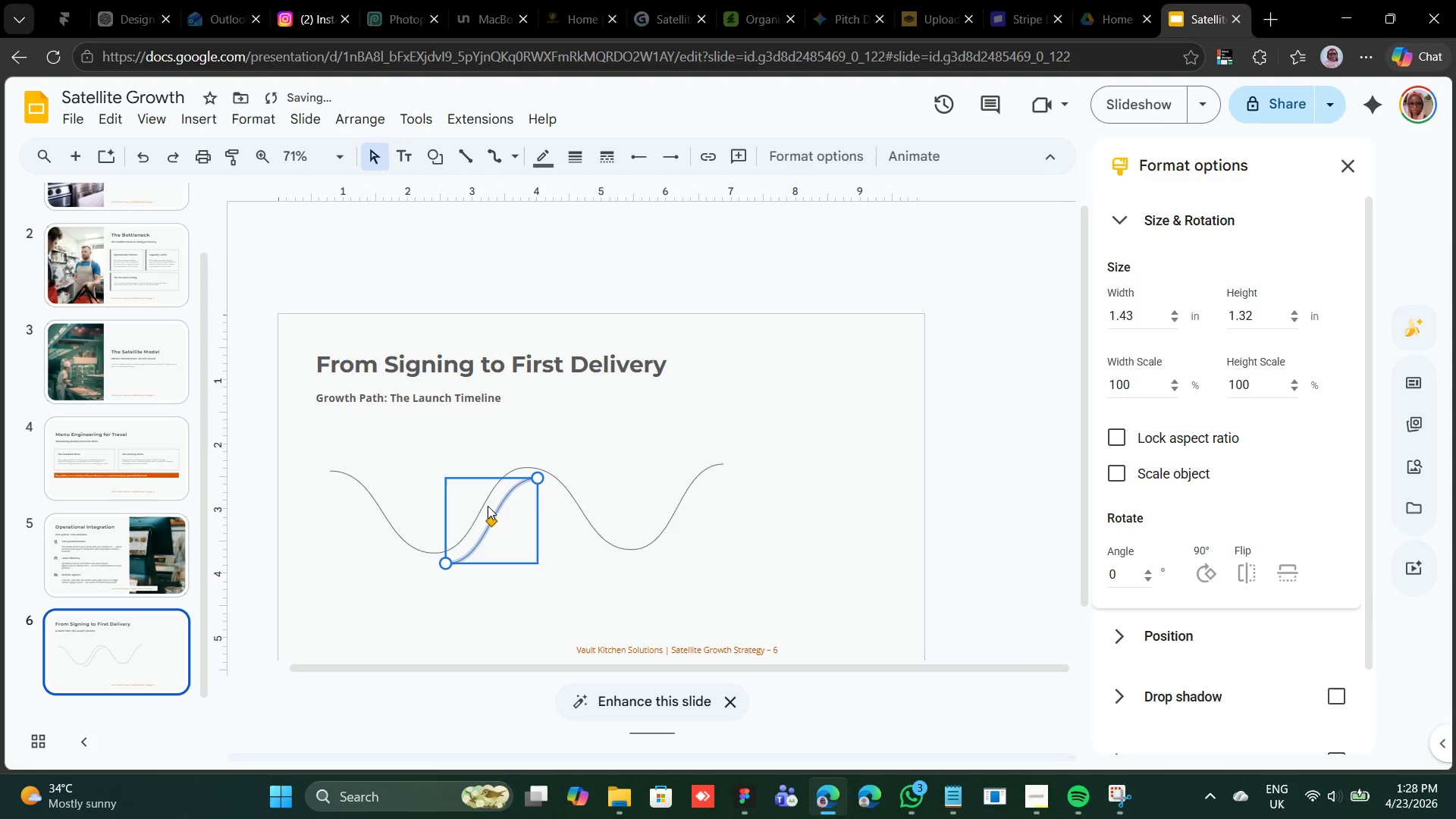 
hold_key(key=ShiftRight, duration=2.28)
 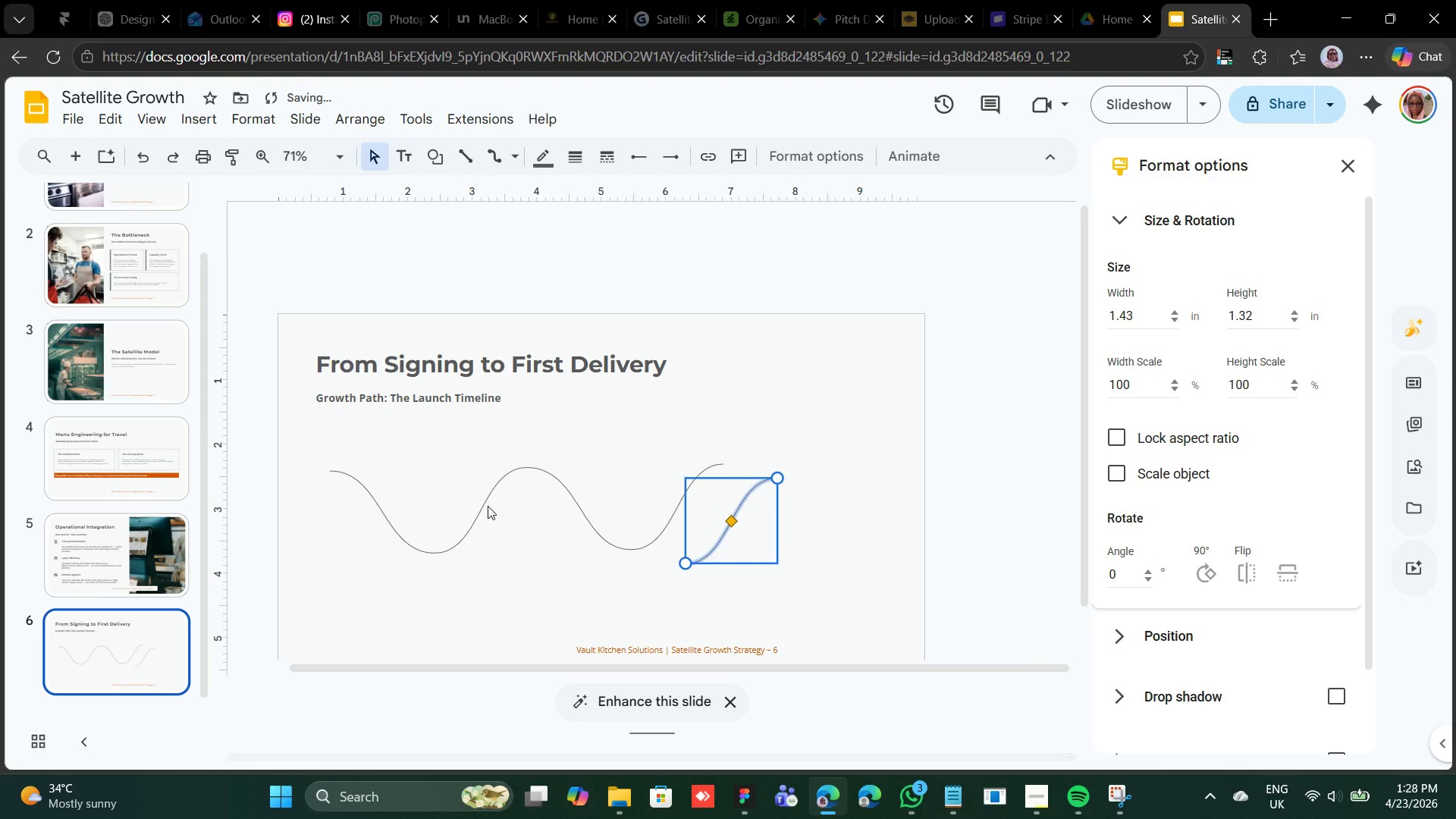 
hold_key(key=ArrowRight, duration=1.52)
 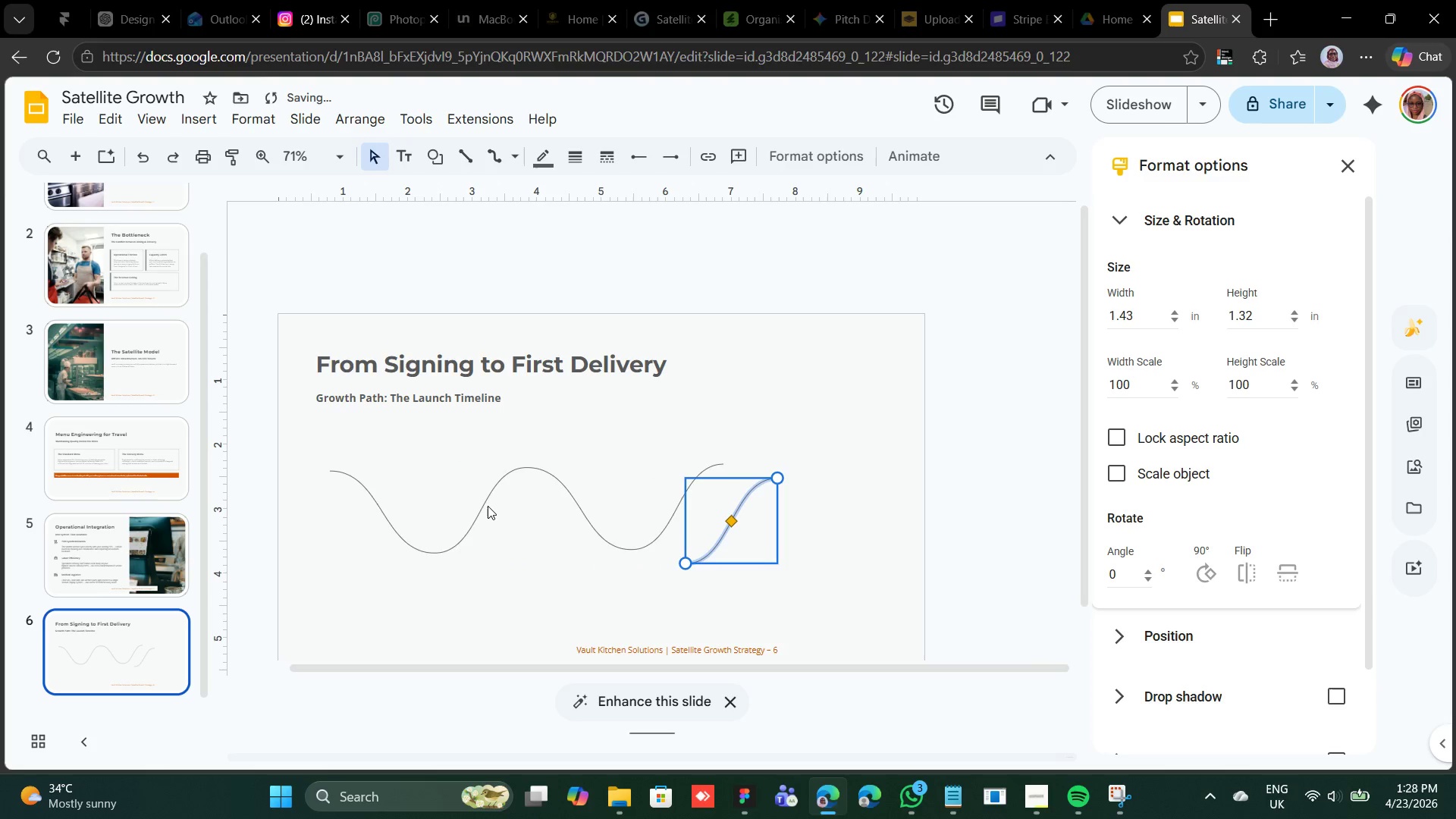 
hold_key(key=ArrowRight, duration=0.39)
 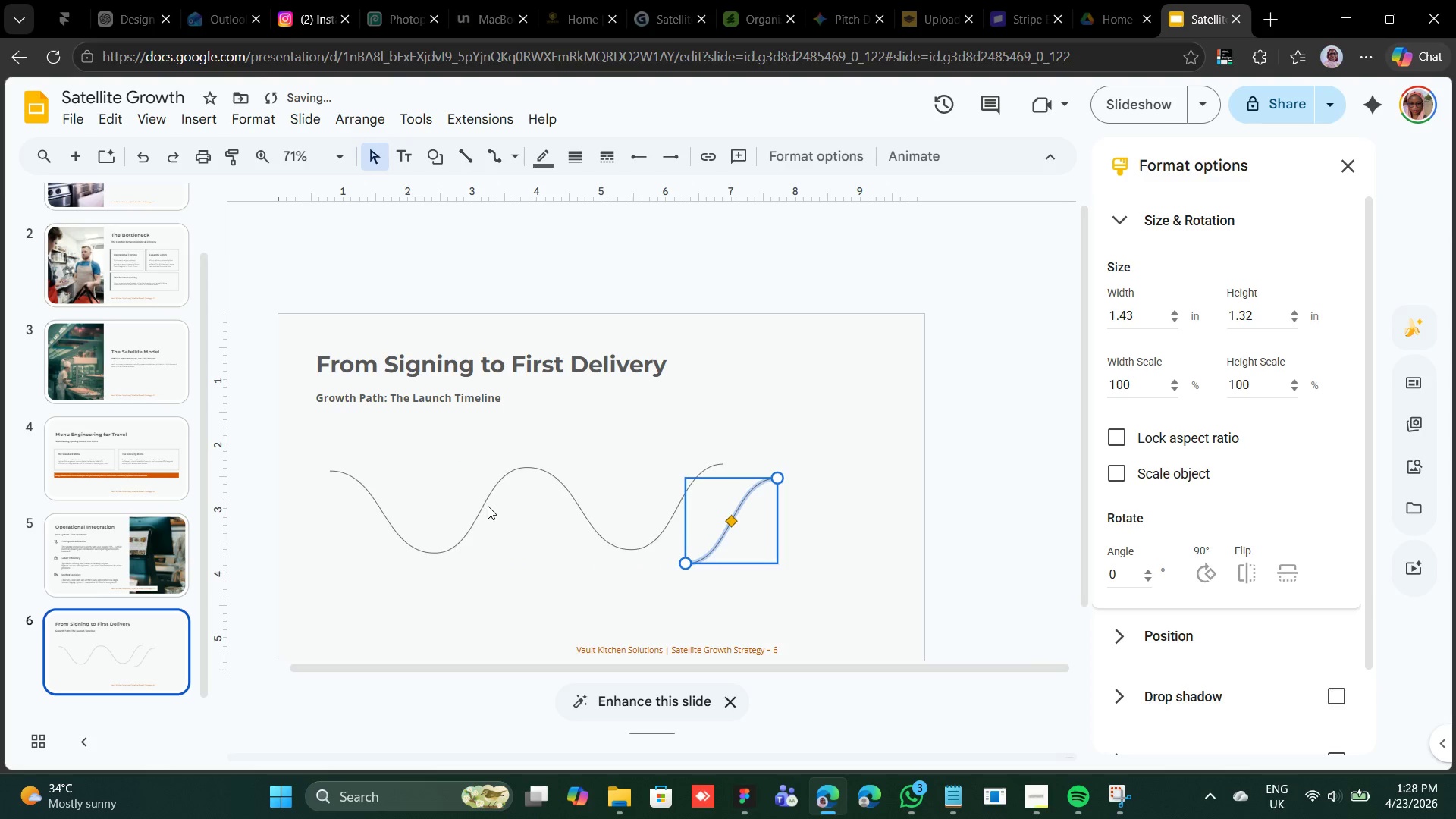 
hold_key(key=ArrowRight, duration=0.56)
 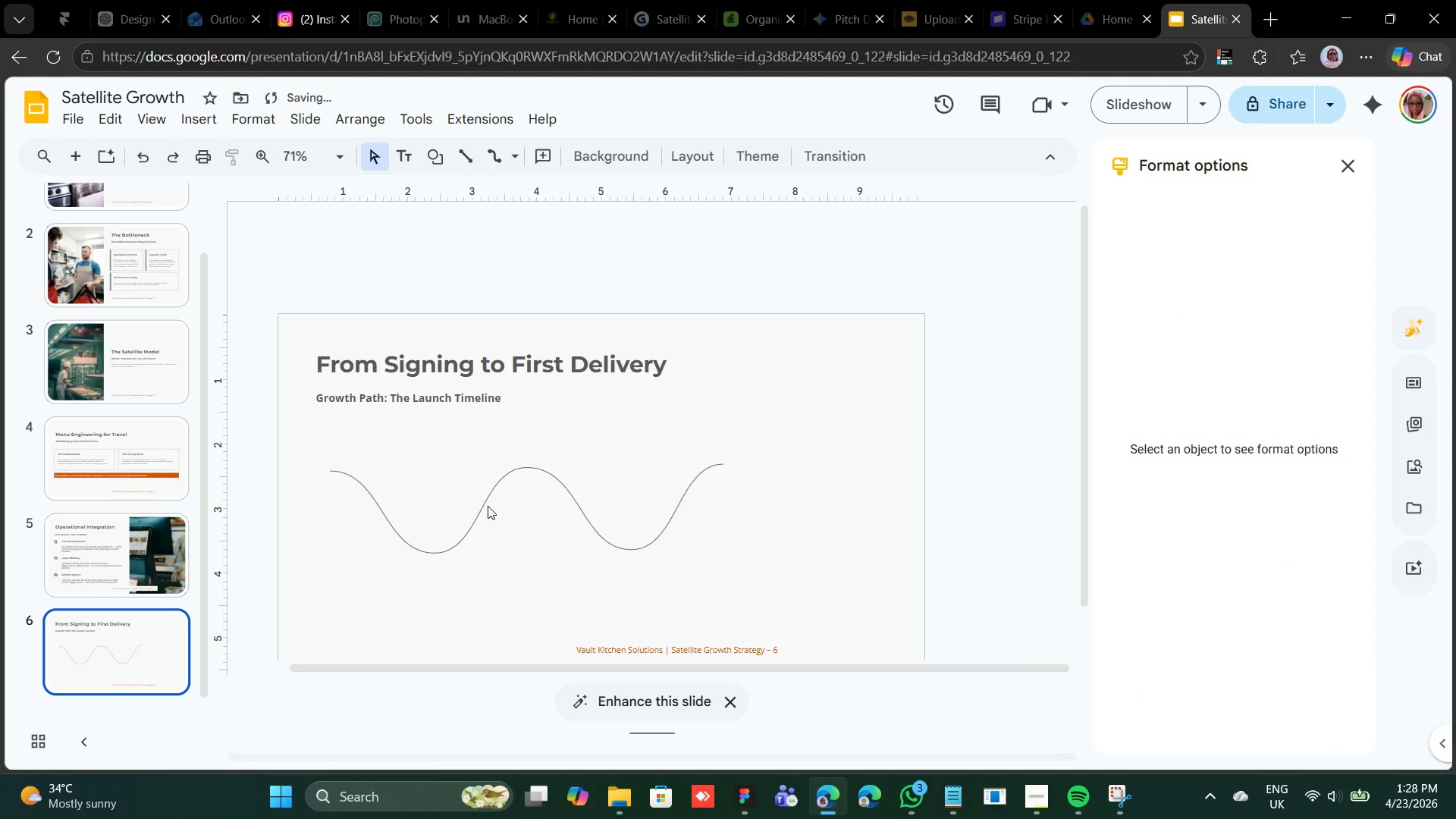 
hold_key(key=ShiftRight, duration=0.36)
 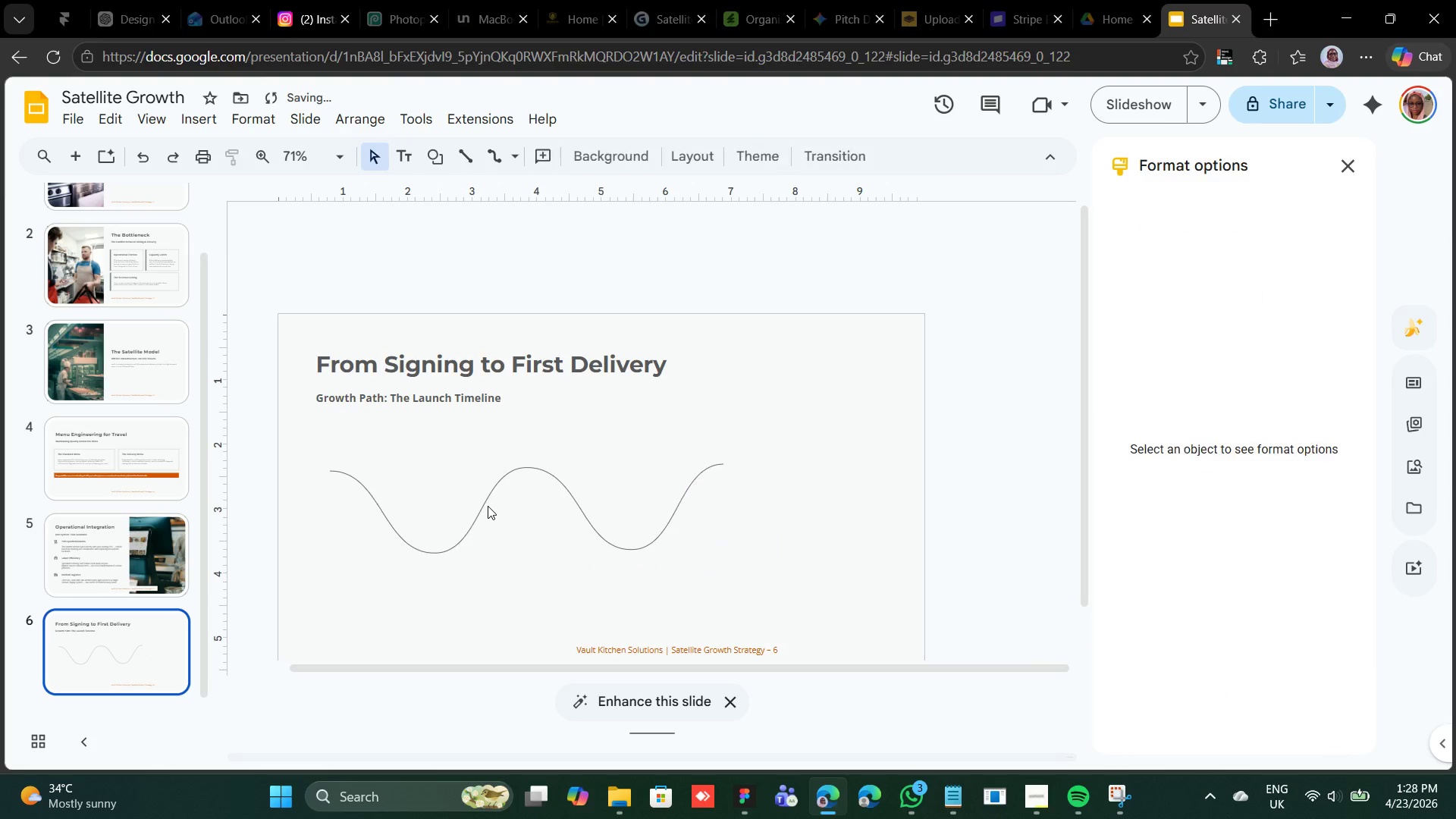 
key(Backspace)
 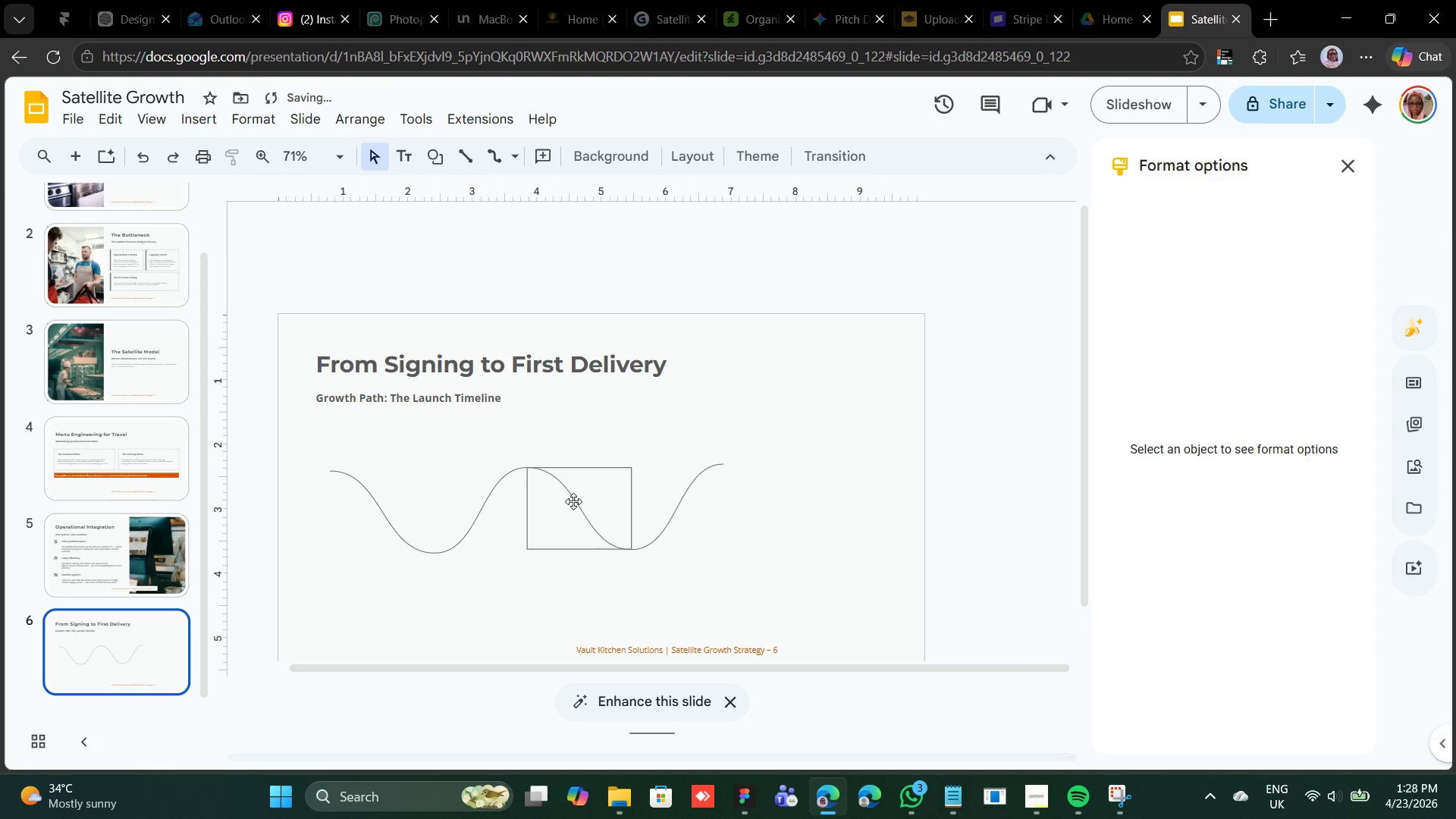 
left_click([573, 501])
 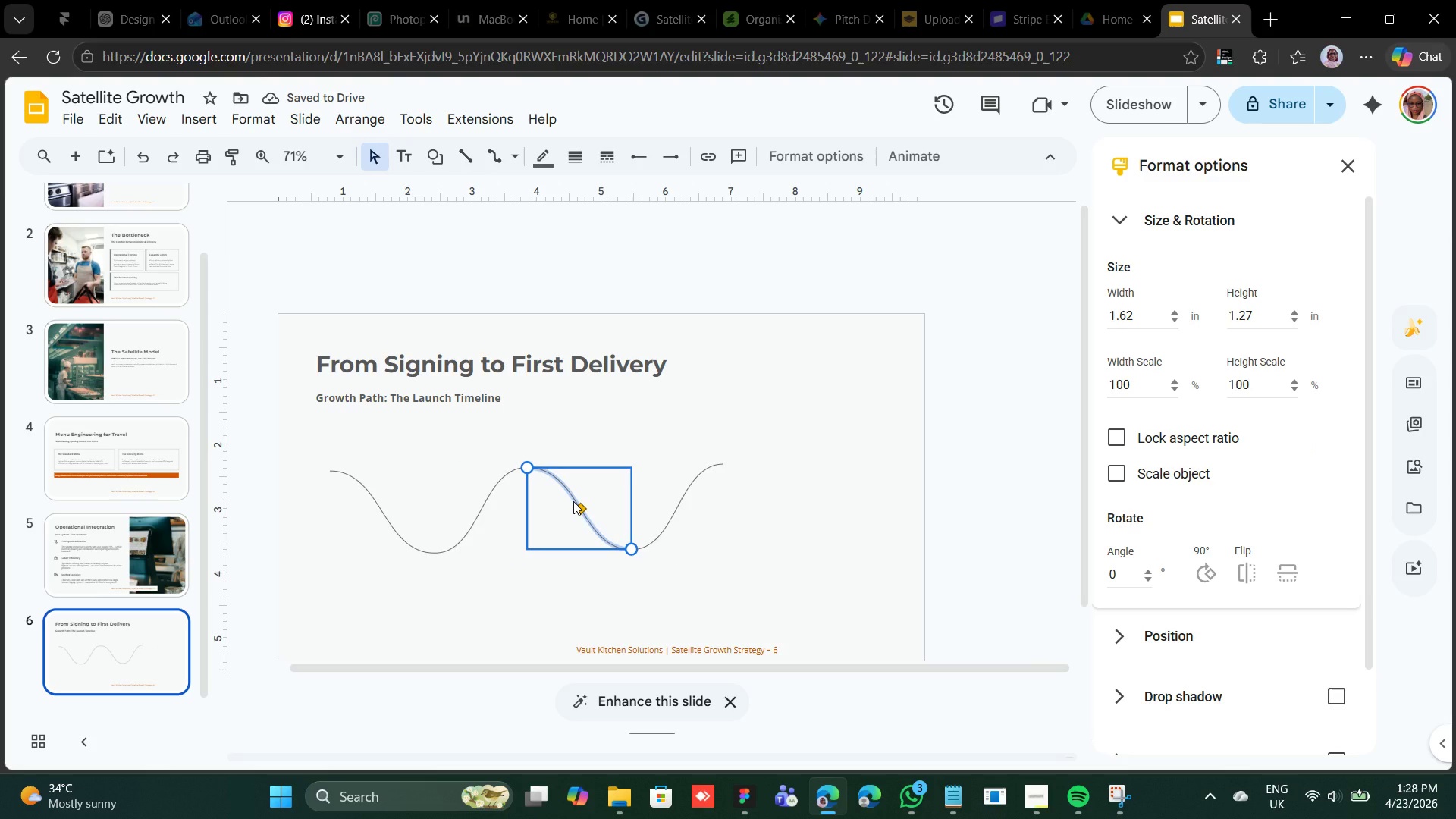 
key(Control+D)
 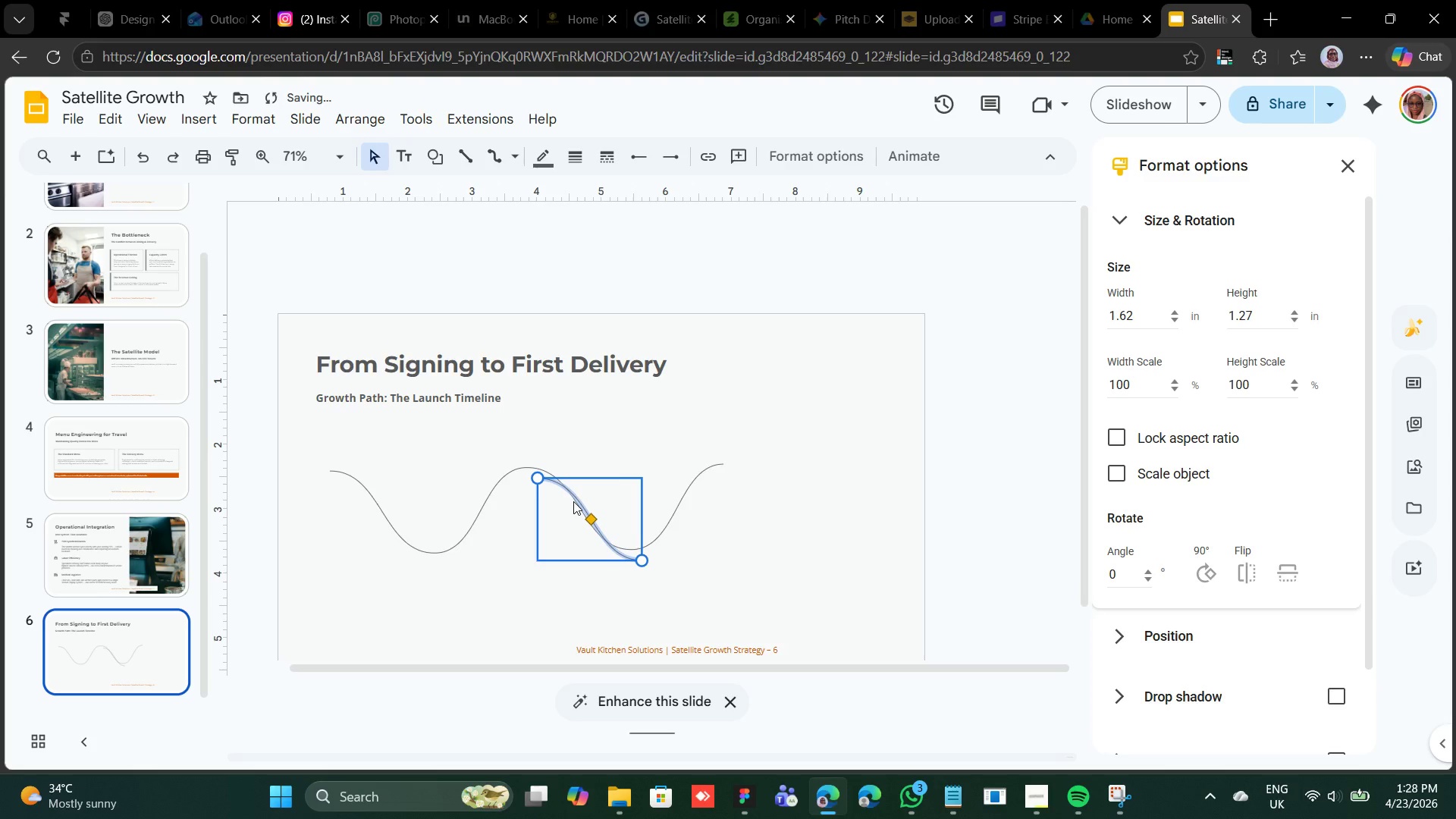 
hold_key(key=ArrowRight, duration=0.45)
 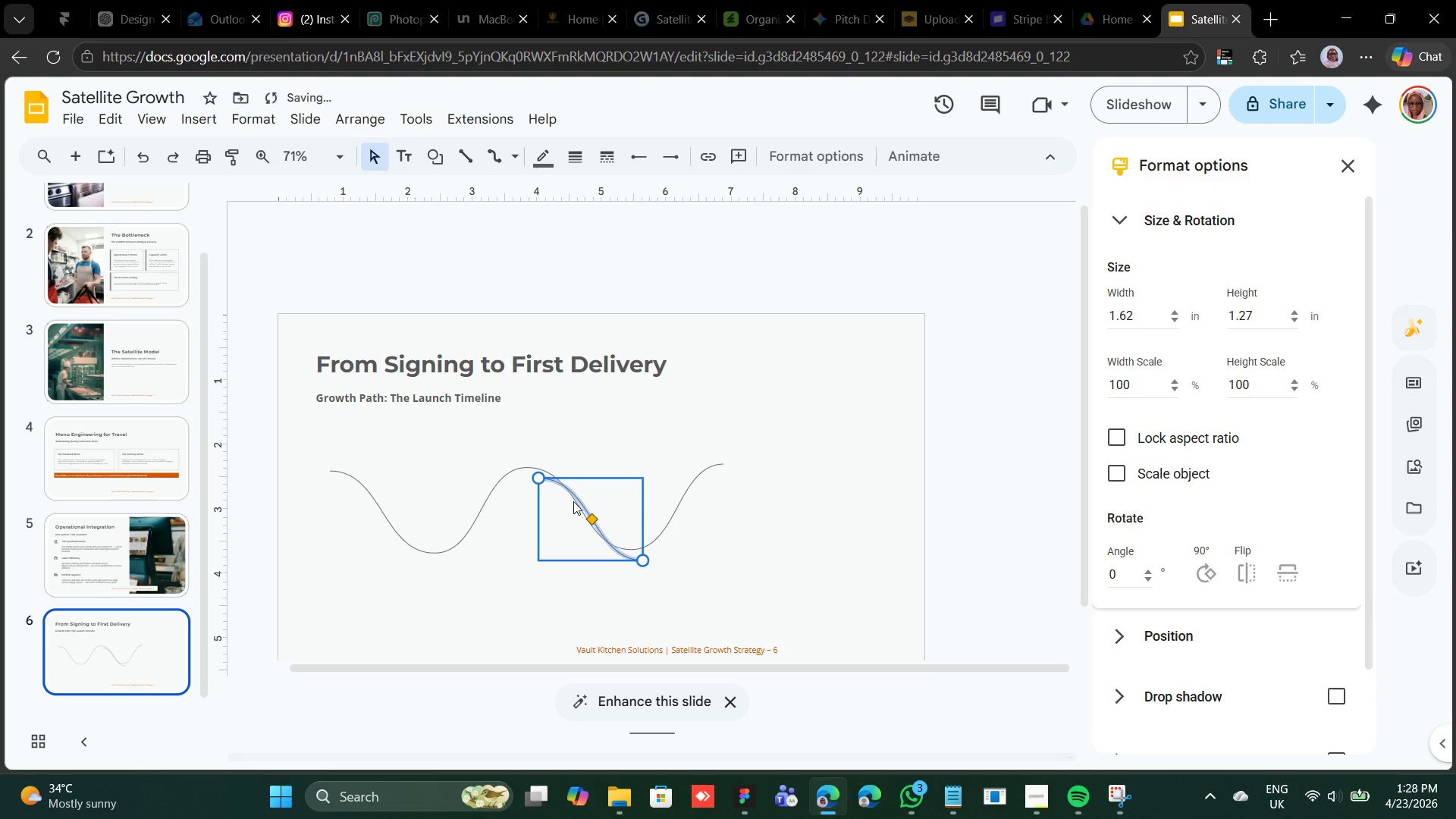 
hold_key(key=ShiftRight, duration=1.88)
 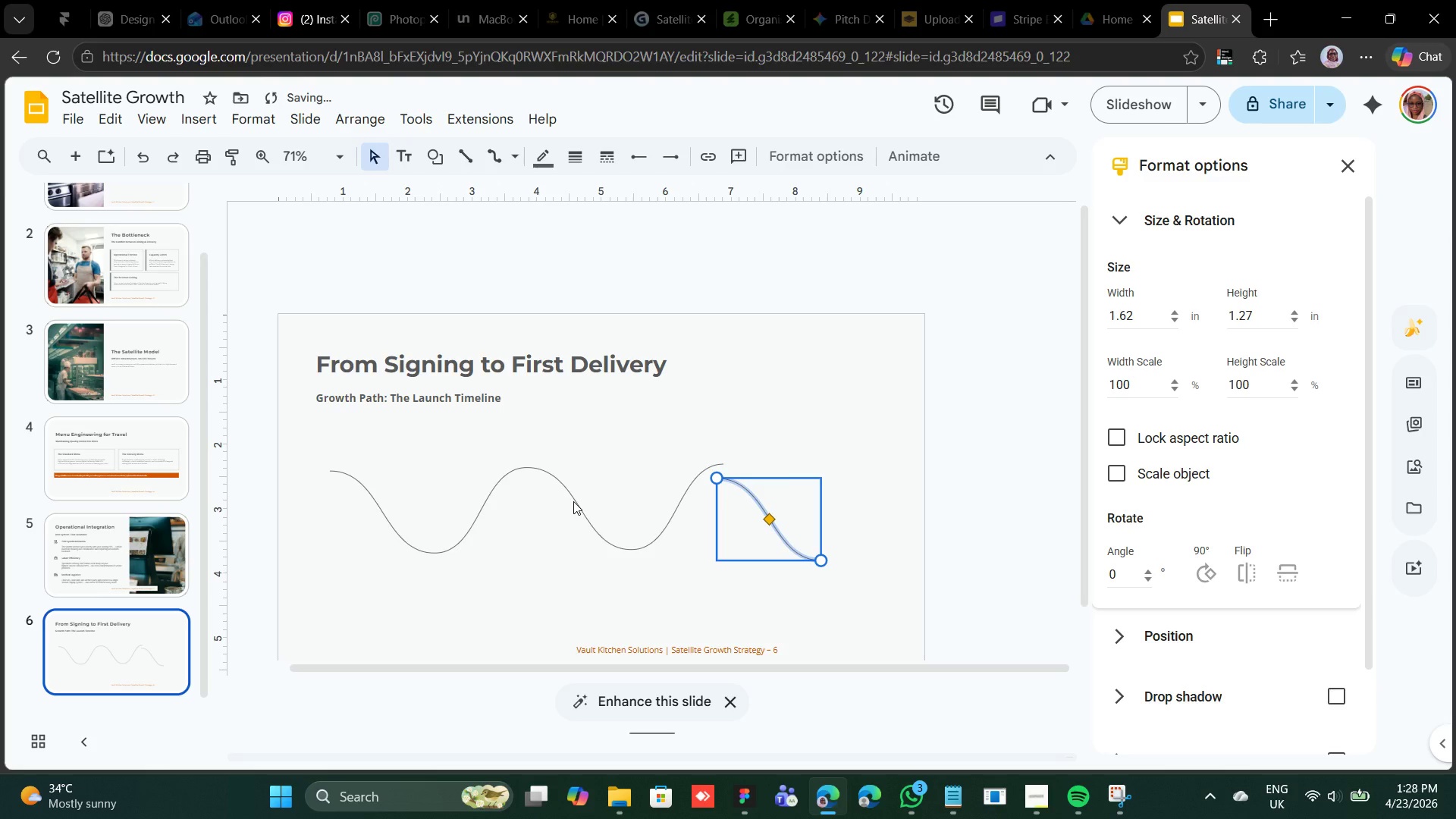 
hold_key(key=ArrowRight, duration=1.51)
 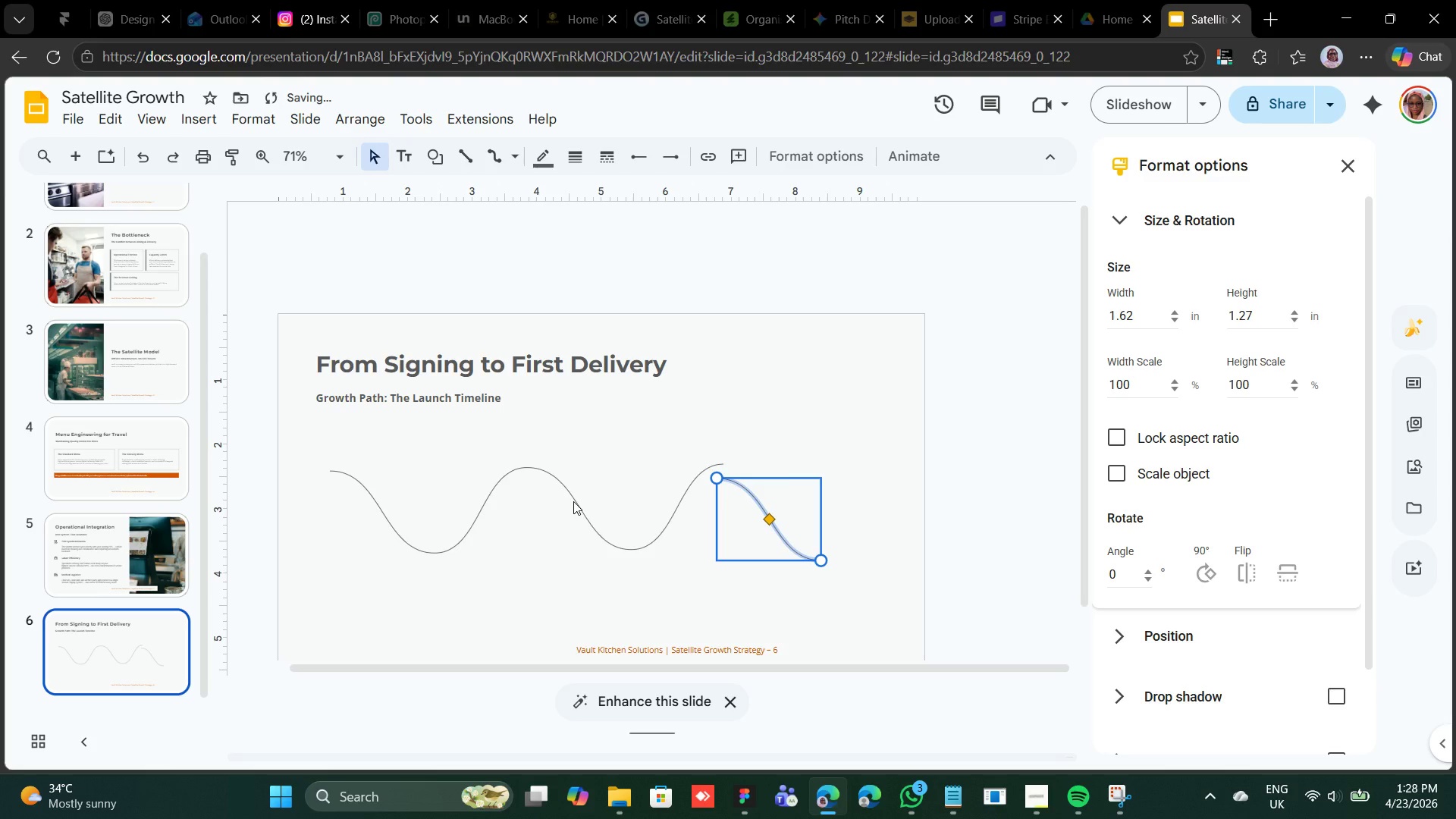 
key(Shift+ArrowRight)
 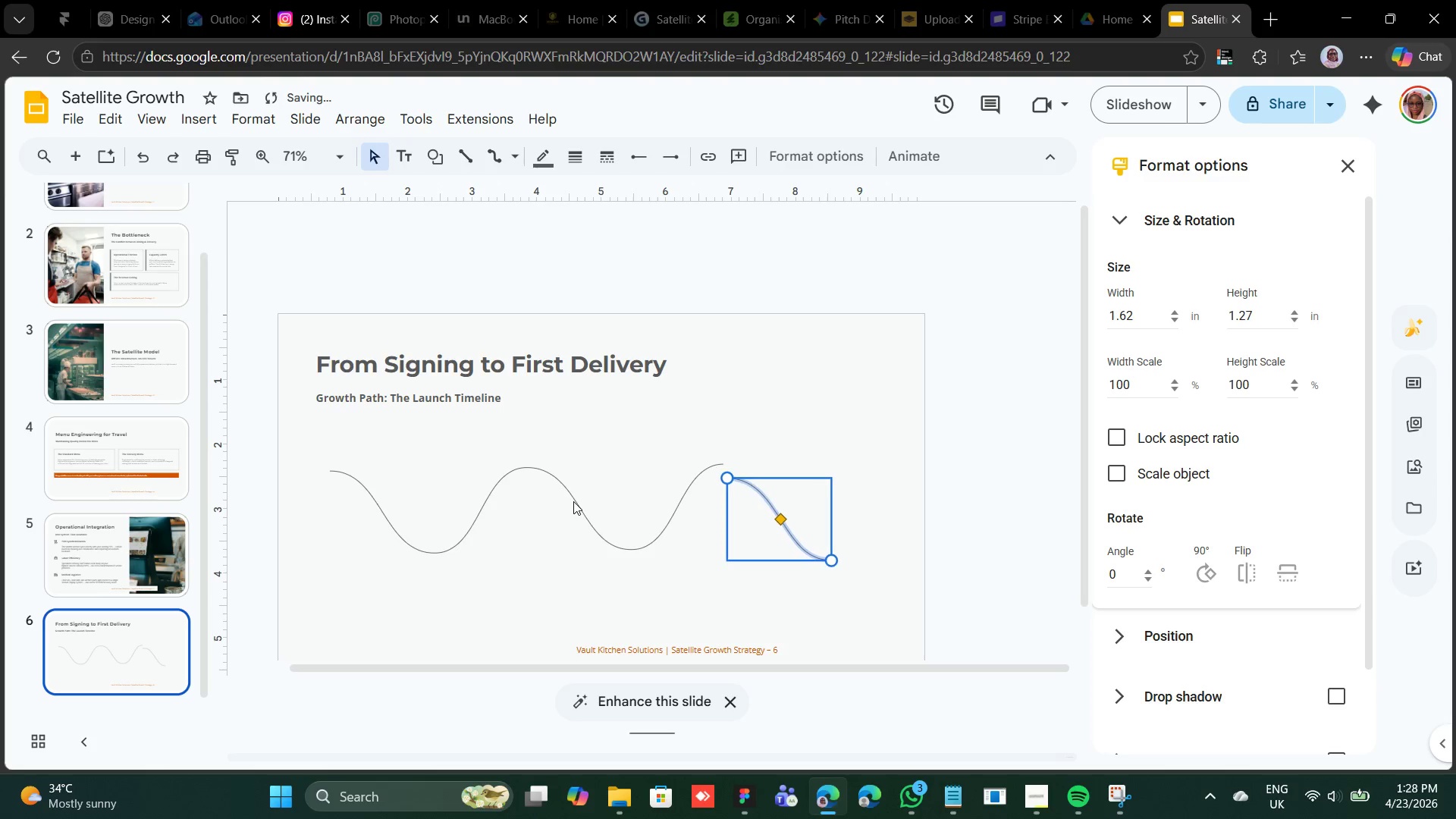 
key(Shift+ArrowRight)
 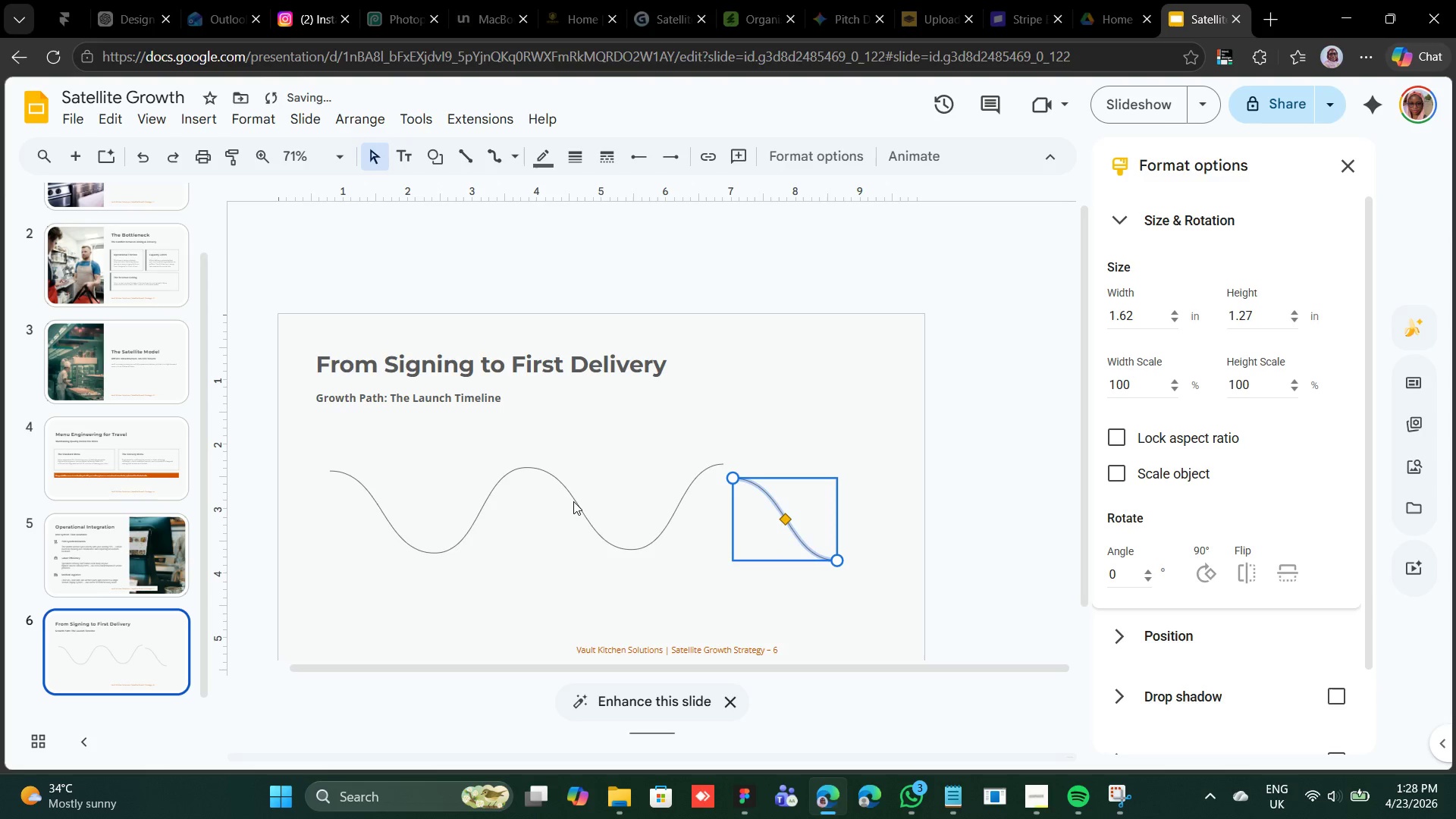 
key(Shift+ArrowRight)
 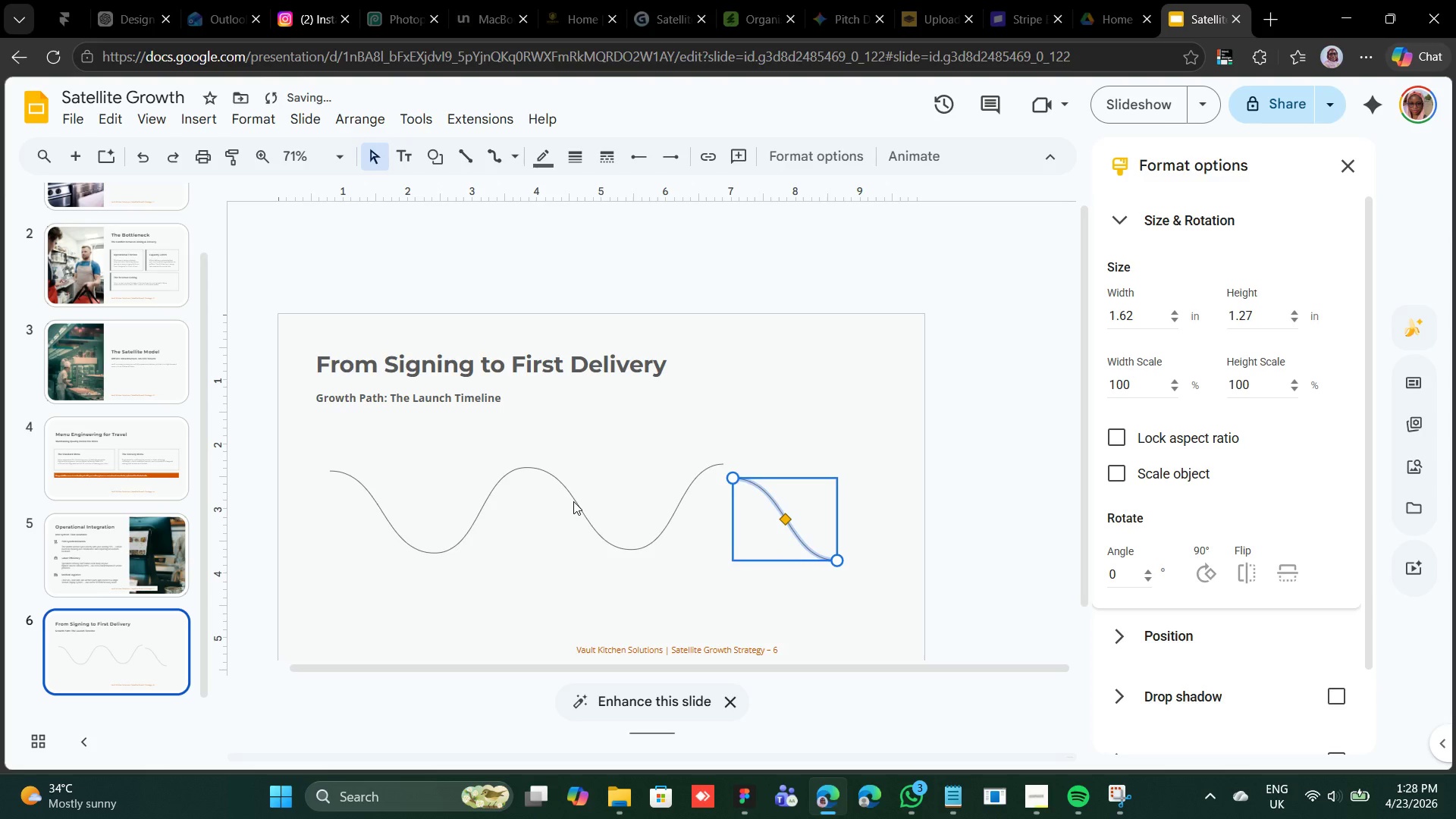 
key(Shift+ArrowUp)
 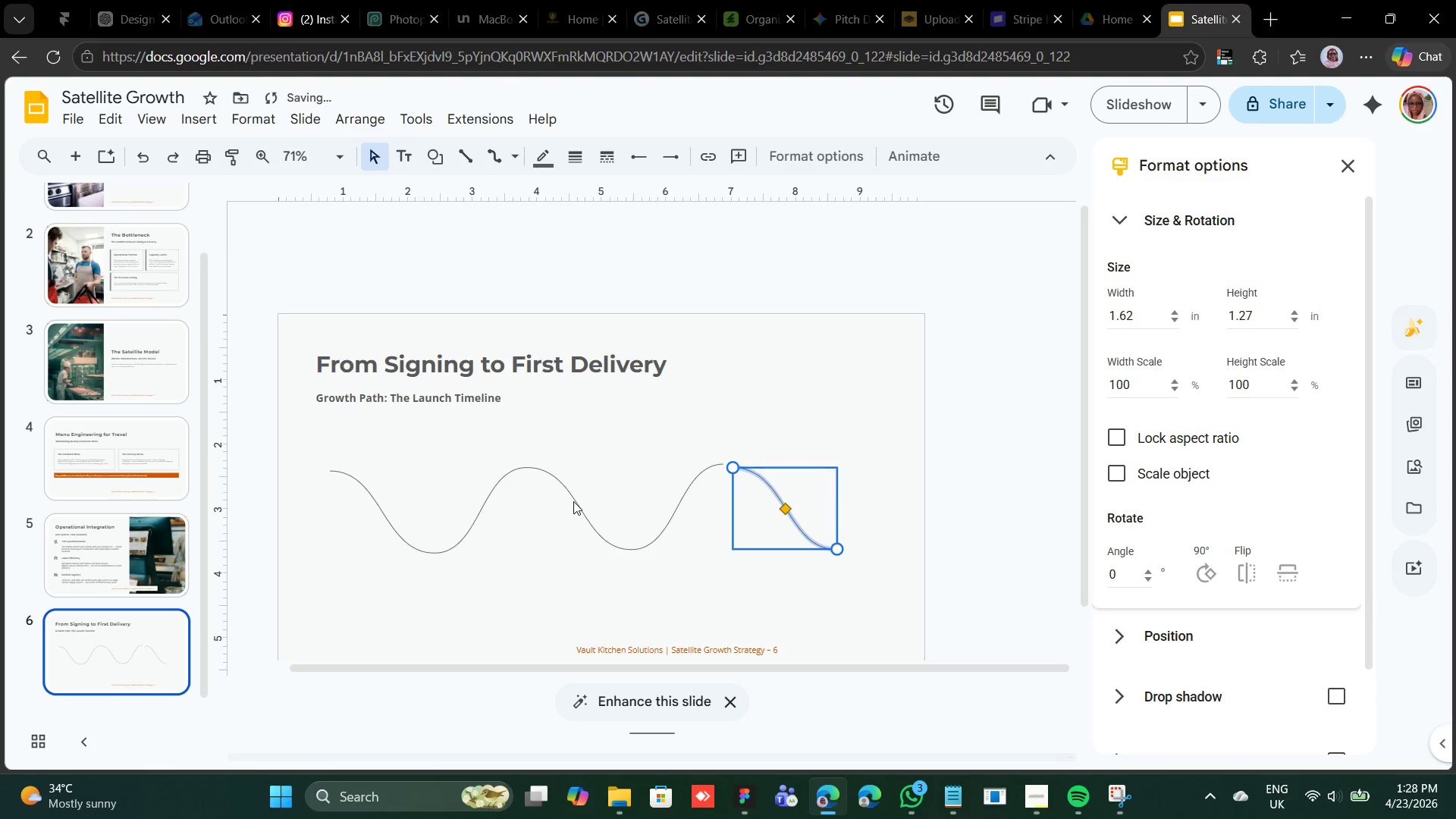 
key(Shift+ArrowUp)
 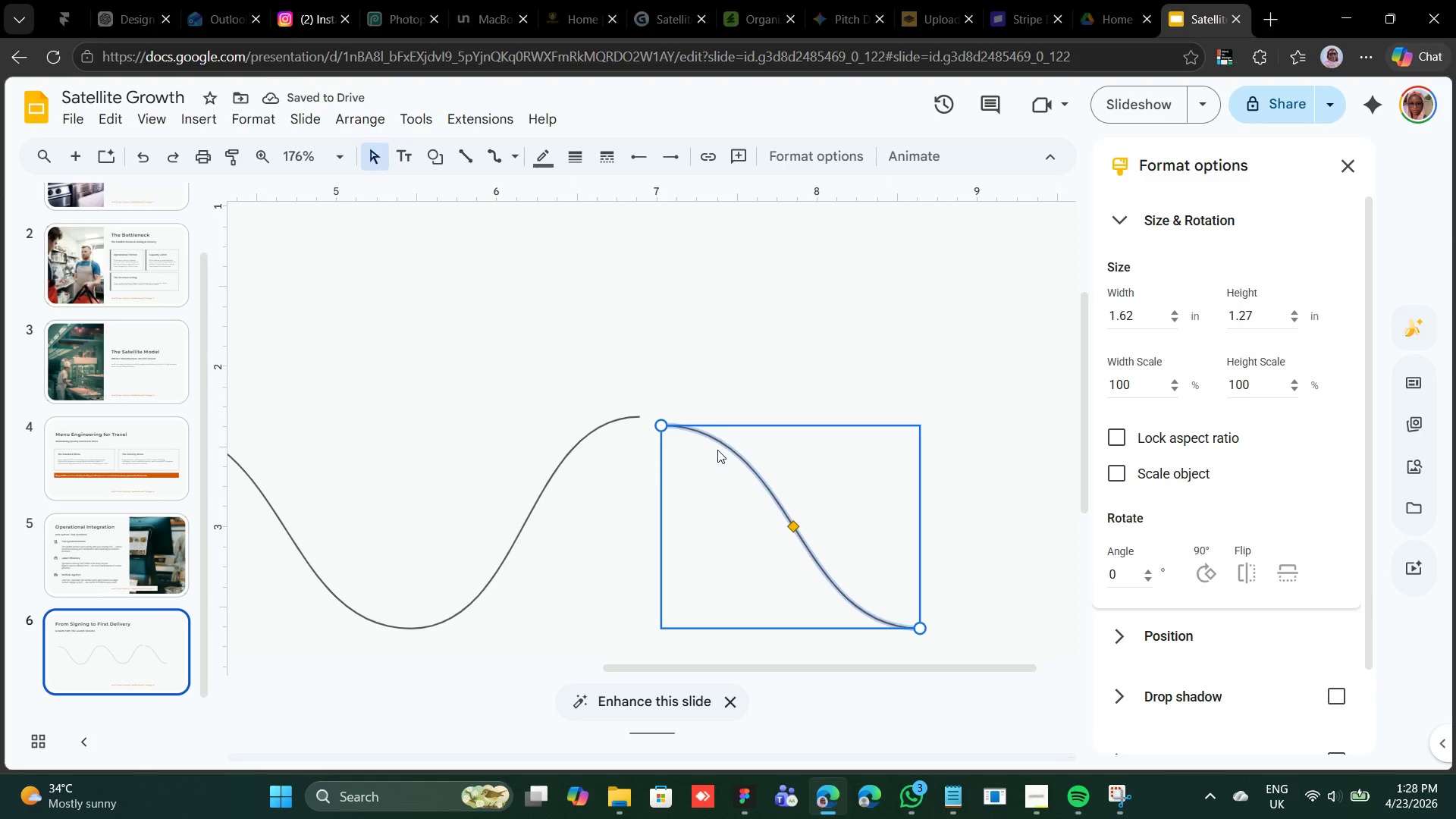 
wait(8.72)
 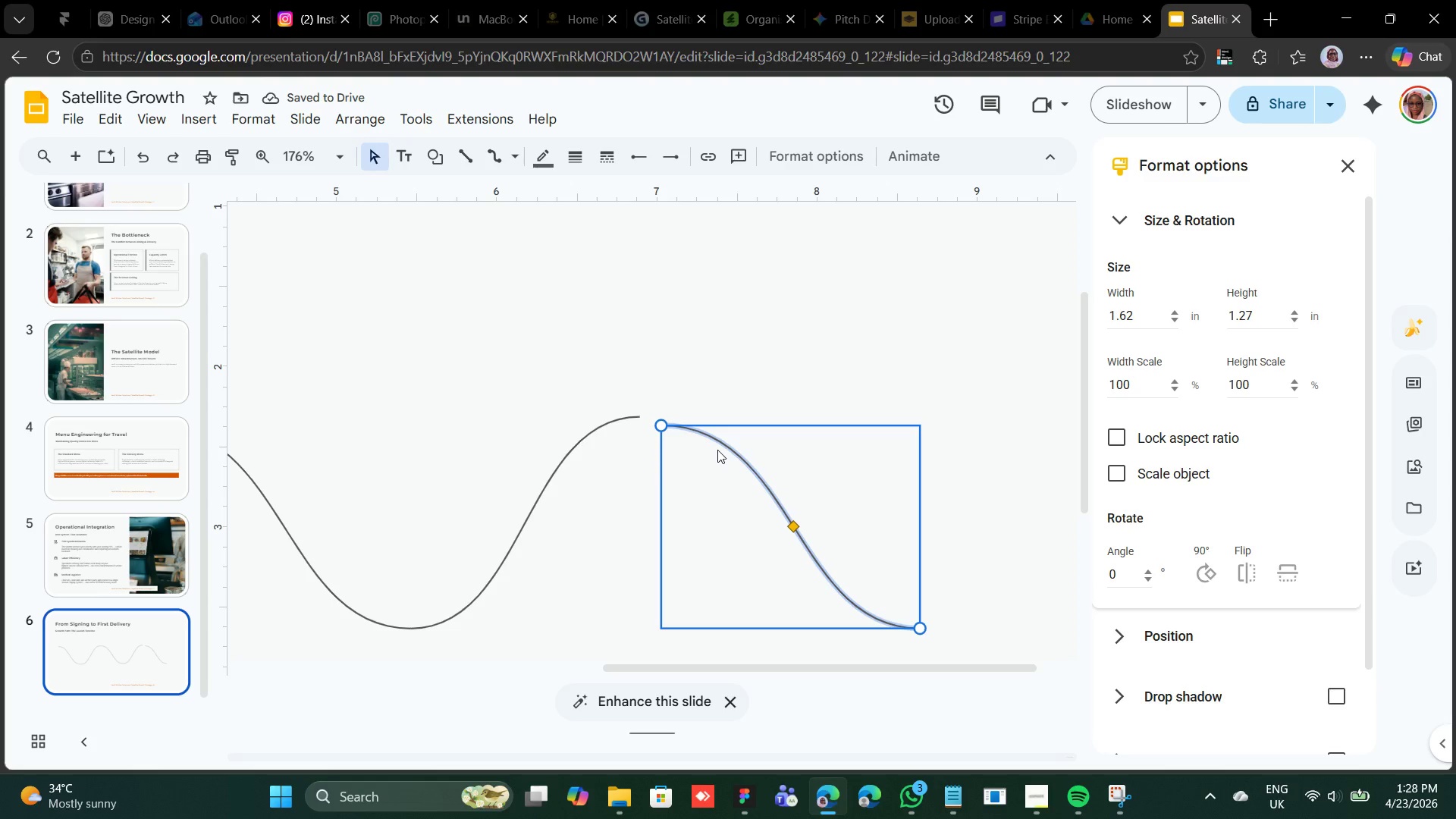 
left_click_drag(start_coordinate=[733, 462], to_coordinate=[679, 447])
 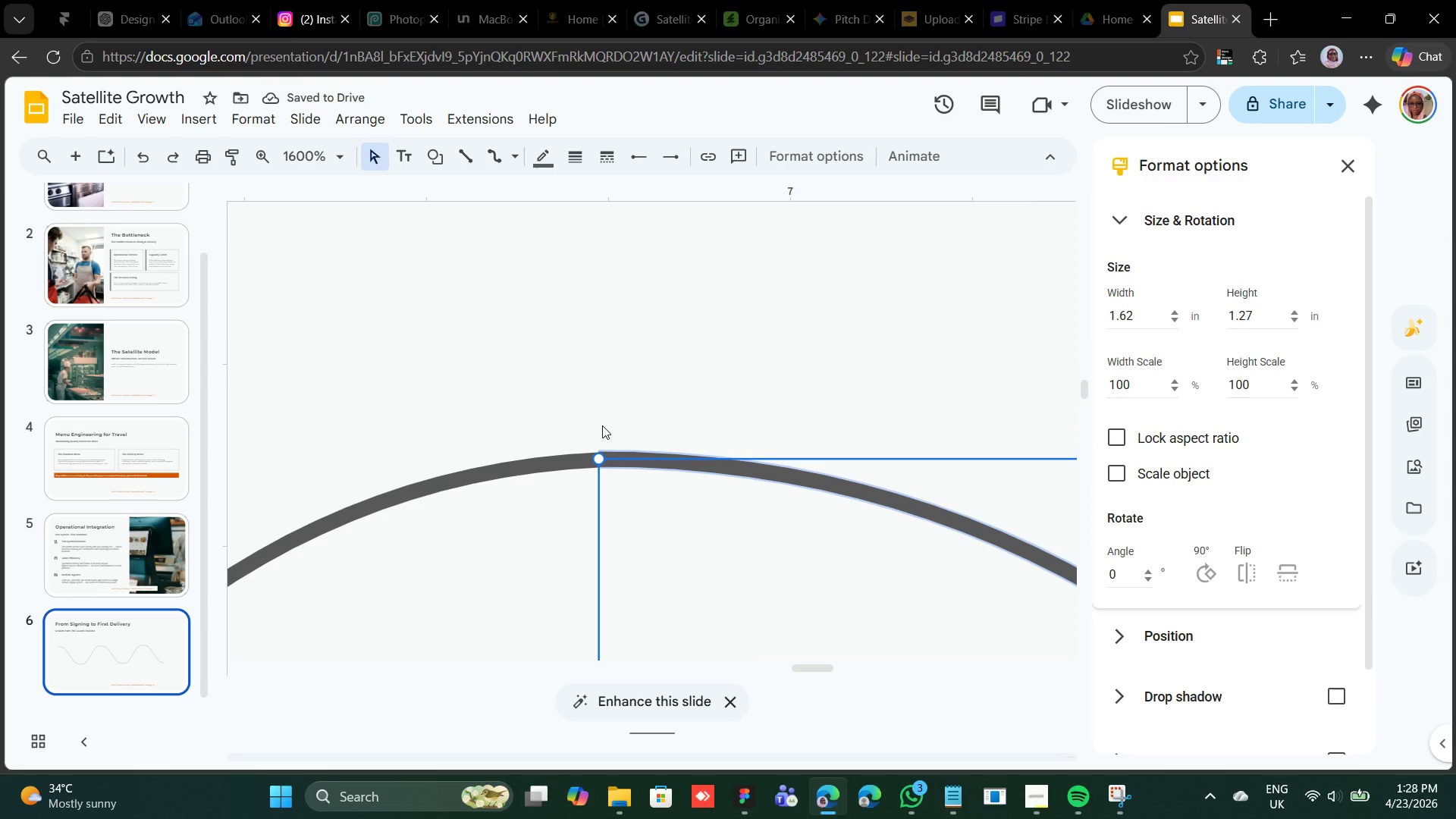 
left_click([642, 371])
 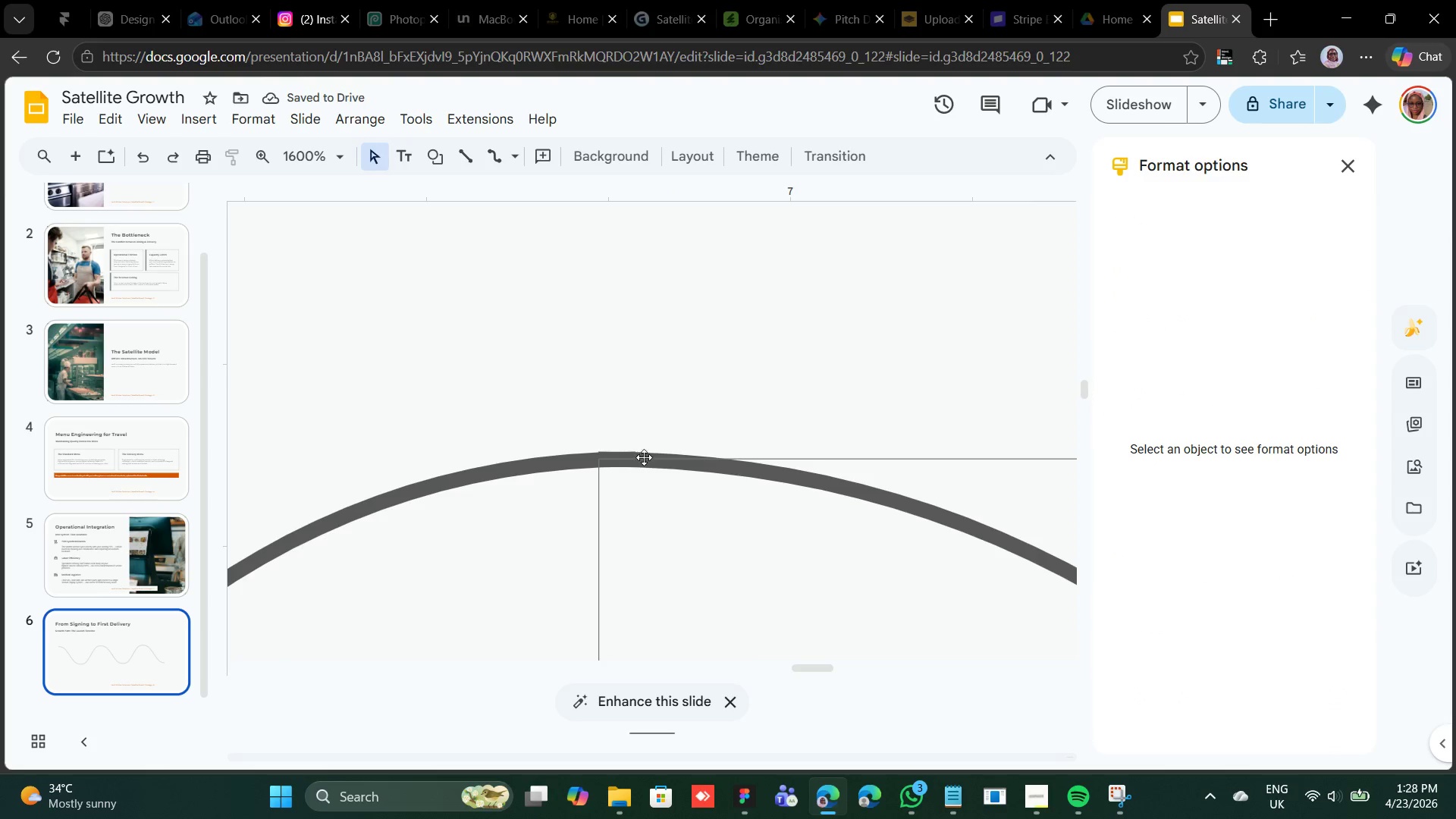 
left_click([644, 457])
 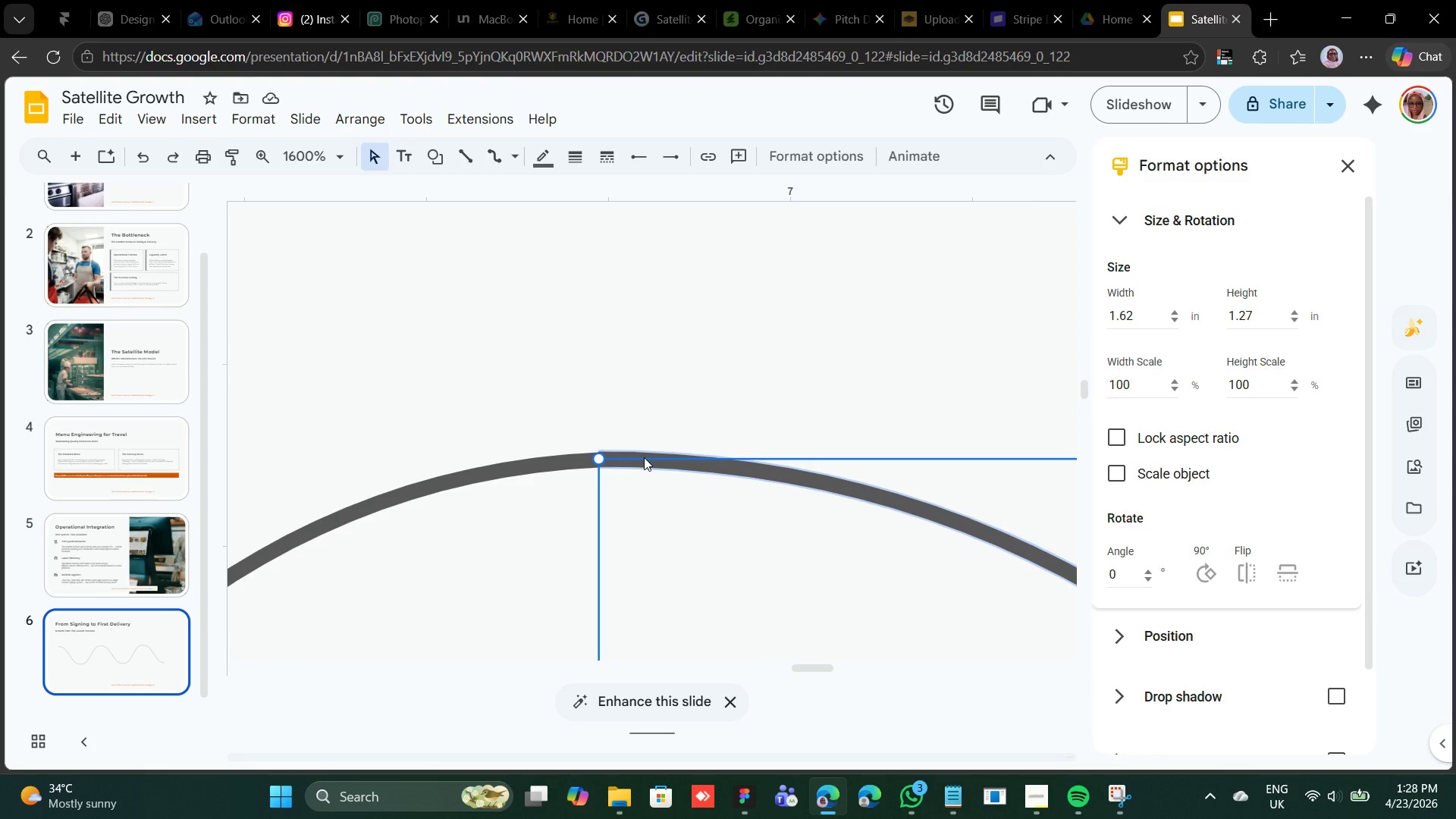 
hold_key(key=ArrowRight, duration=1.5)
 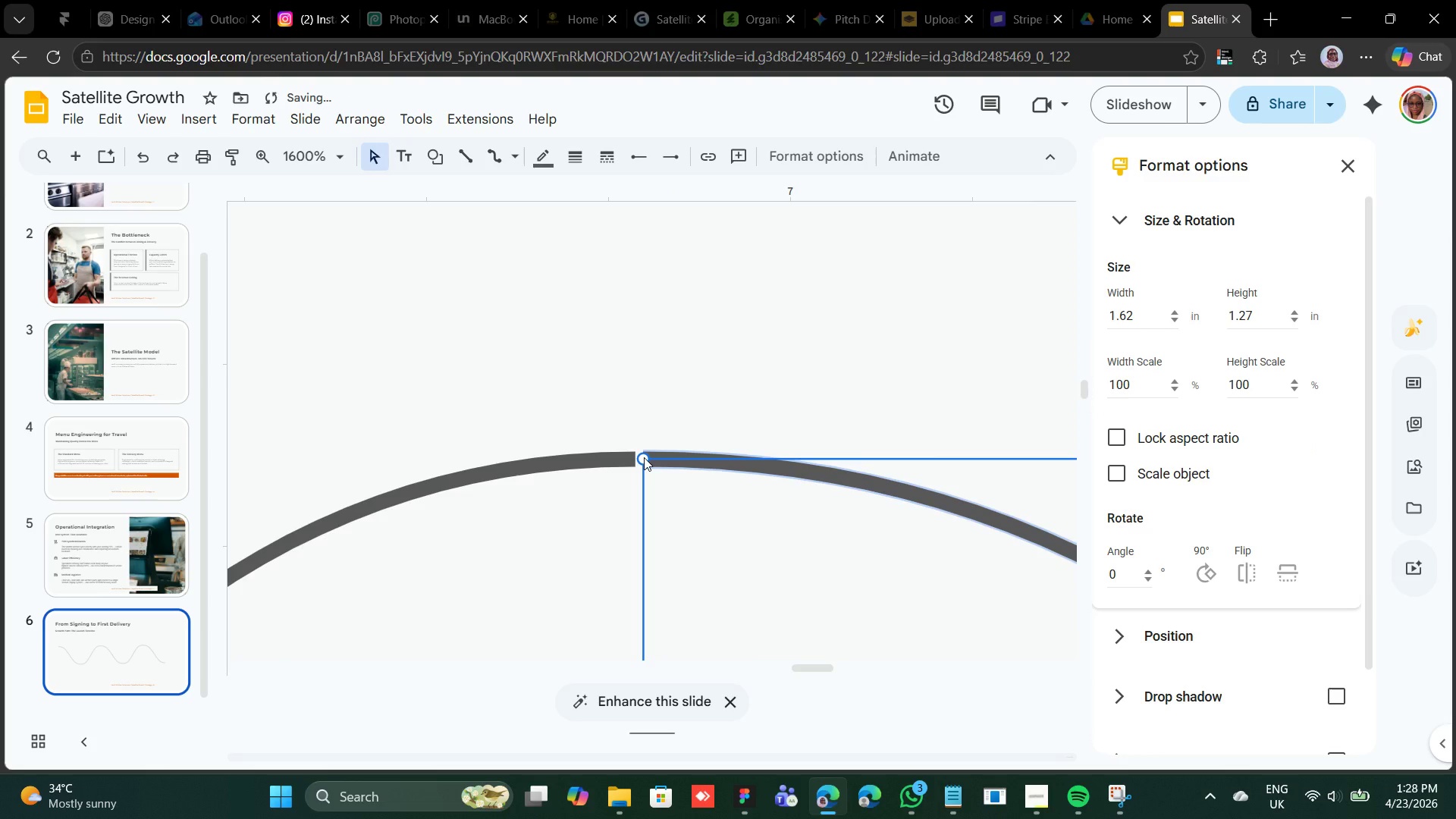 
hold_key(key=ArrowRight, duration=0.45)
 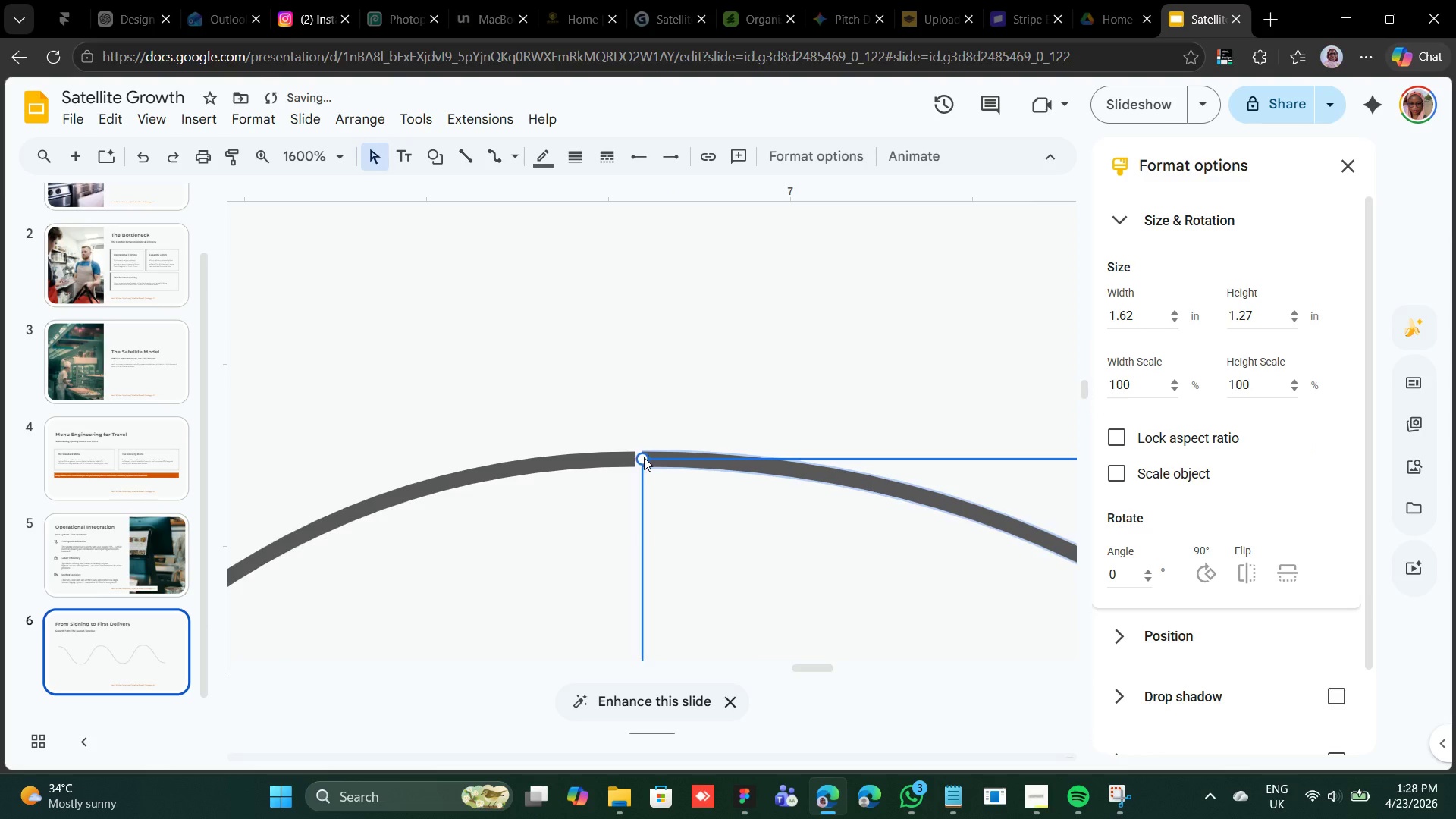 
key(ArrowLeft)
 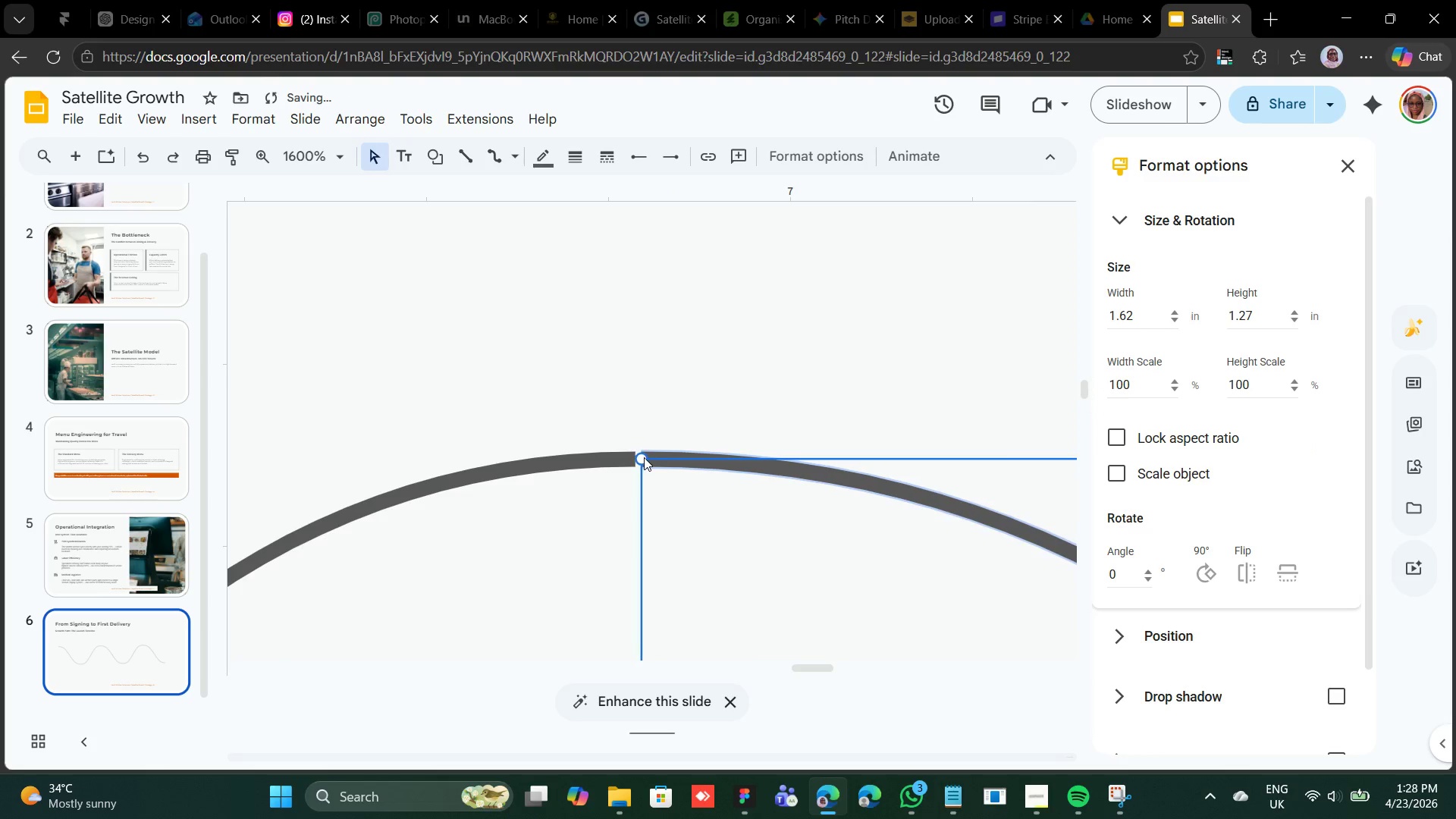 
key(ArrowLeft)
 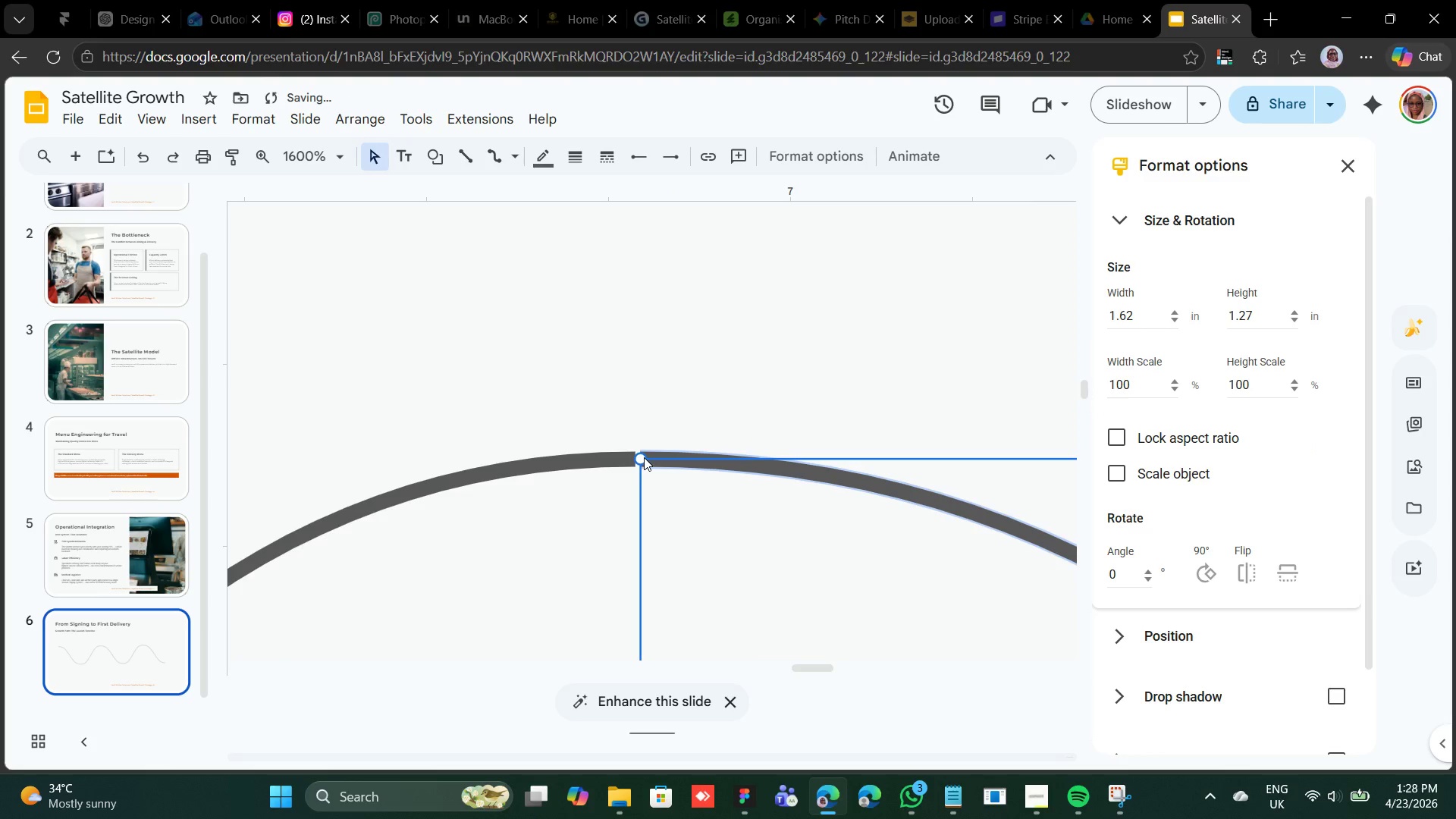 
hold_key(key=ArrowLeft, duration=0.33)
 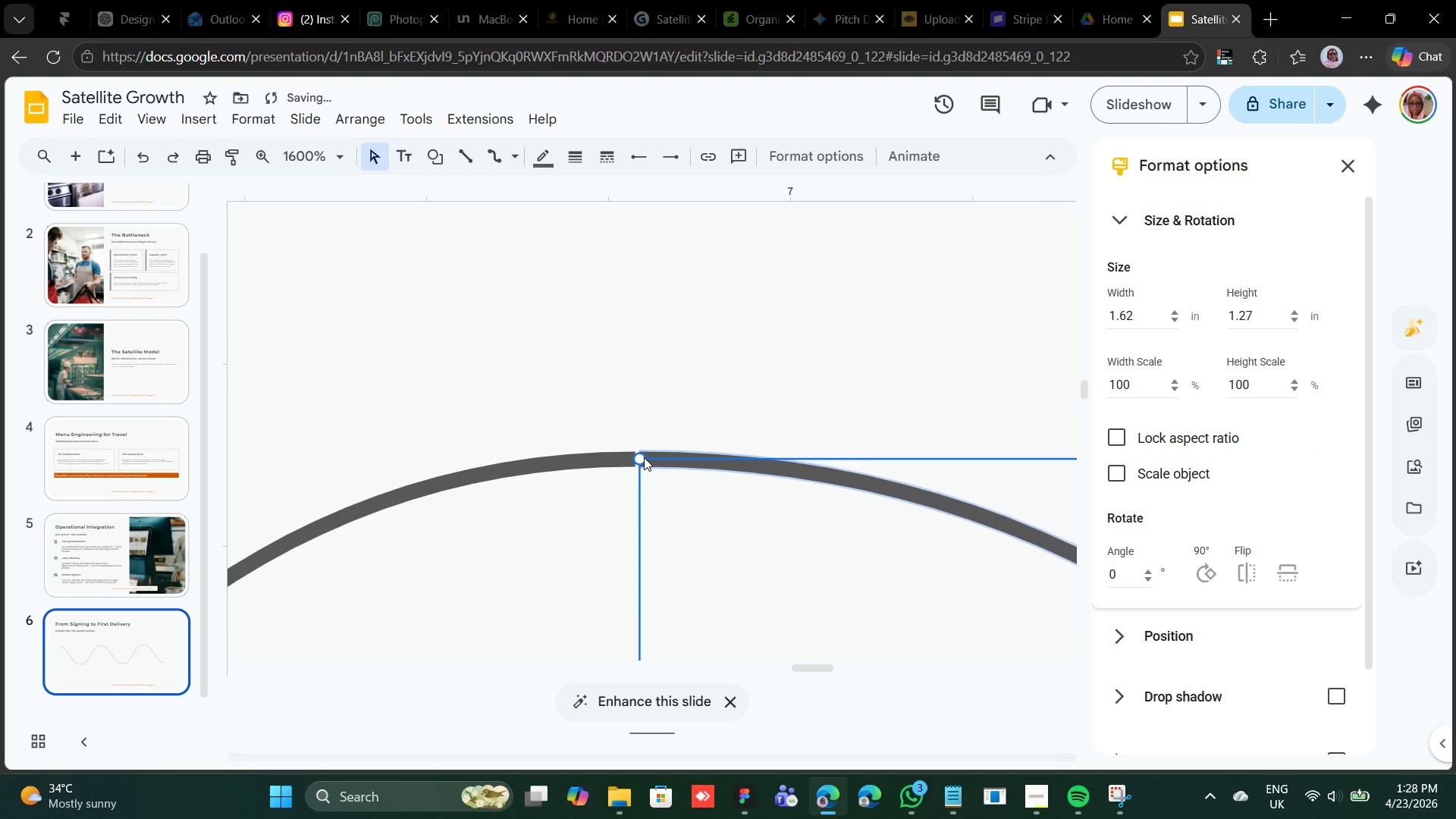 
key(ArrowLeft)
 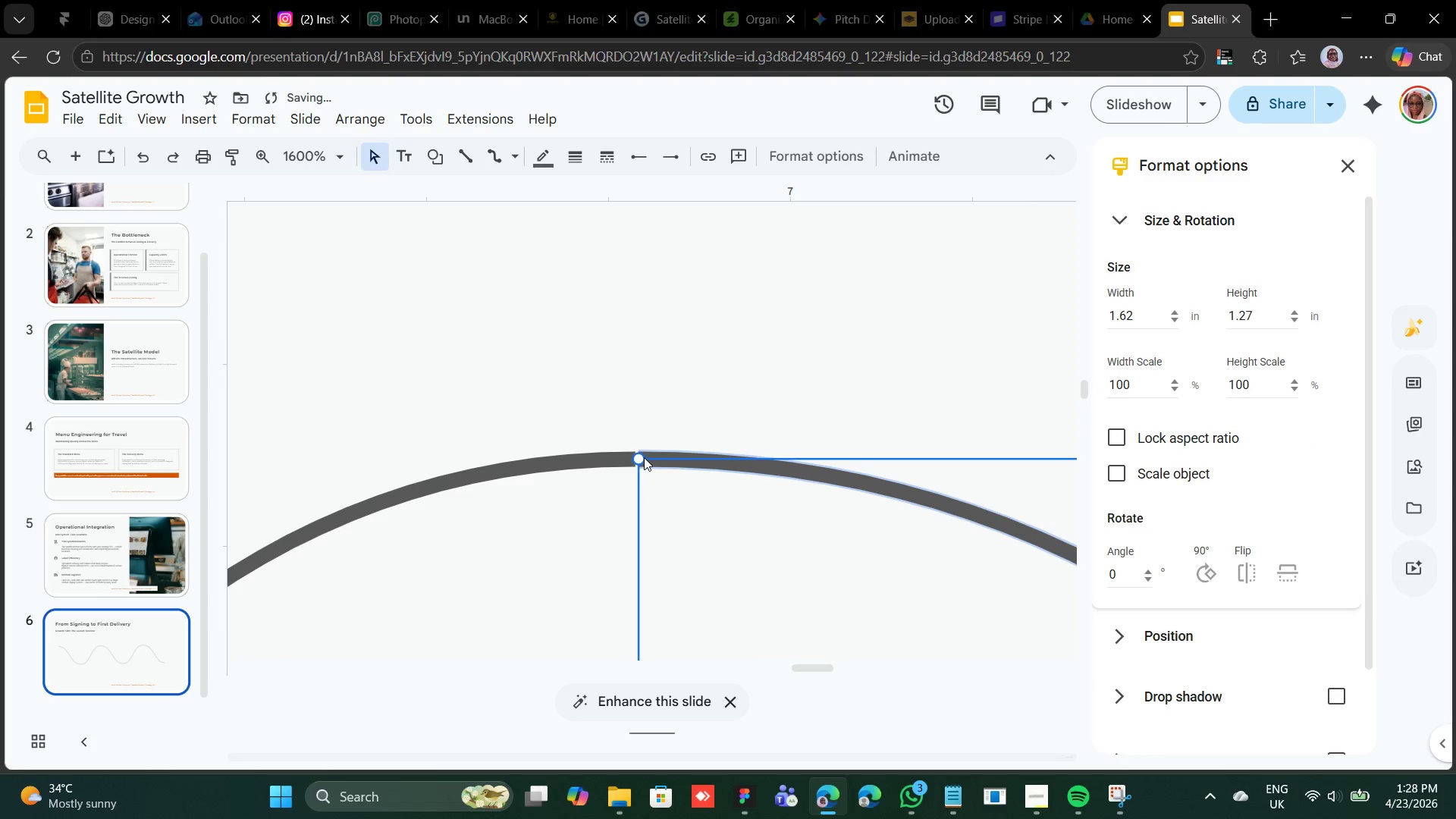 
key(ArrowLeft)
 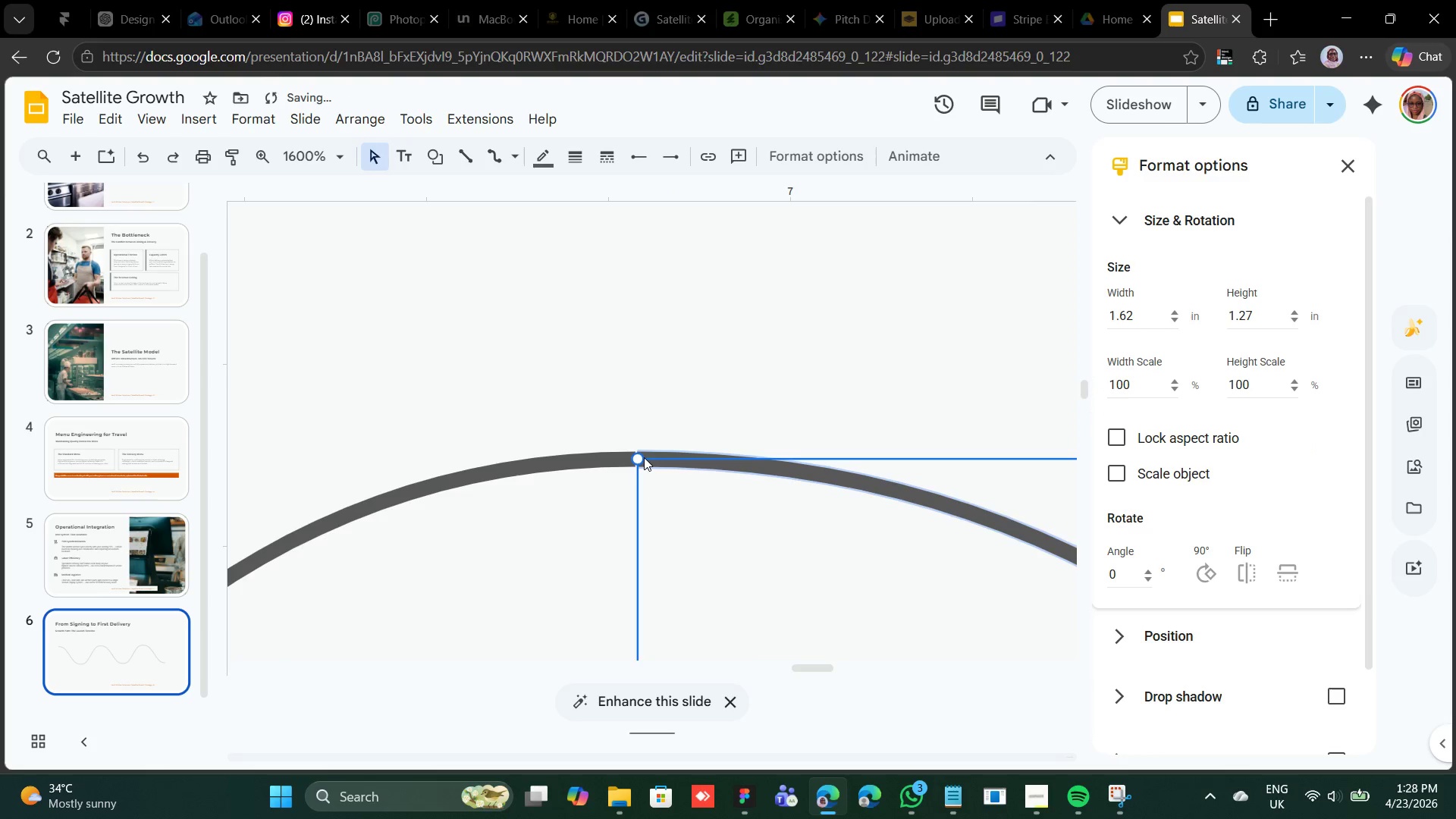 
key(ArrowLeft)
 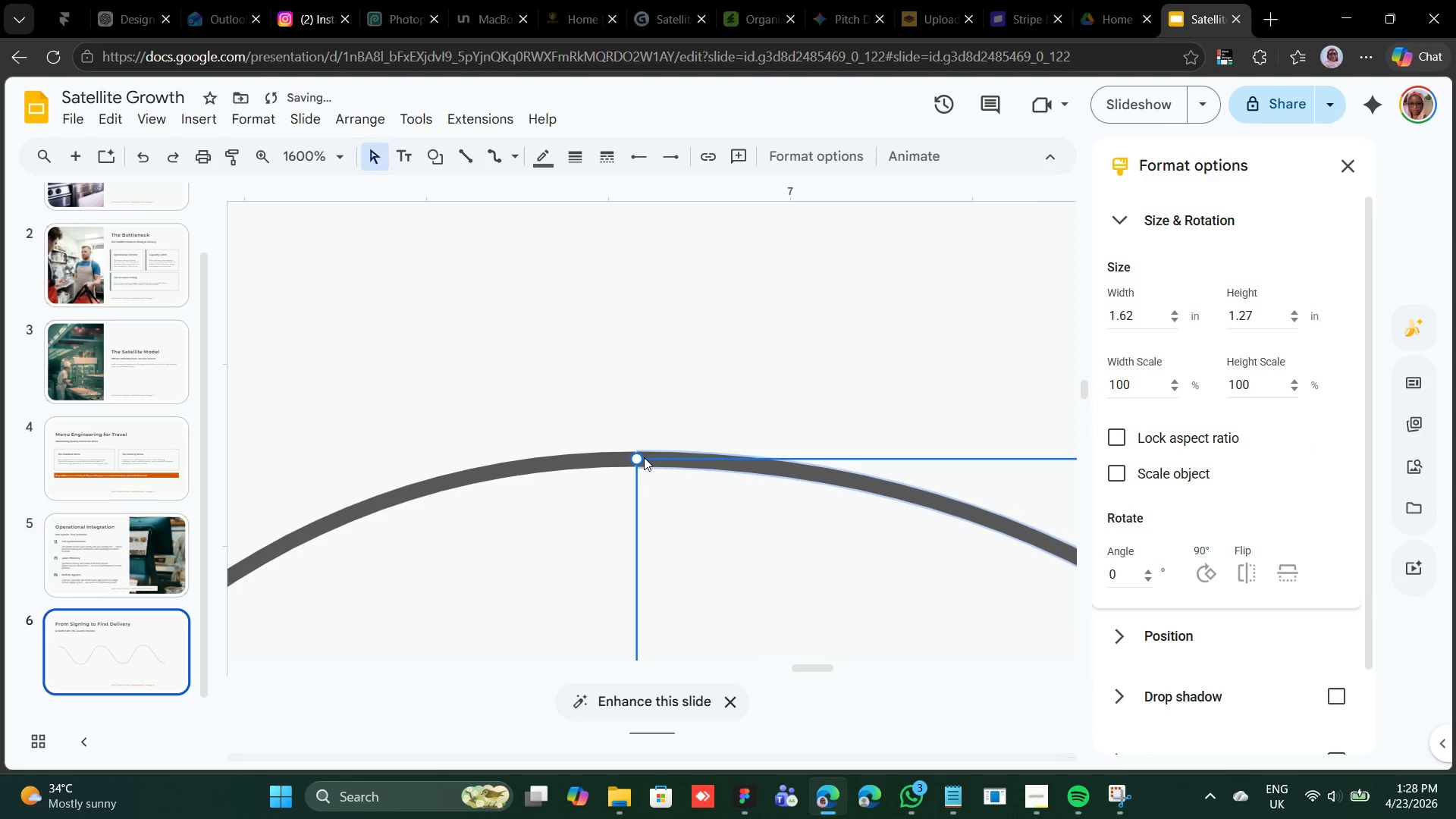 
key(ArrowLeft)
 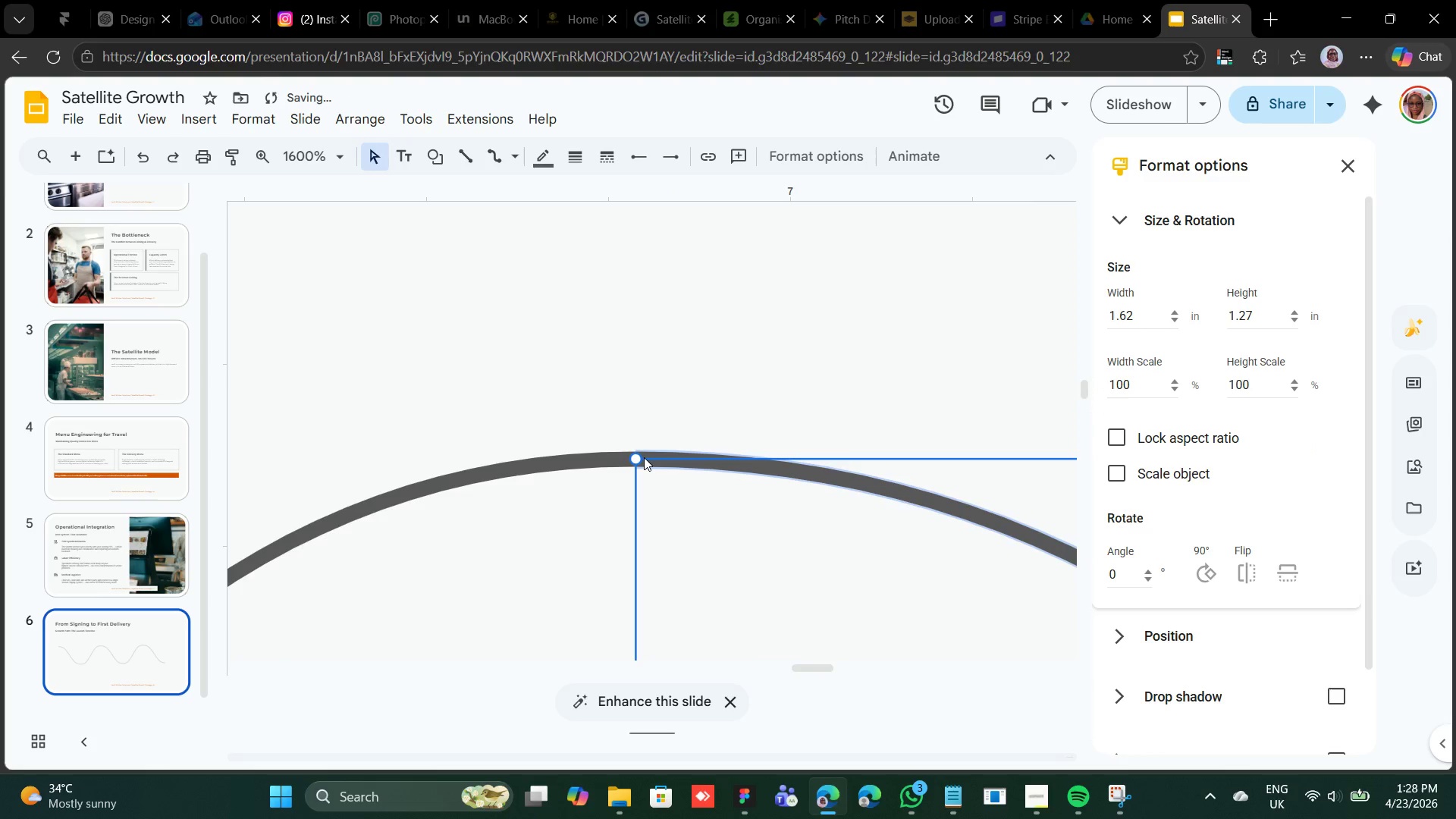 
key(ArrowLeft)
 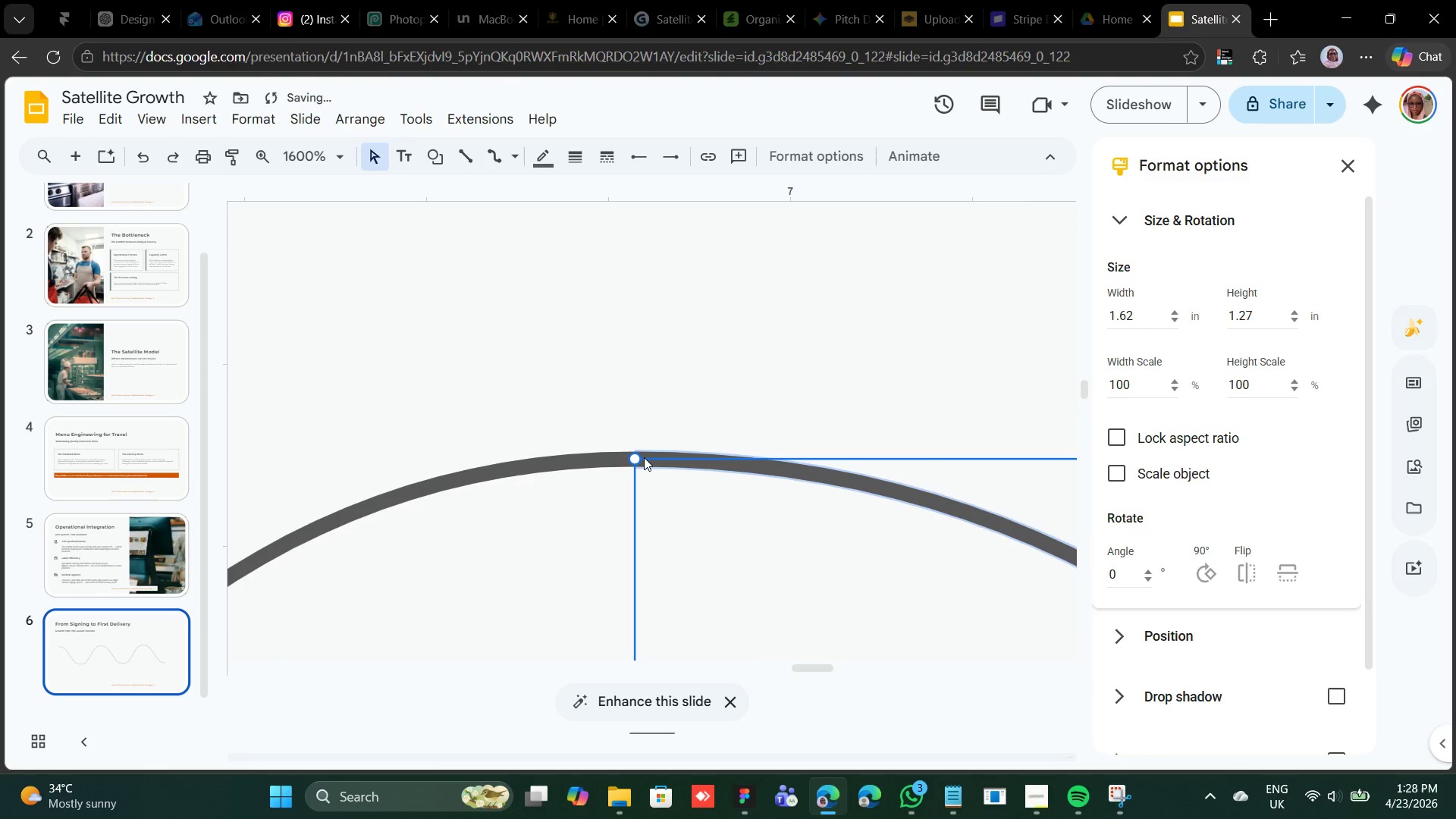 
key(ArrowLeft)
 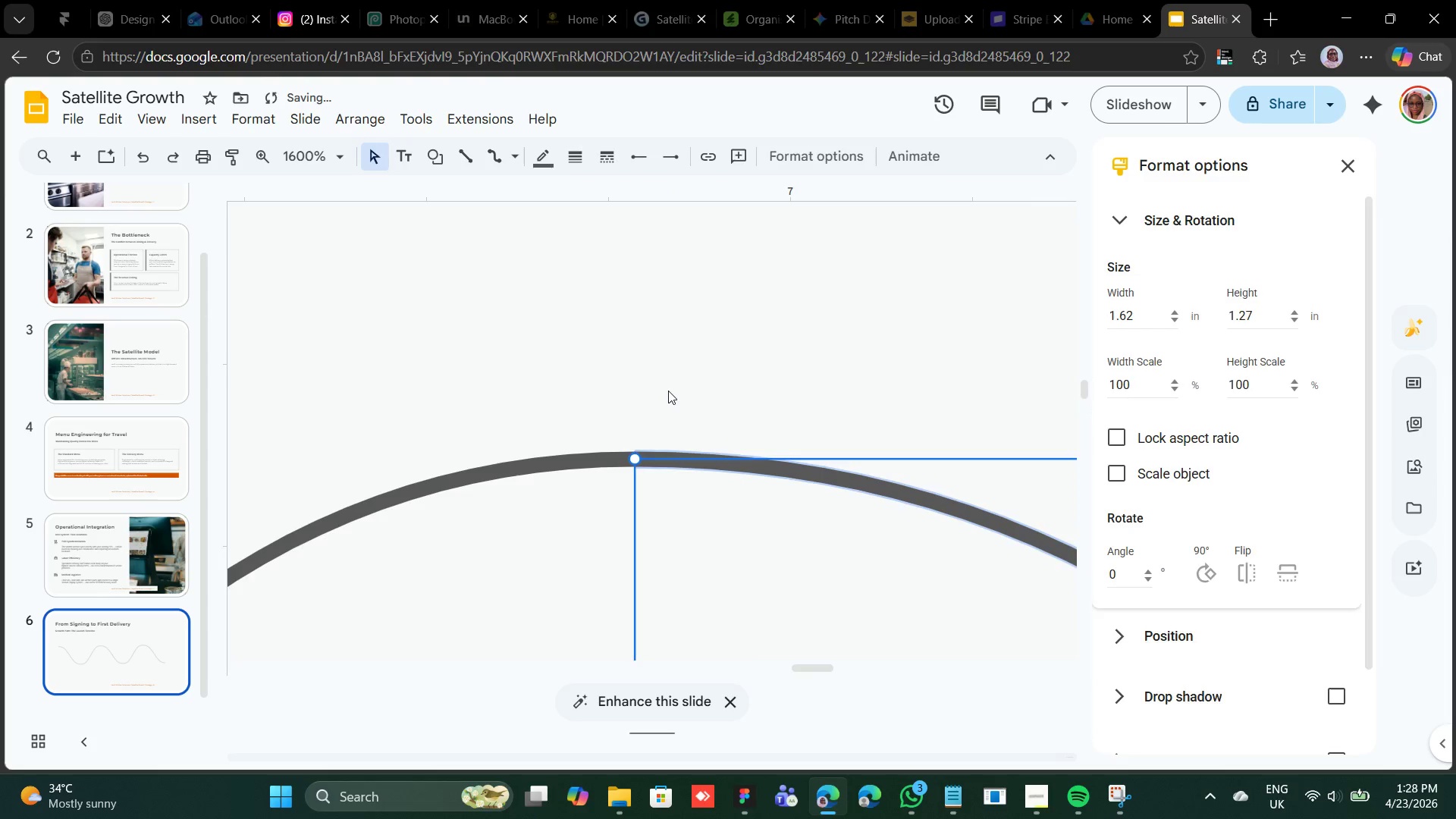 
left_click([668, 391])
 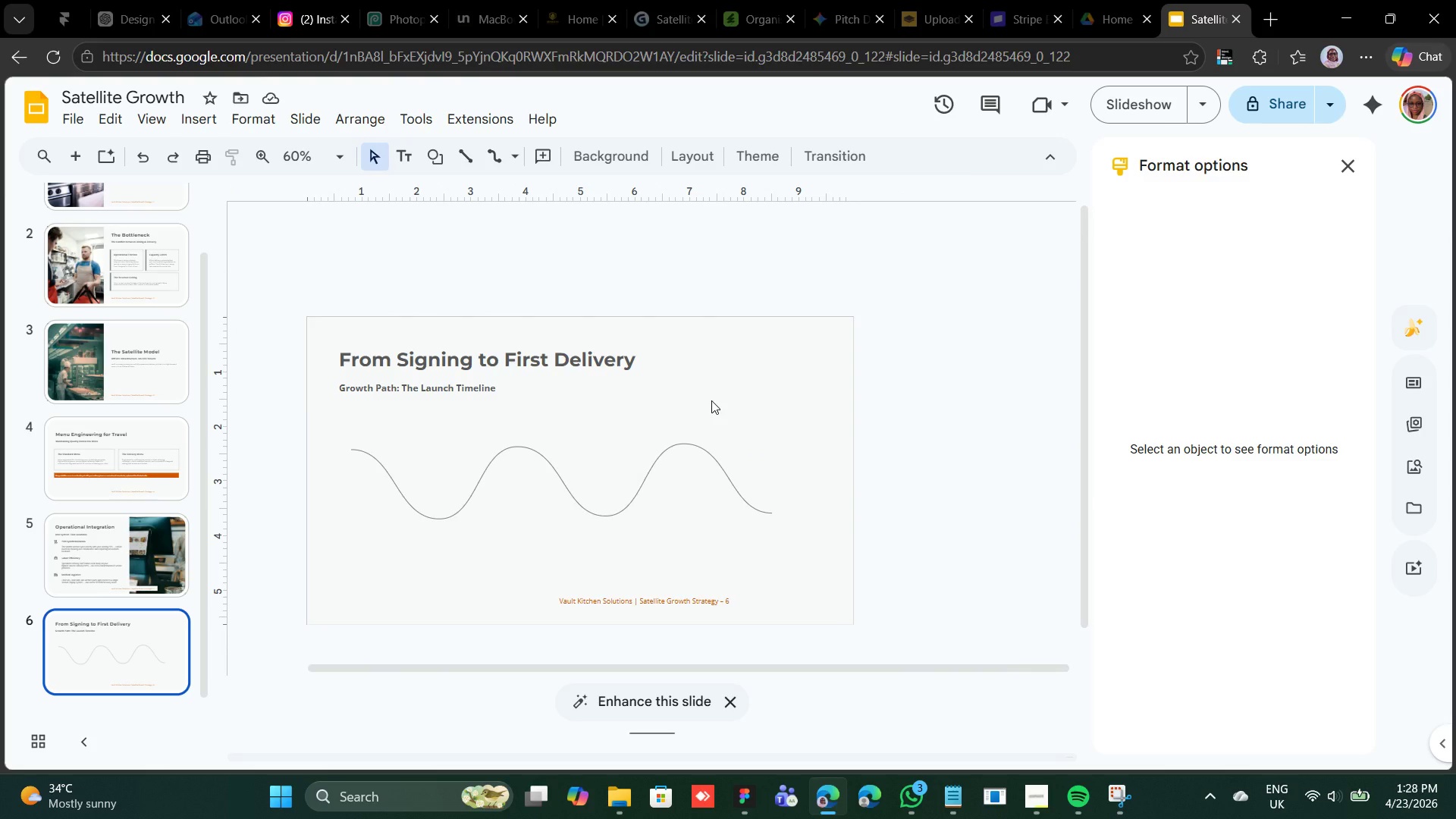 
wait(11.55)
 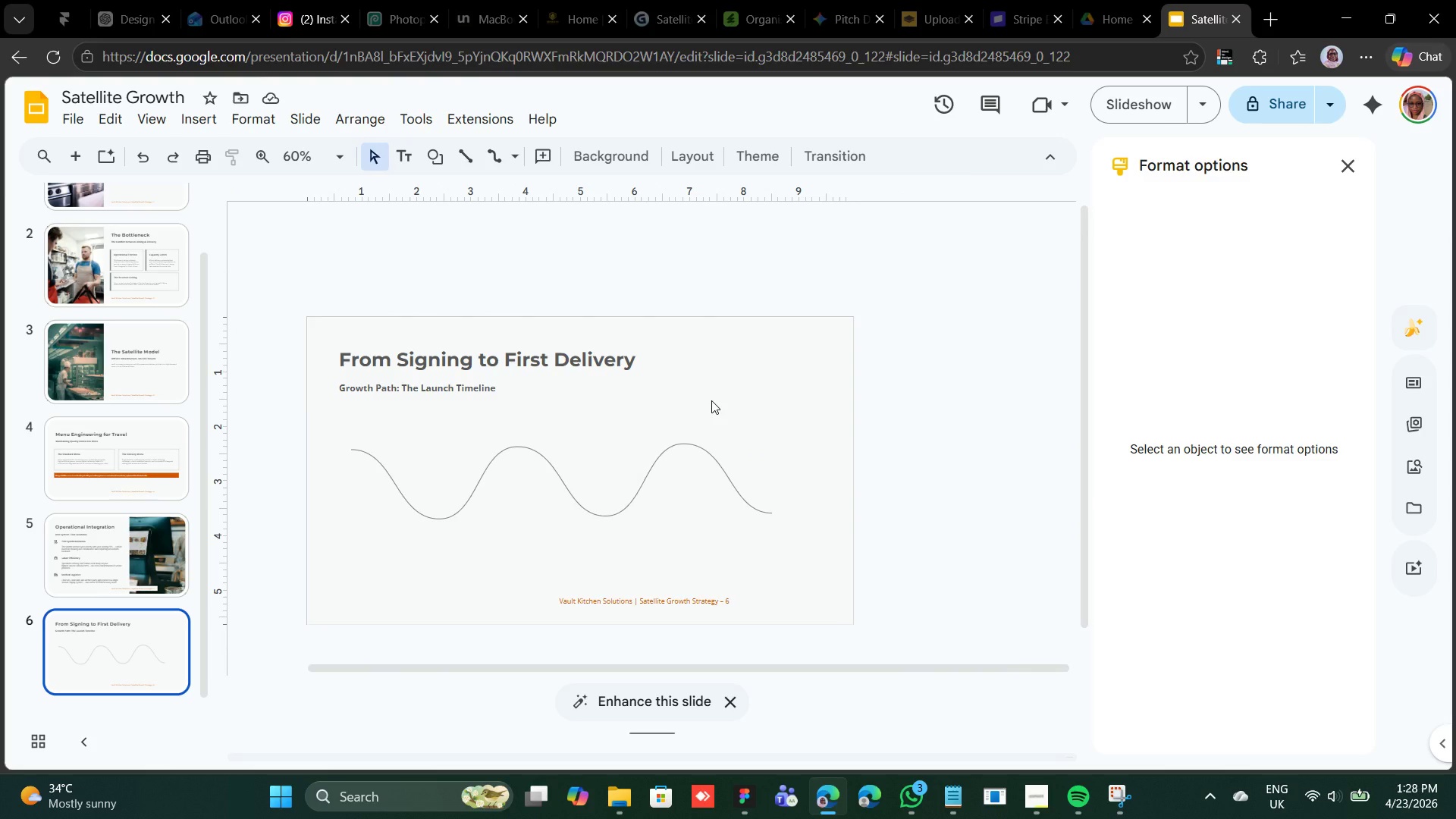 
left_click([755, 512])
 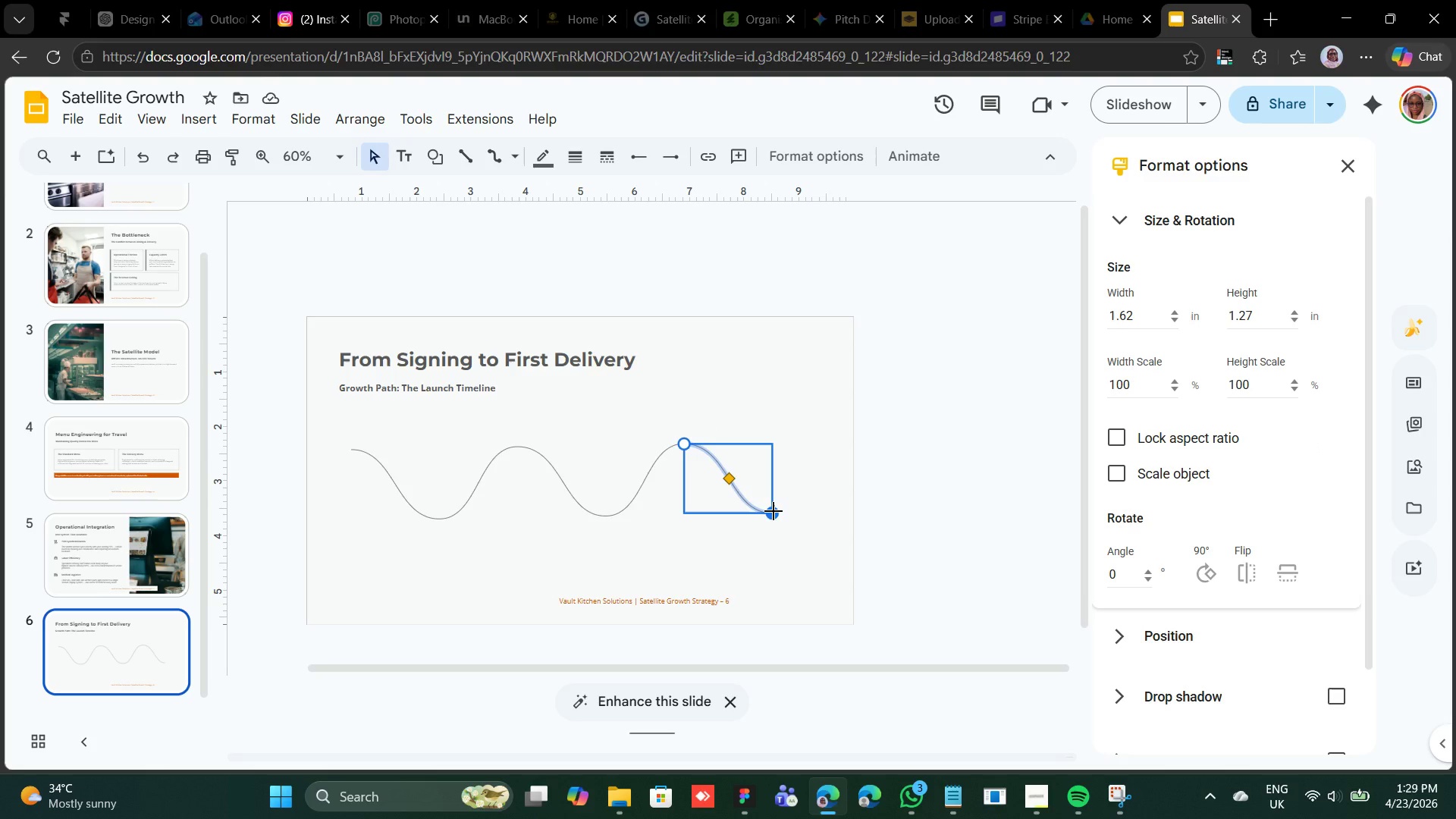 
left_click_drag(start_coordinate=[774, 511], to_coordinate=[778, 513])
 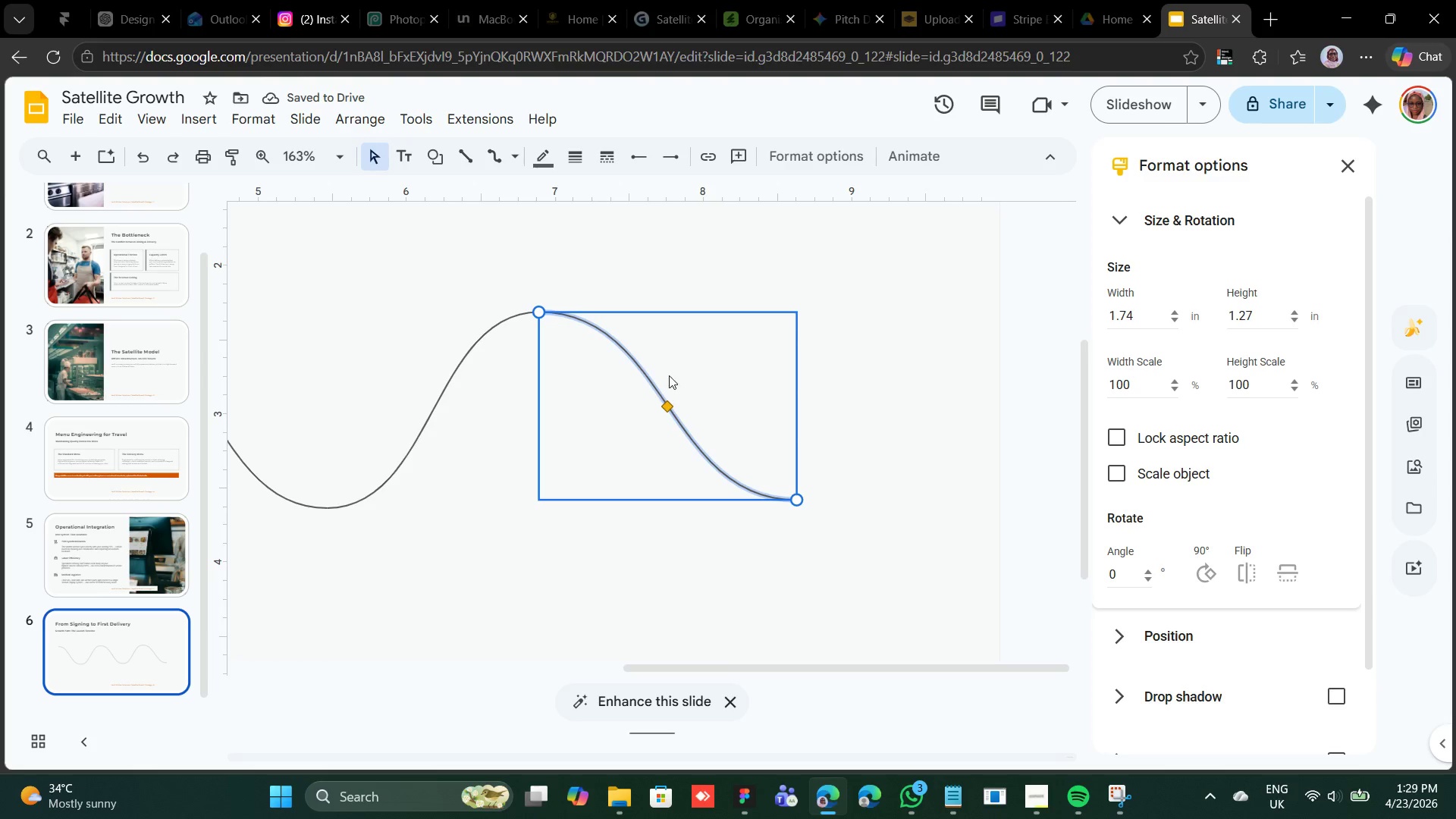 
left_click_drag(start_coordinate=[667, 408], to_coordinate=[647, 432])
 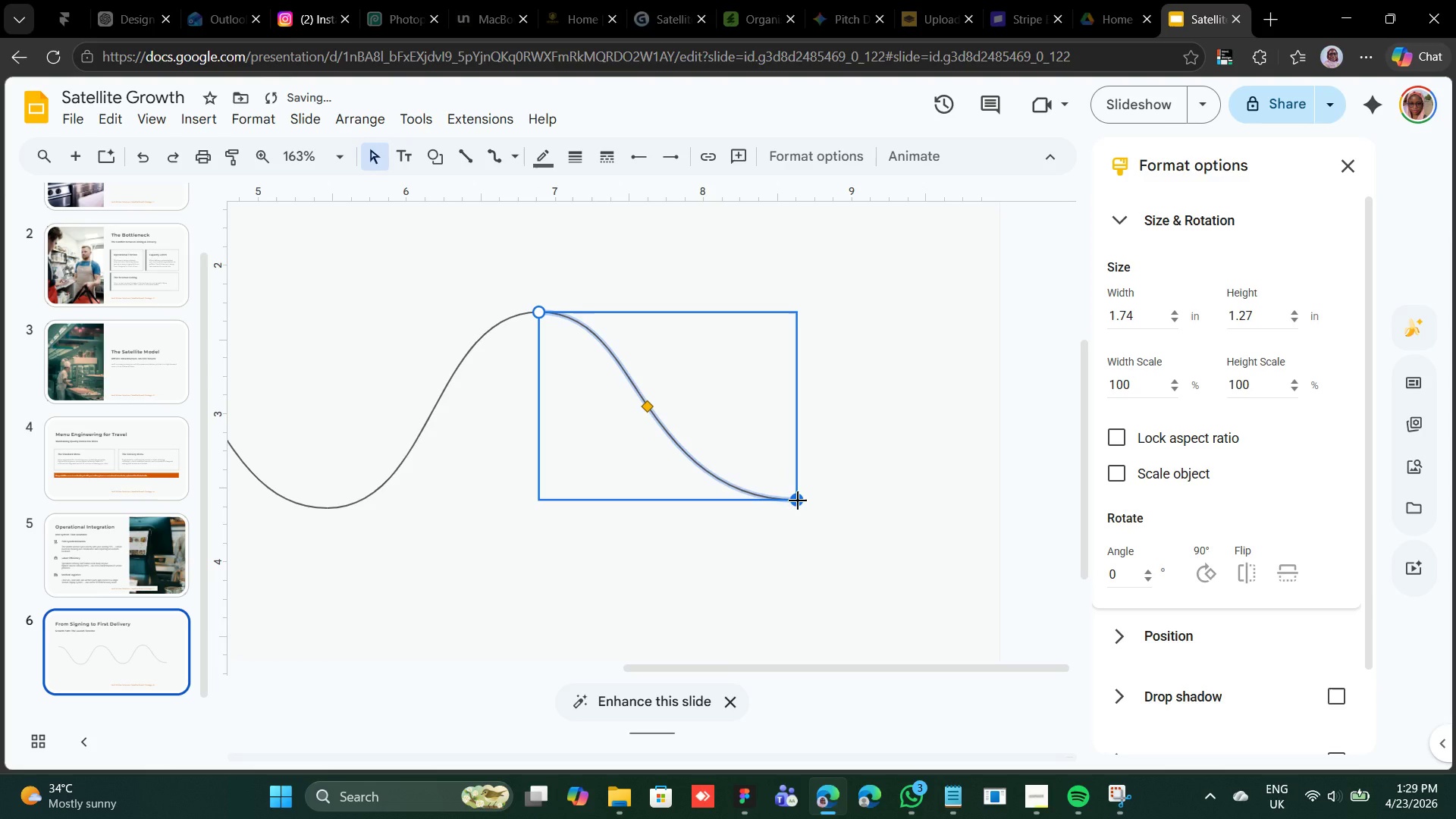 
left_click_drag(start_coordinate=[798, 500], to_coordinate=[811, 506])
 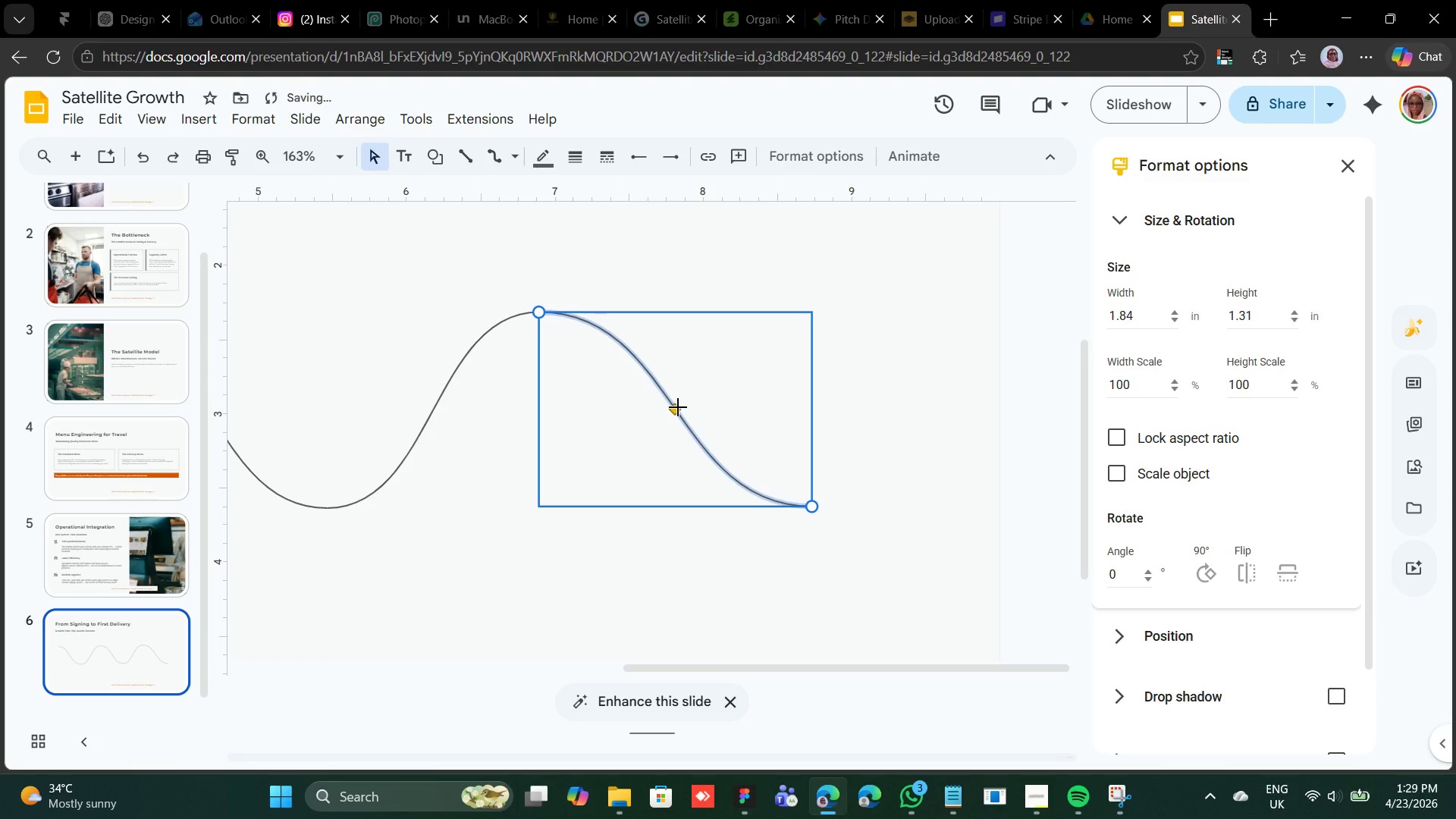 
left_click_drag(start_coordinate=[678, 407], to_coordinate=[666, 428])
 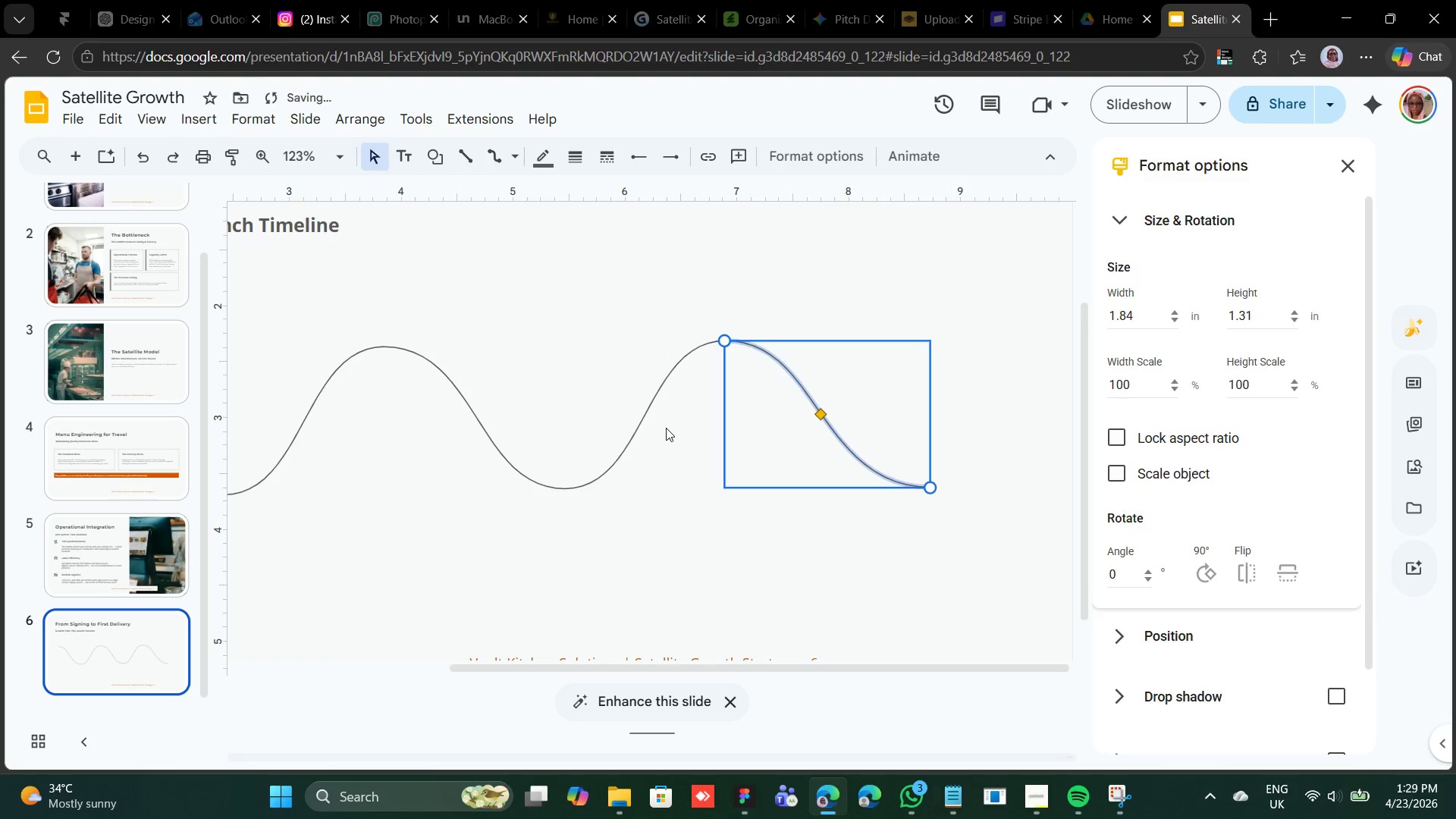 
left_click([666, 428])
 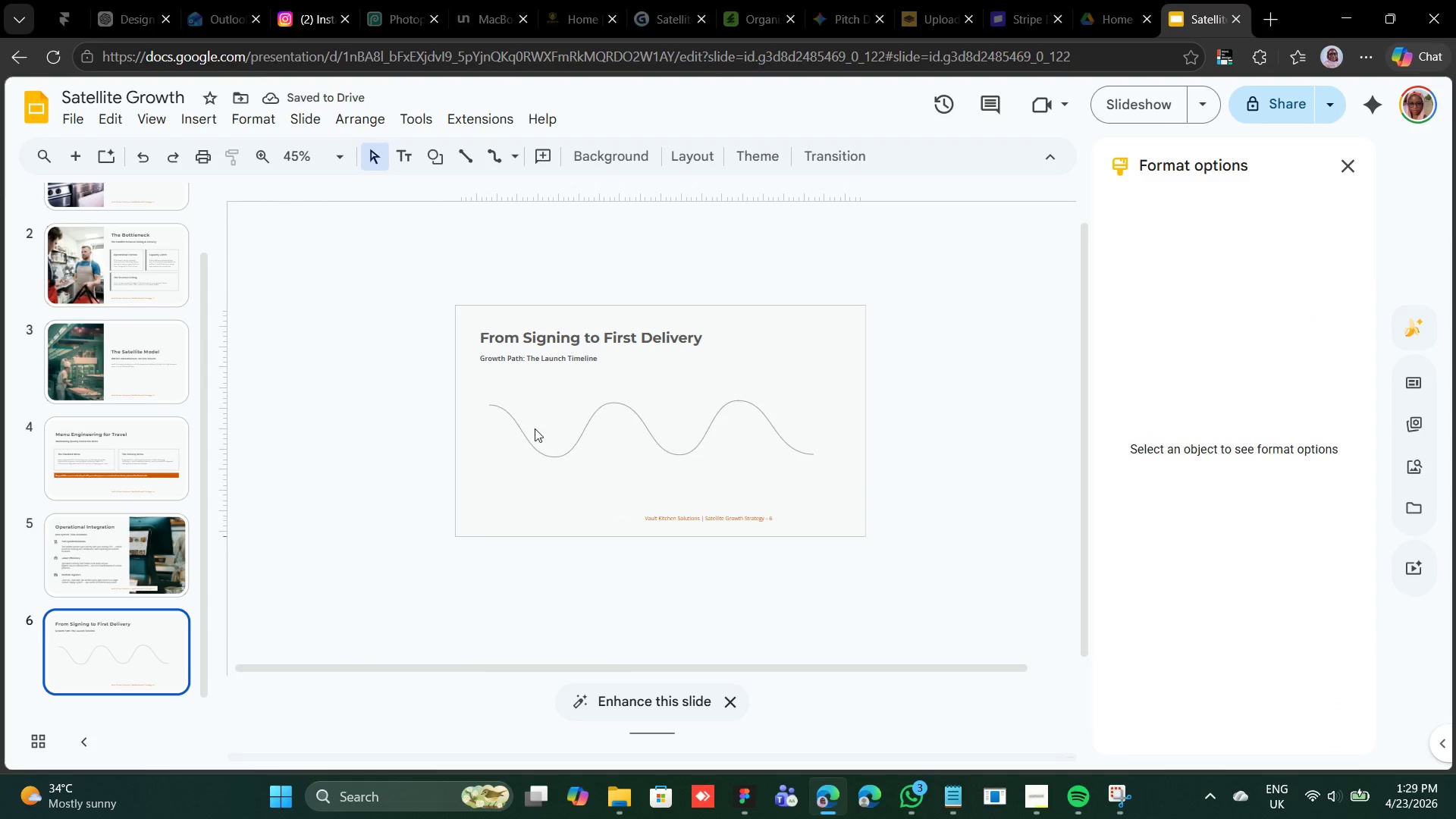 
left_click([520, 431])
 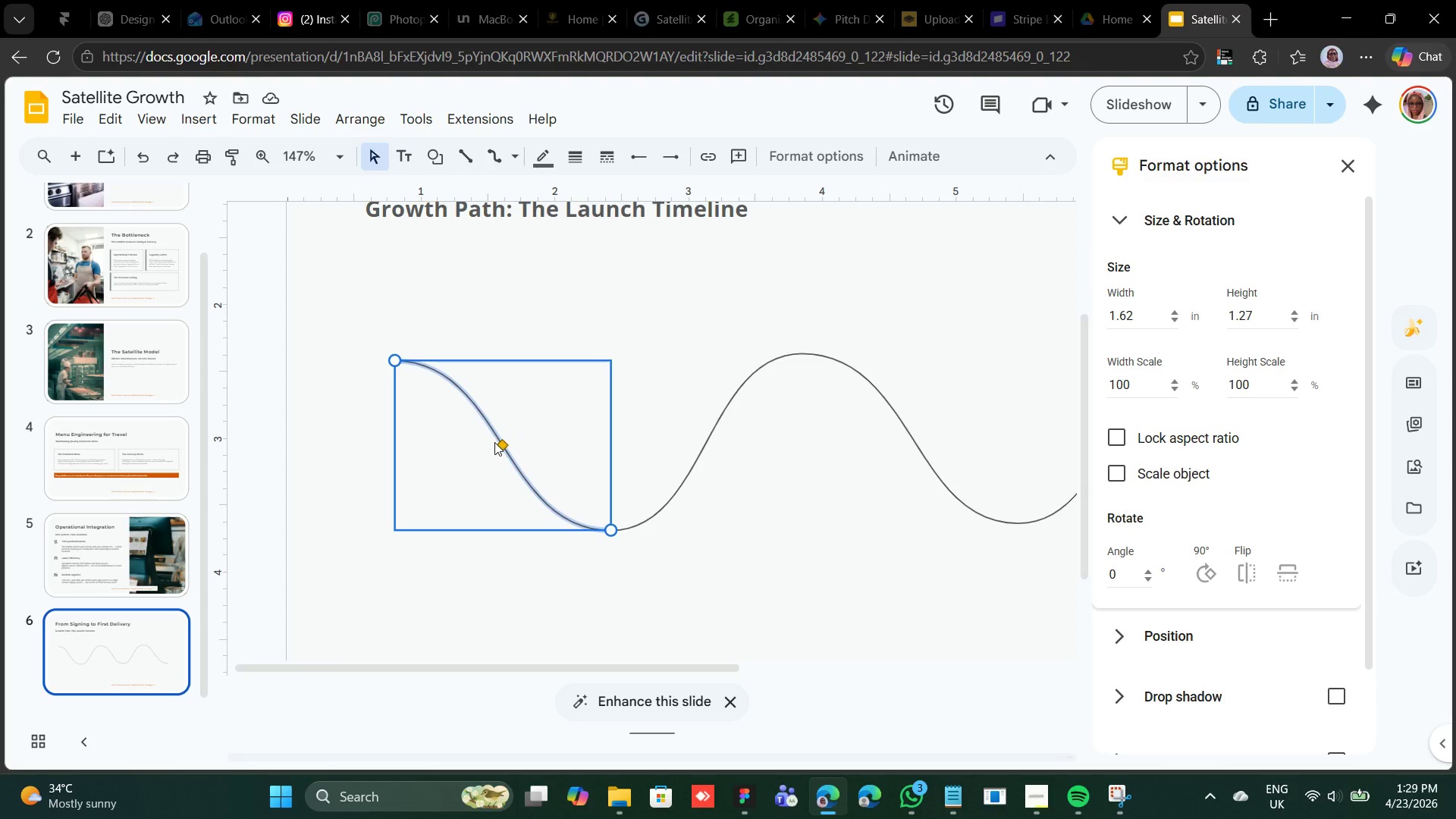 
left_click_drag(start_coordinate=[500, 442], to_coordinate=[527, 425])
 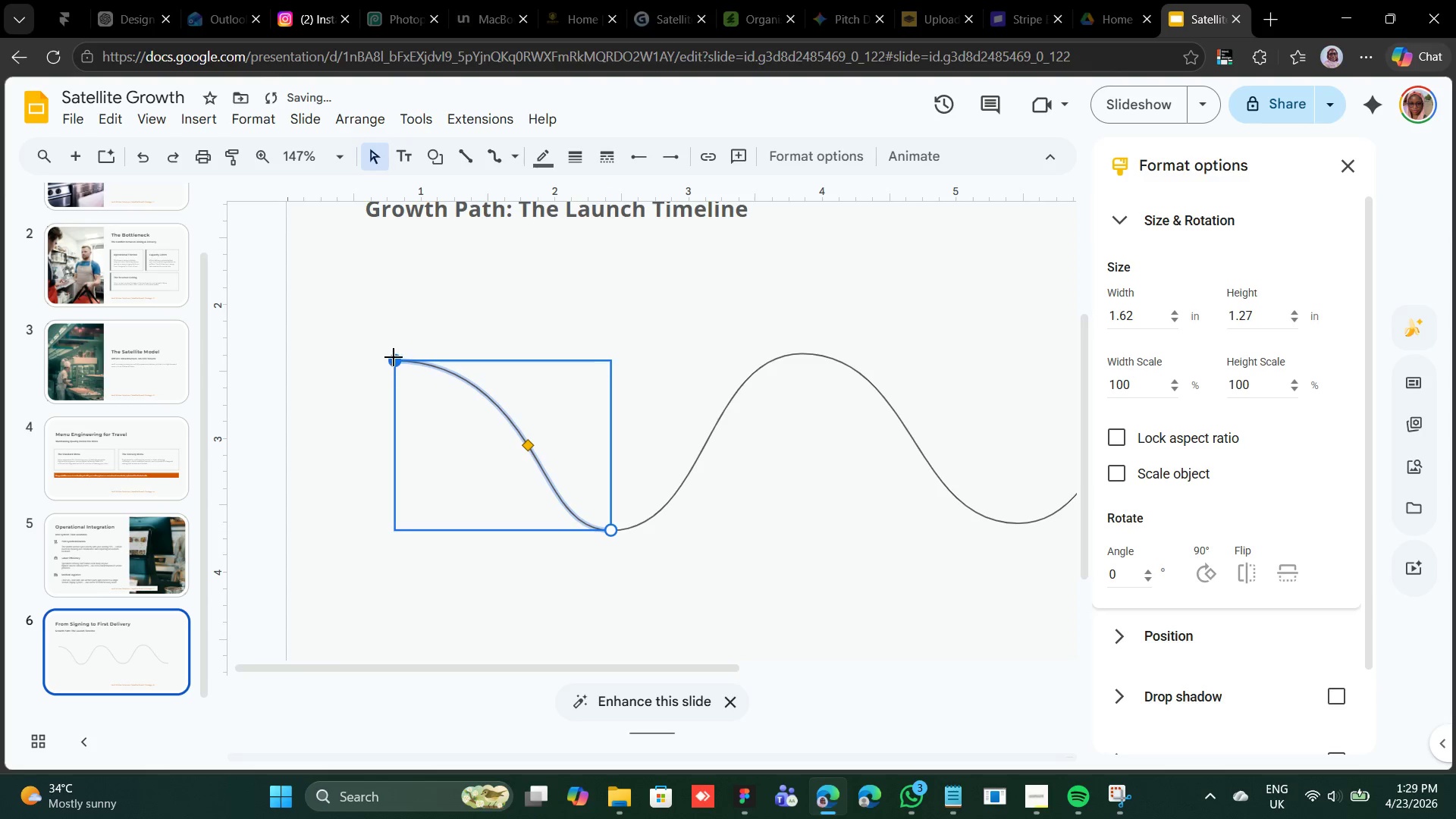 
left_click_drag(start_coordinate=[394, 357], to_coordinate=[386, 367])
 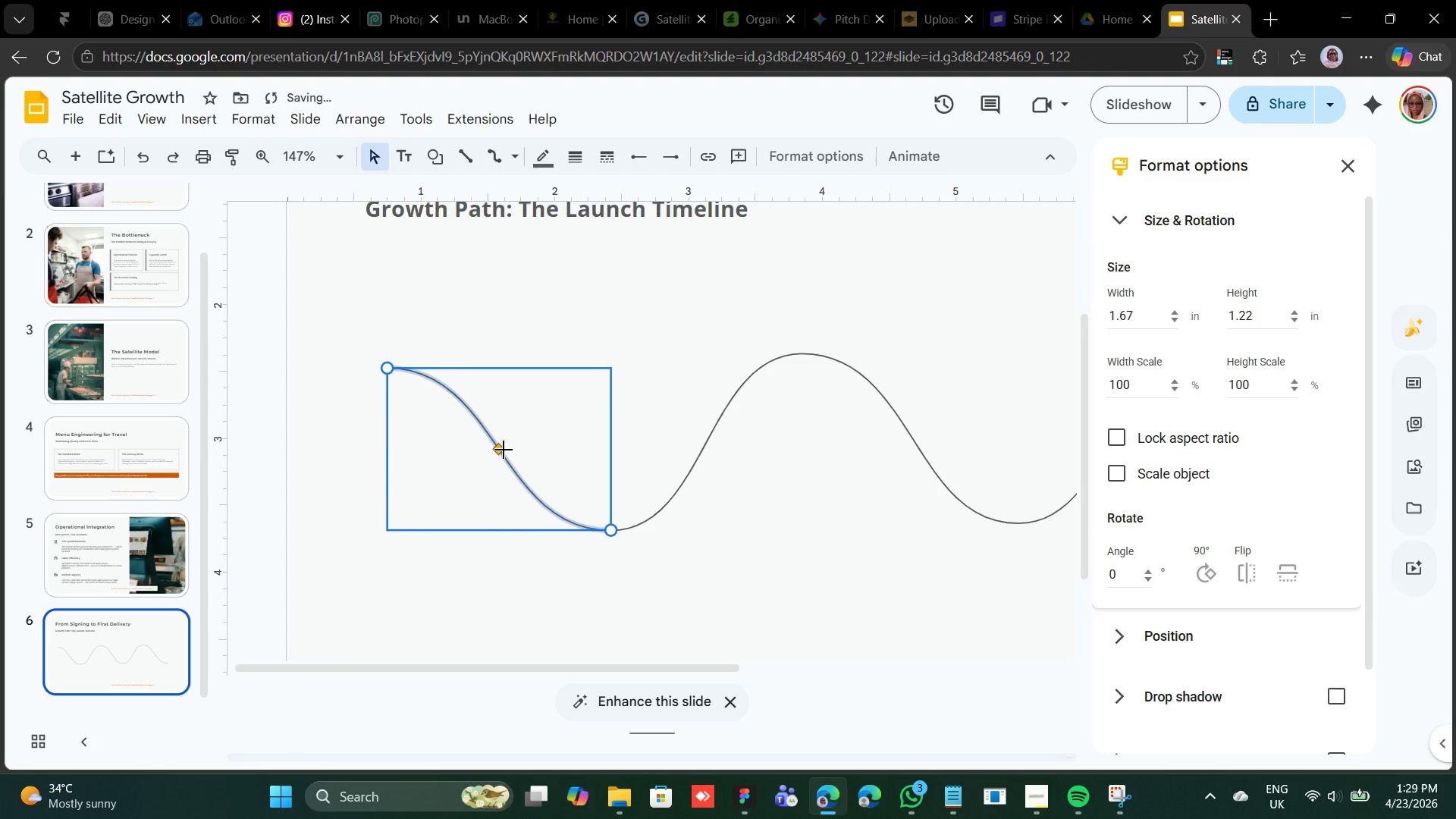 
left_click_drag(start_coordinate=[504, 450], to_coordinate=[516, 438])
 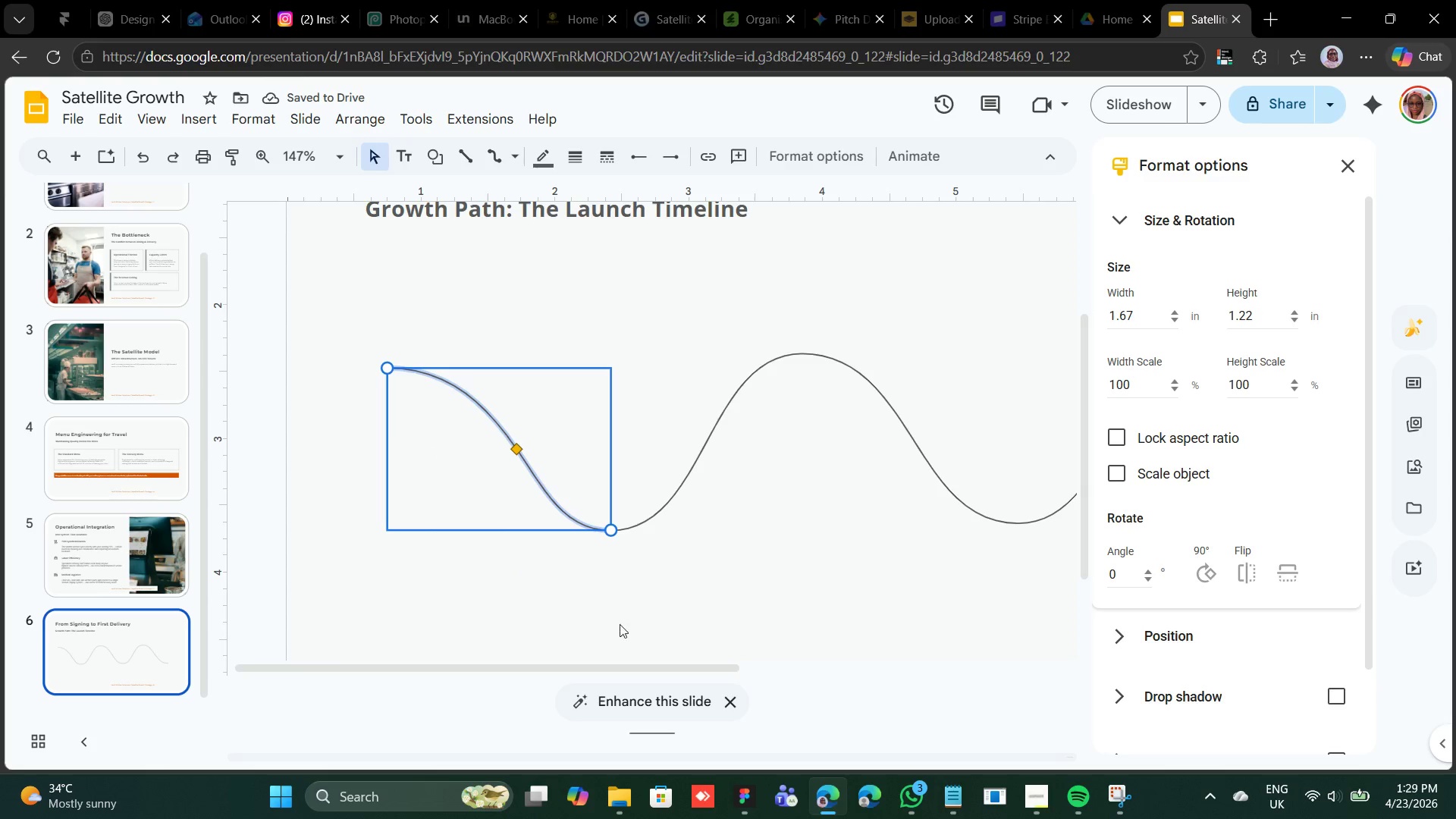 
wait(9.33)
 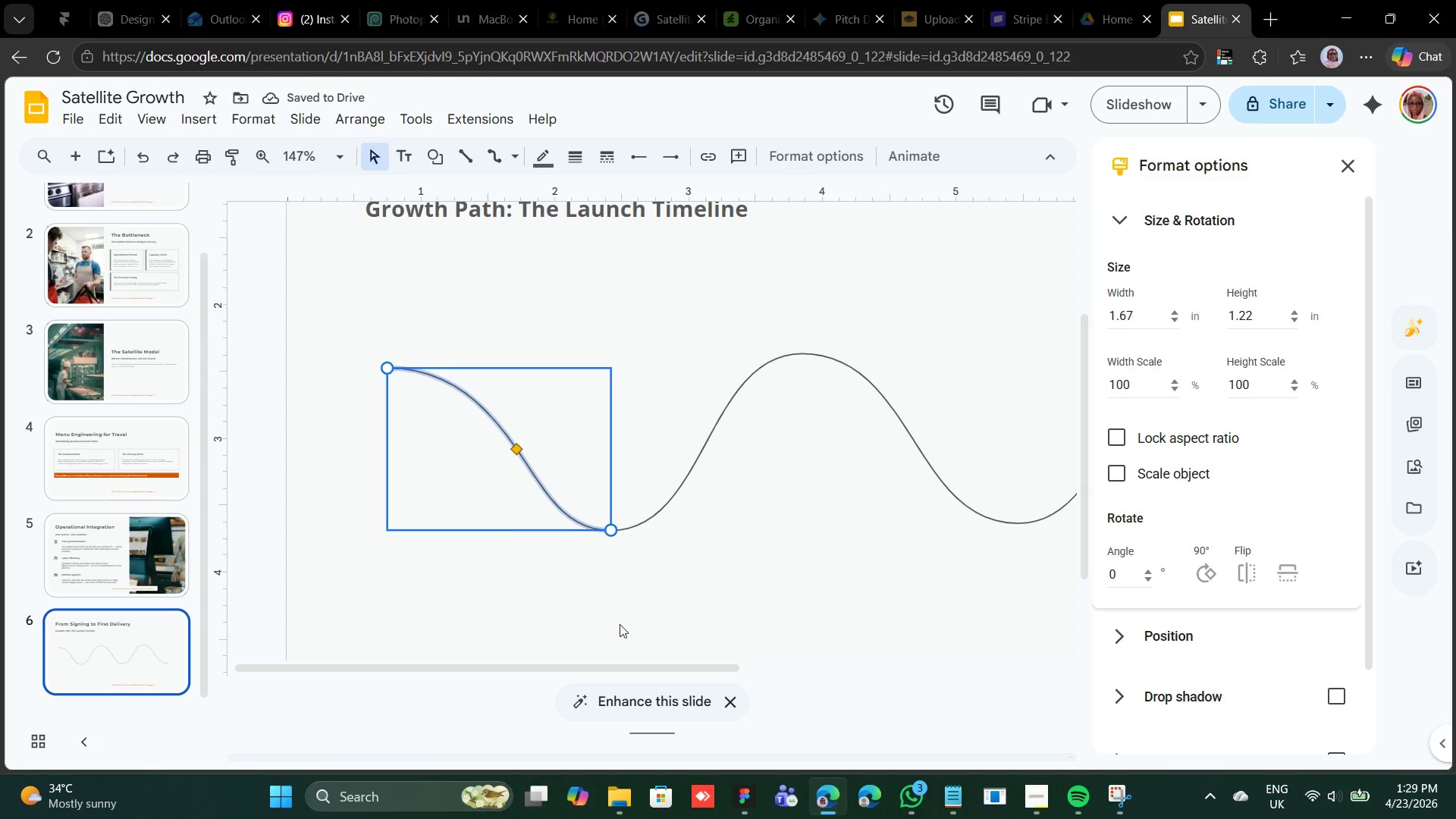 
hold_key(key=ShiftLeft, duration=0.62)
left_click([696, 461])
 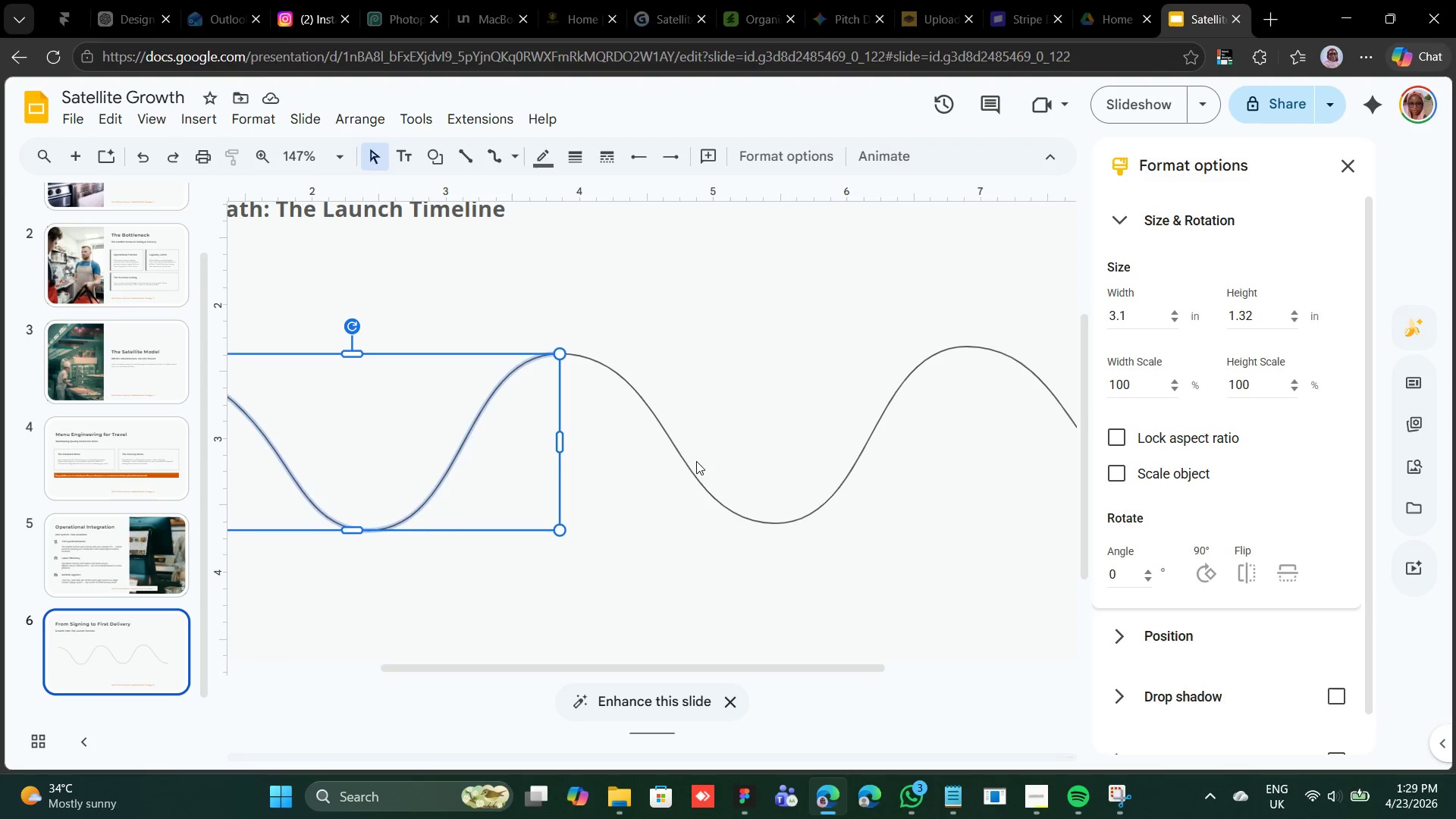 
hold_key(key=ShiftLeft, duration=1.5)
left_click([673, 441])
 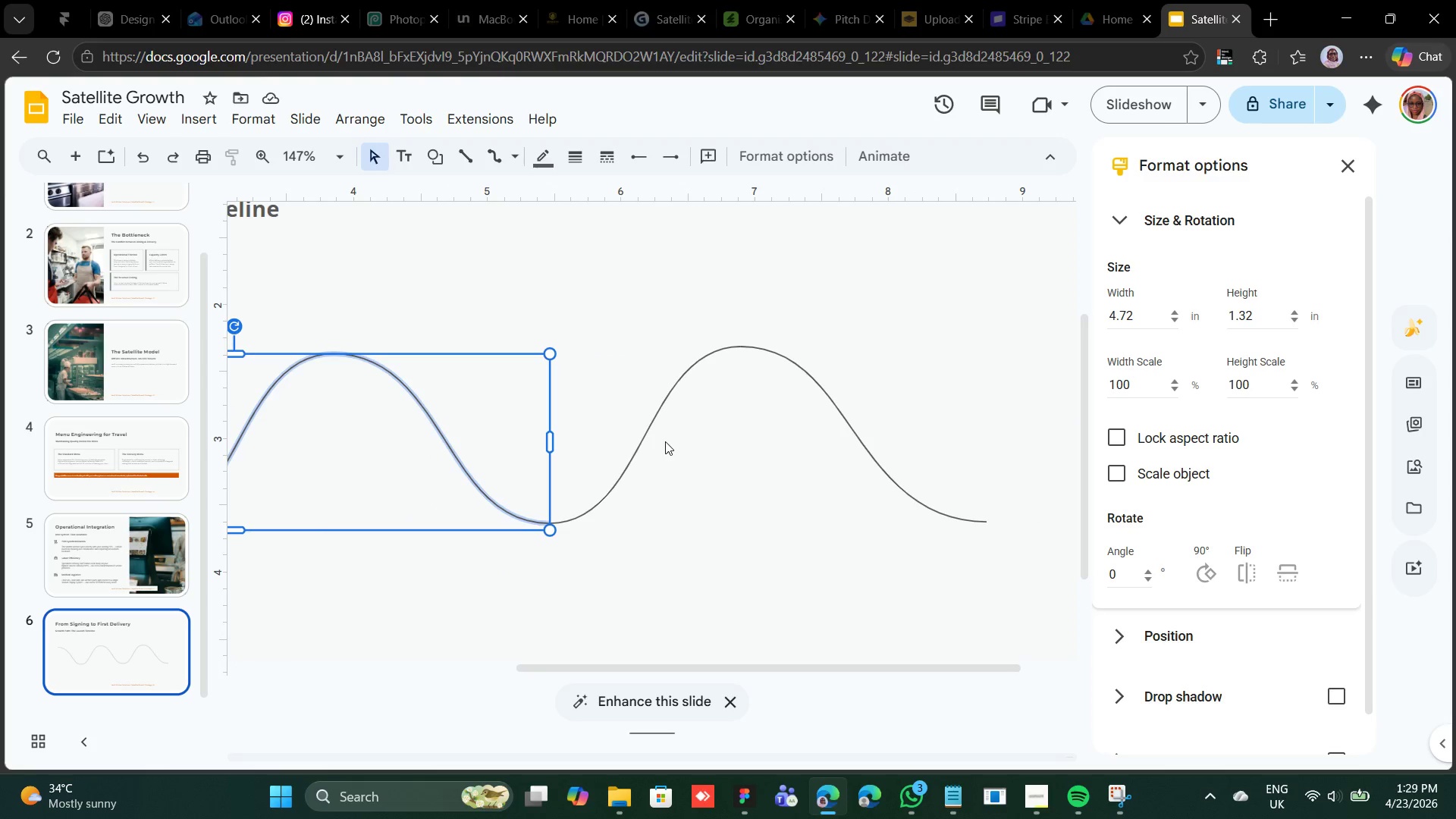 
hold_key(key=ShiftLeft, duration=2.03)
left_click([639, 443])
 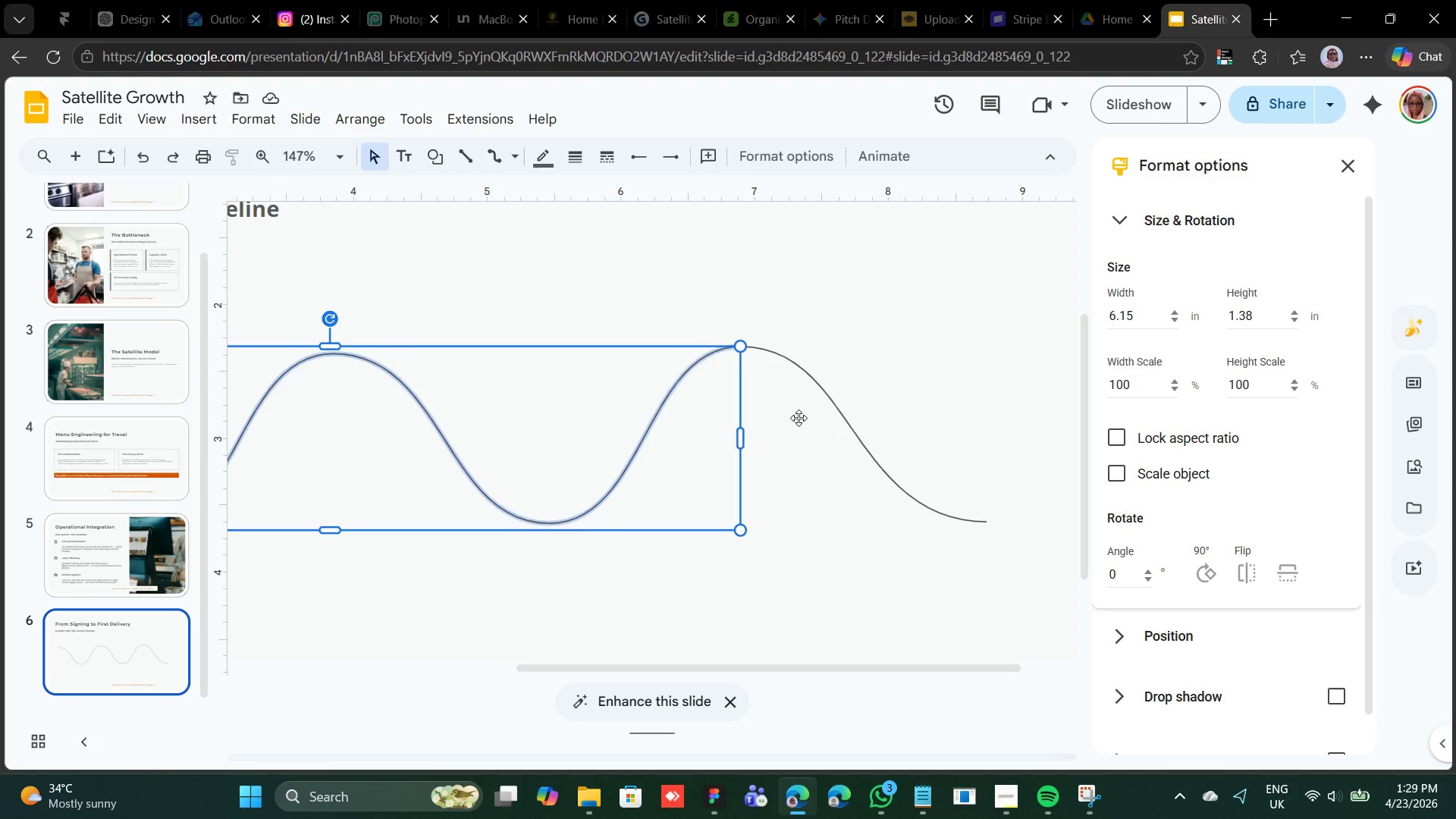 
hold_key(key=ShiftLeft, duration=1.31)
left_click([841, 410])
 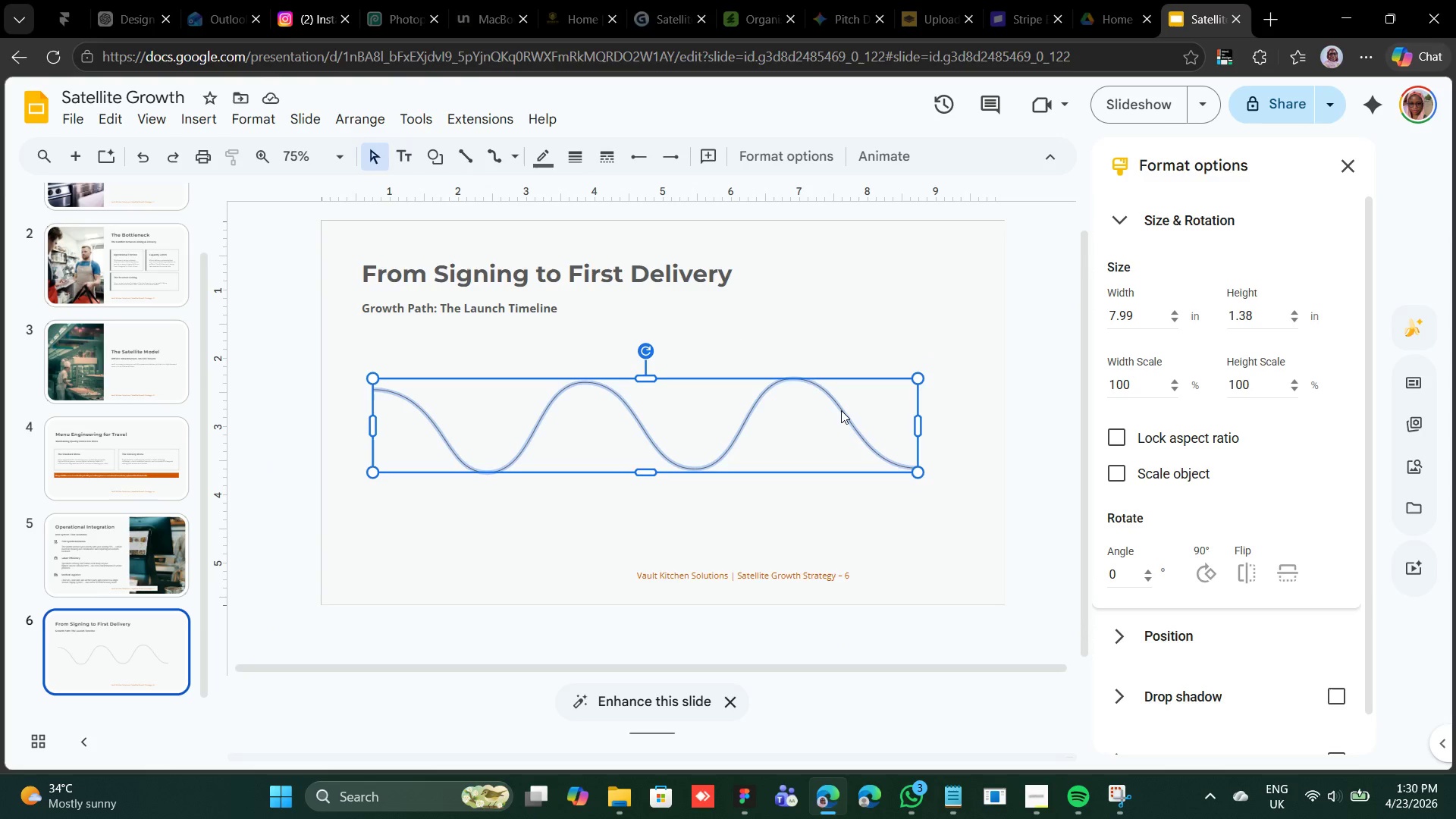 
right_click([841, 410])
 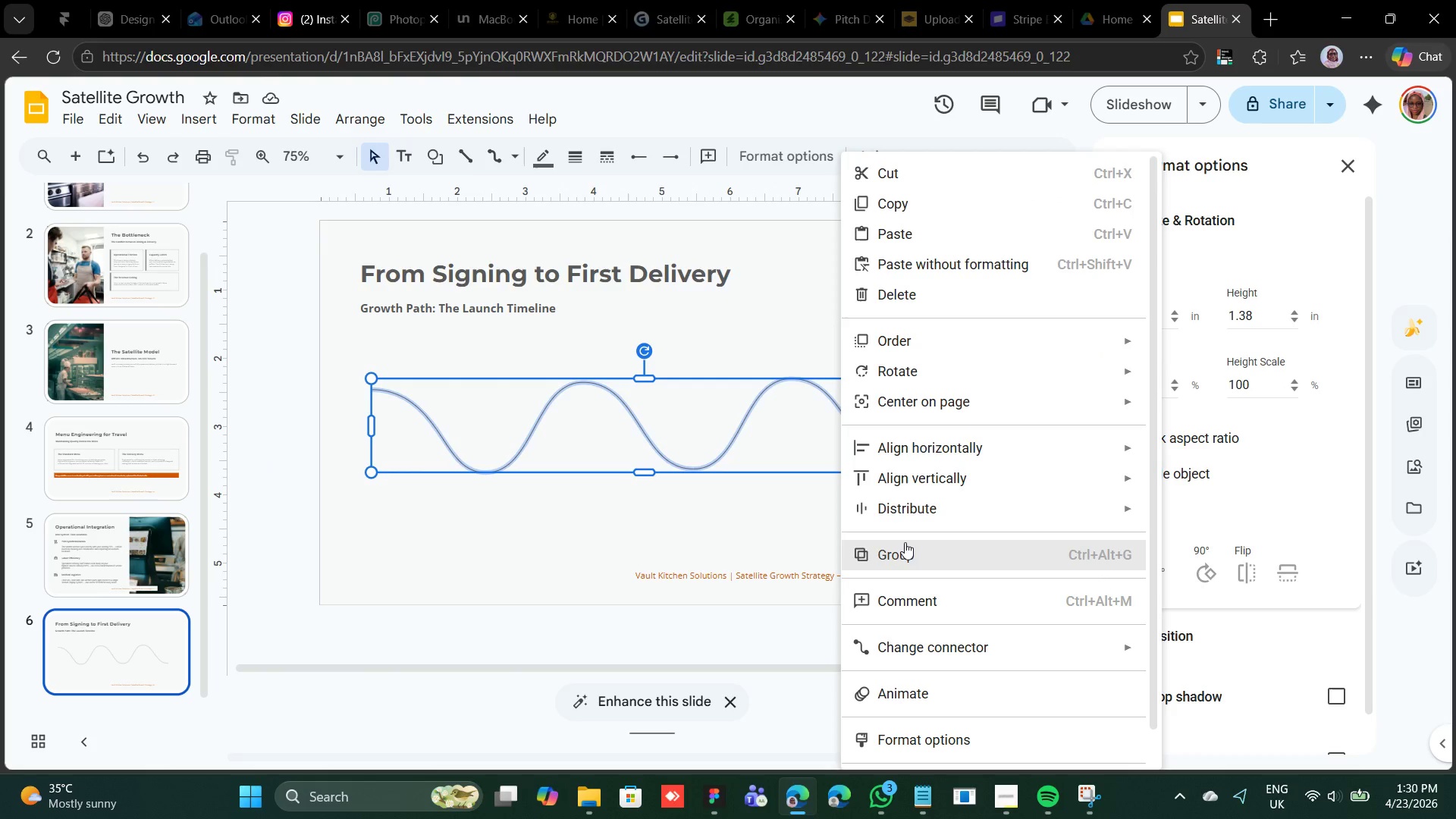 
left_click([905, 544])
 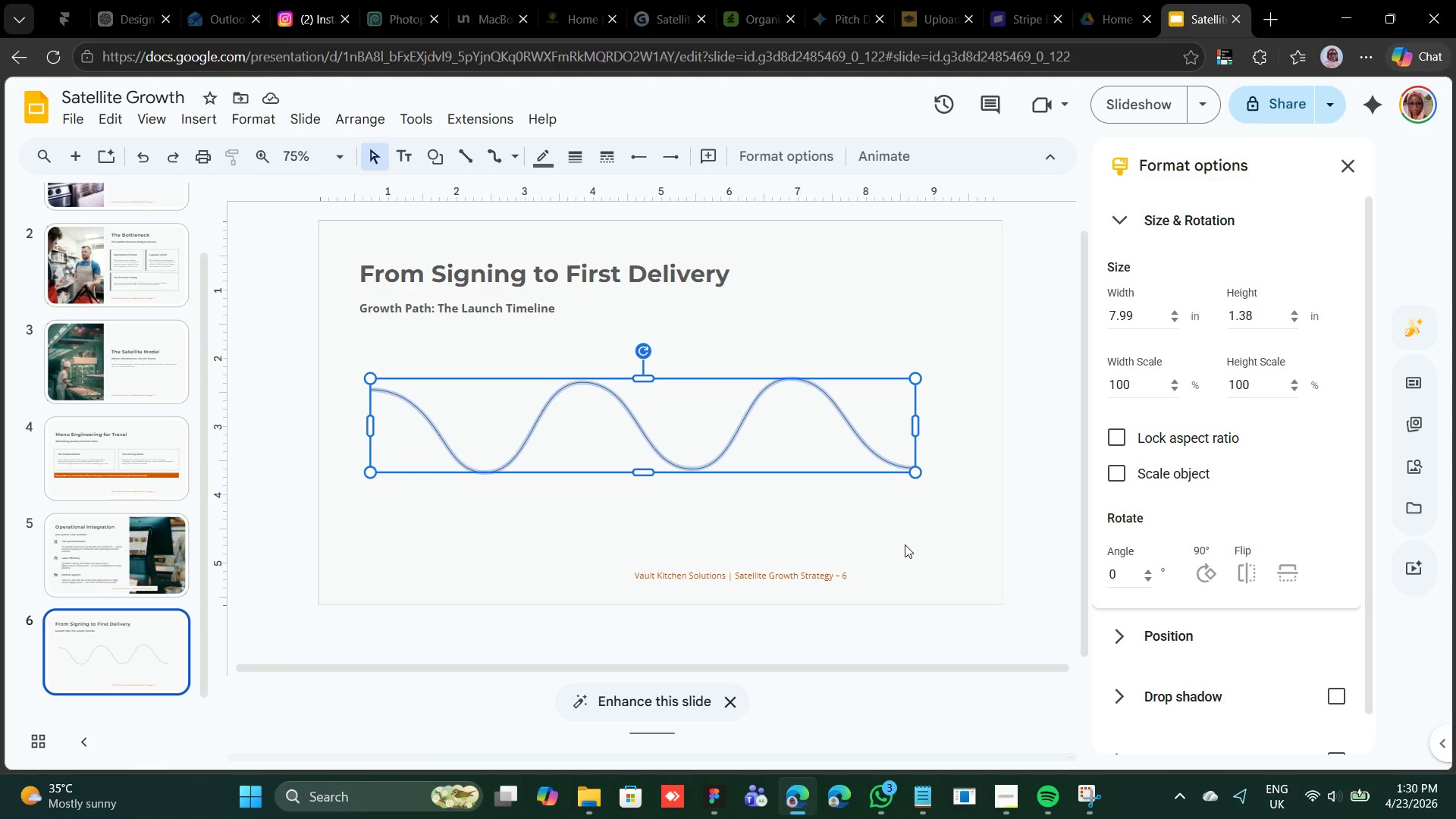 
wait(12.83)
 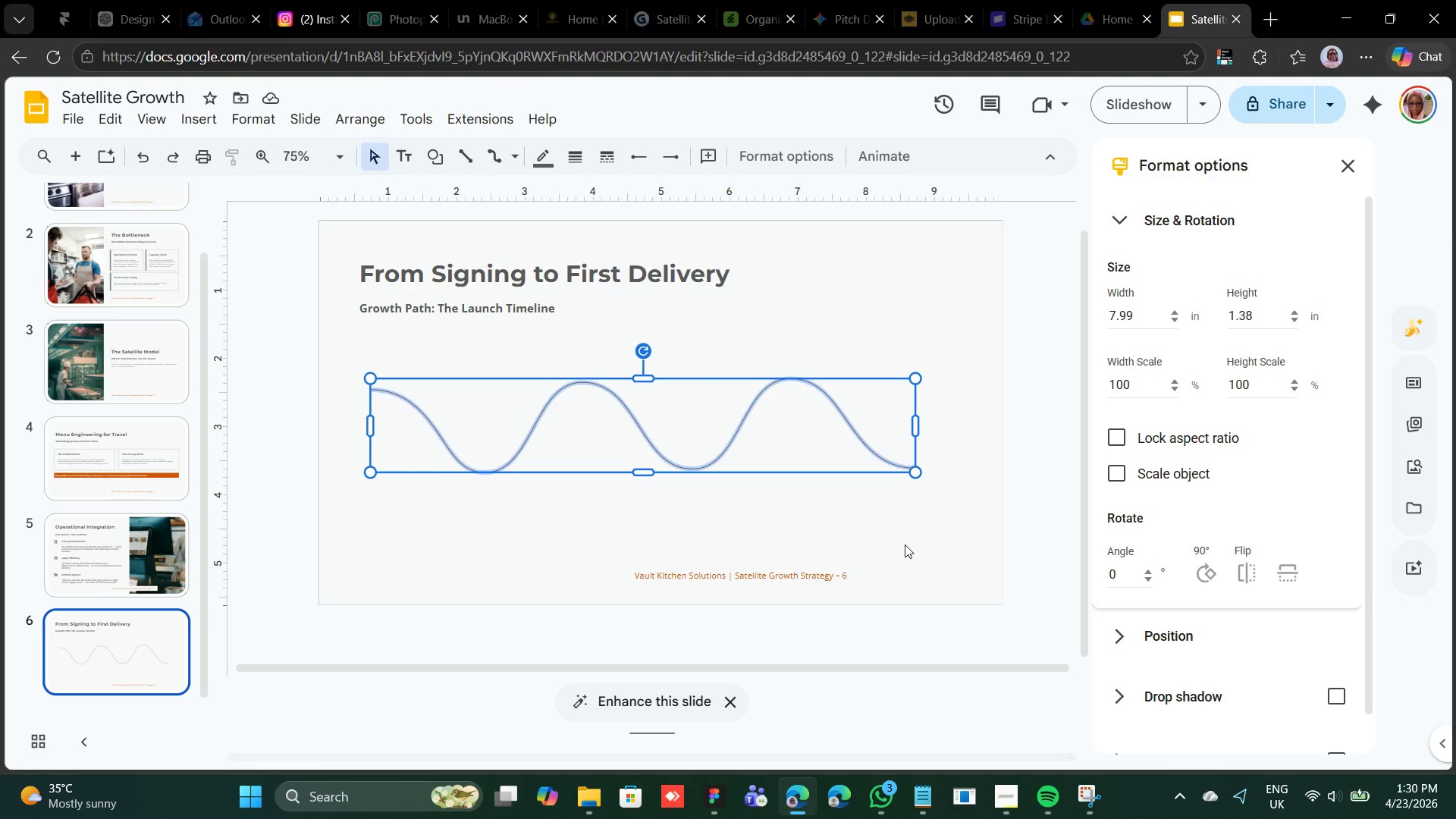 
key(Control+D)
 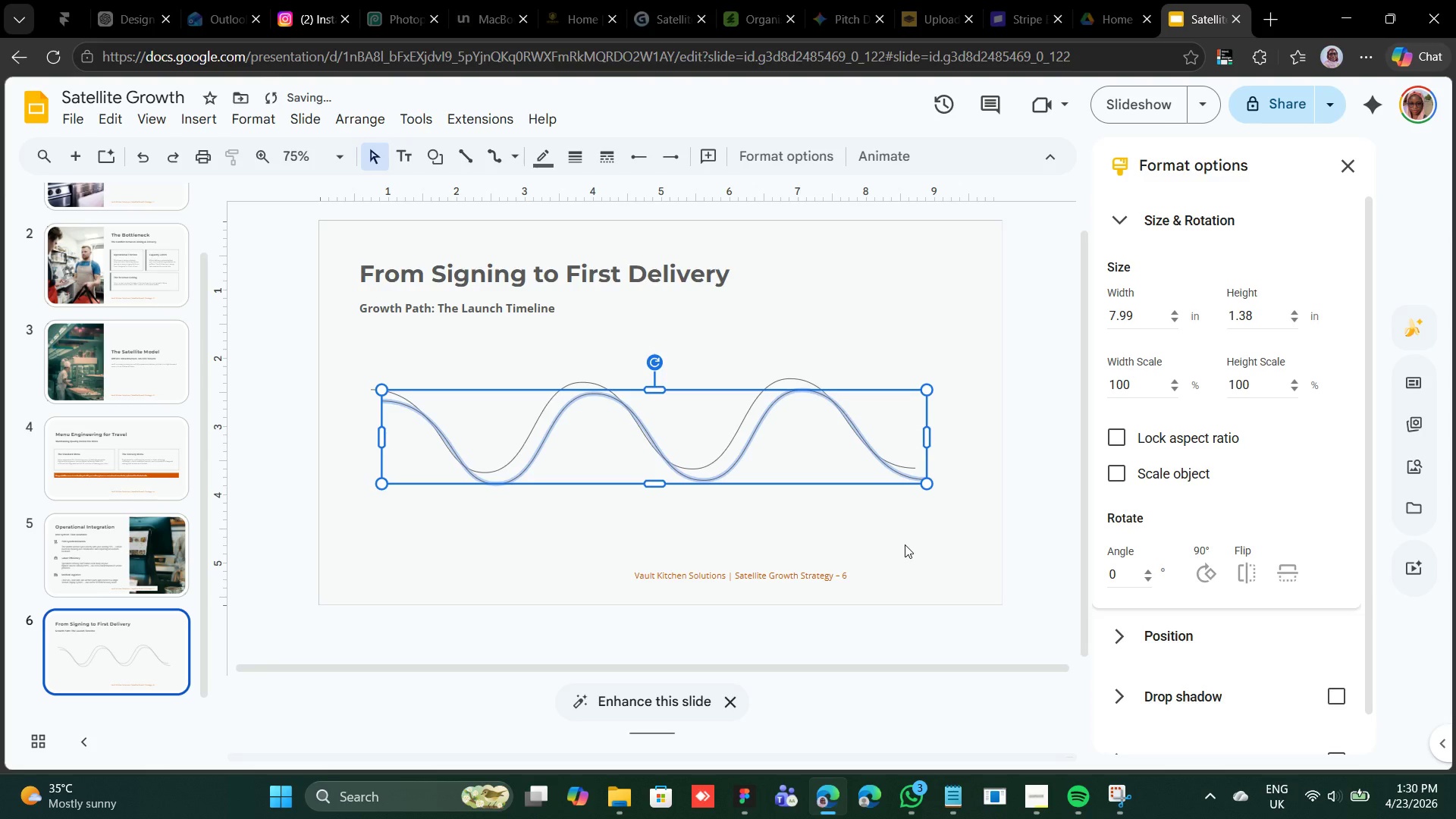 
key(ArrowDown)
 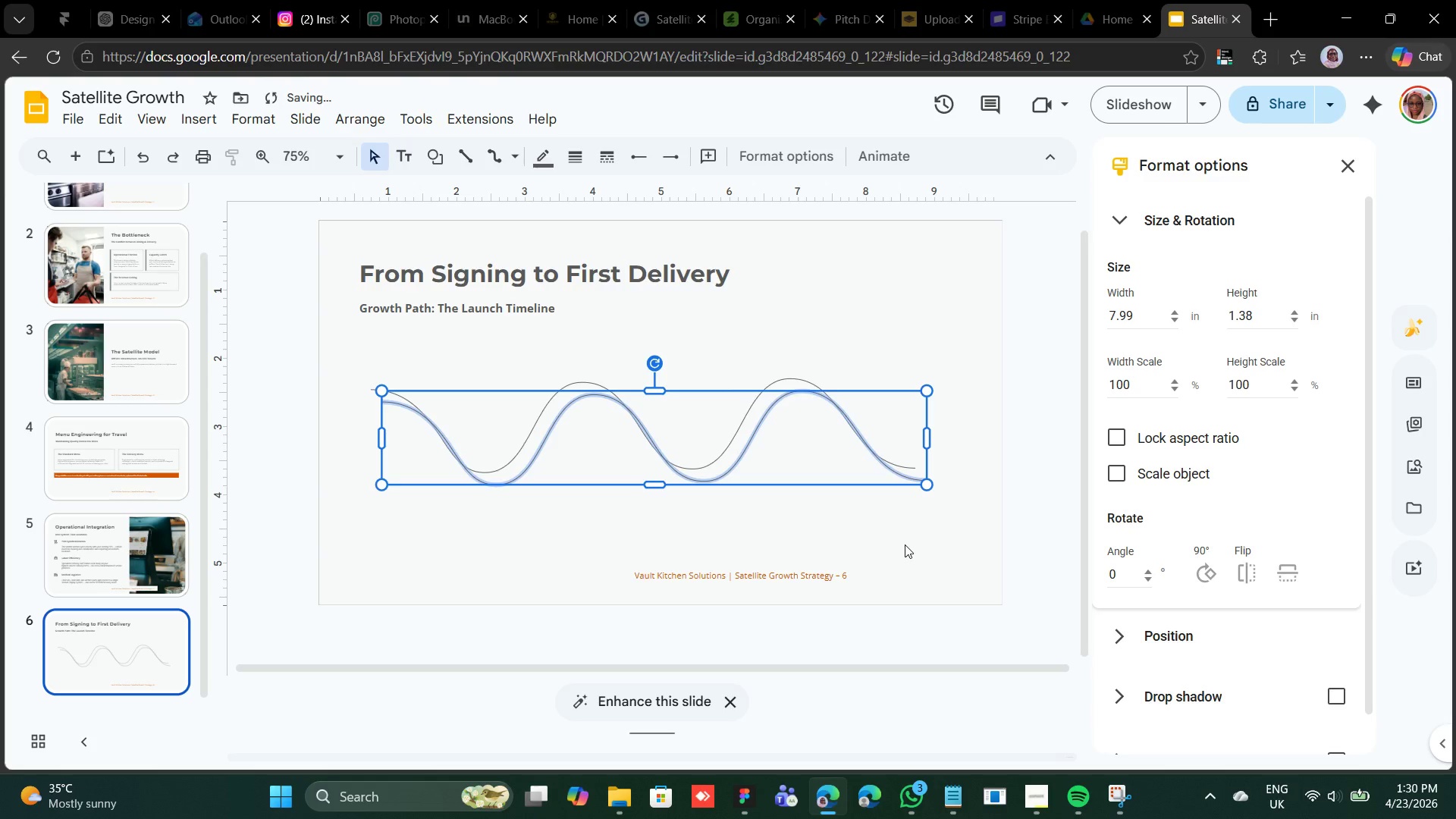 
key(Shift+ArrowDown)
 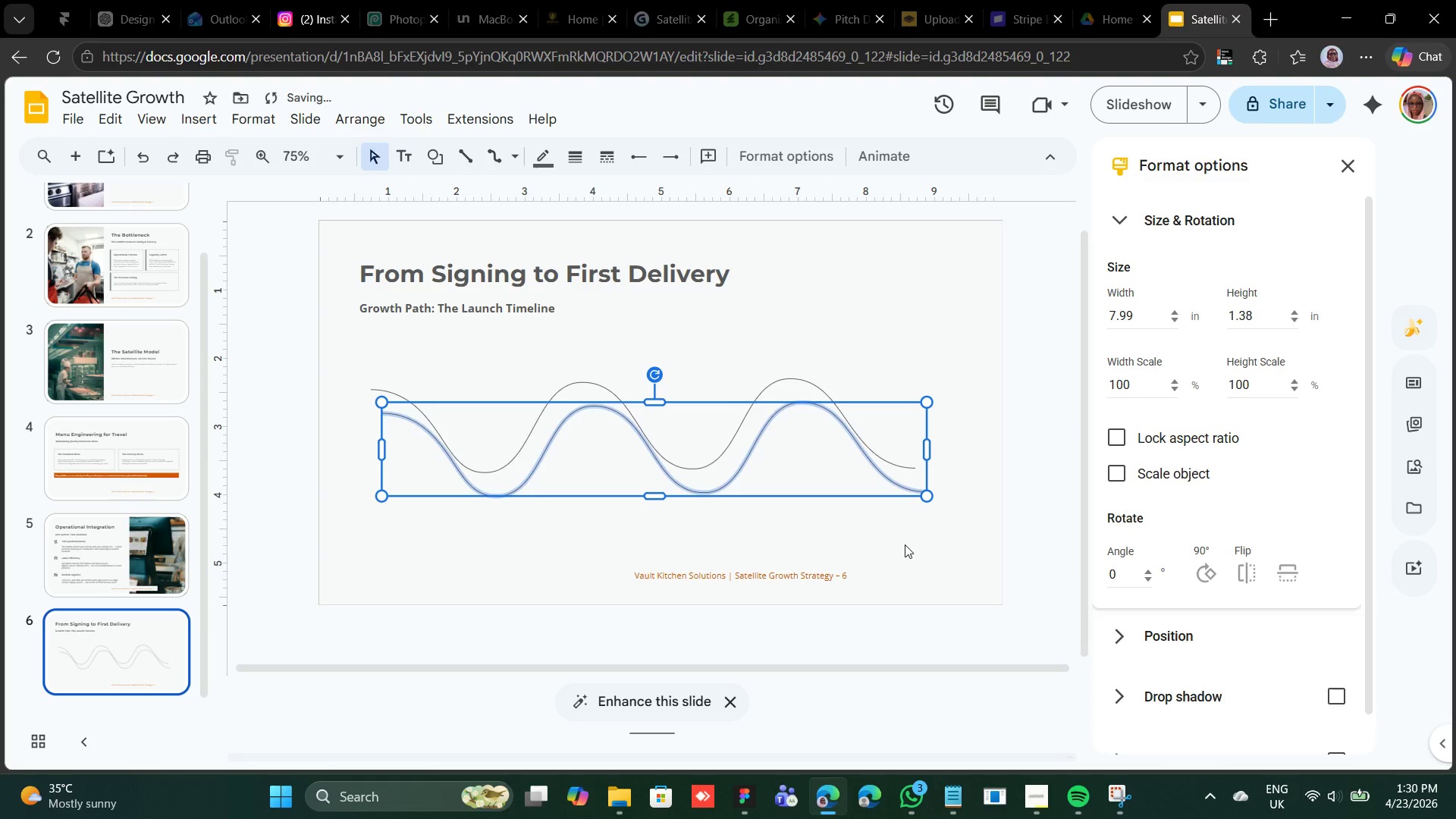 
key(Shift+ArrowDown)
 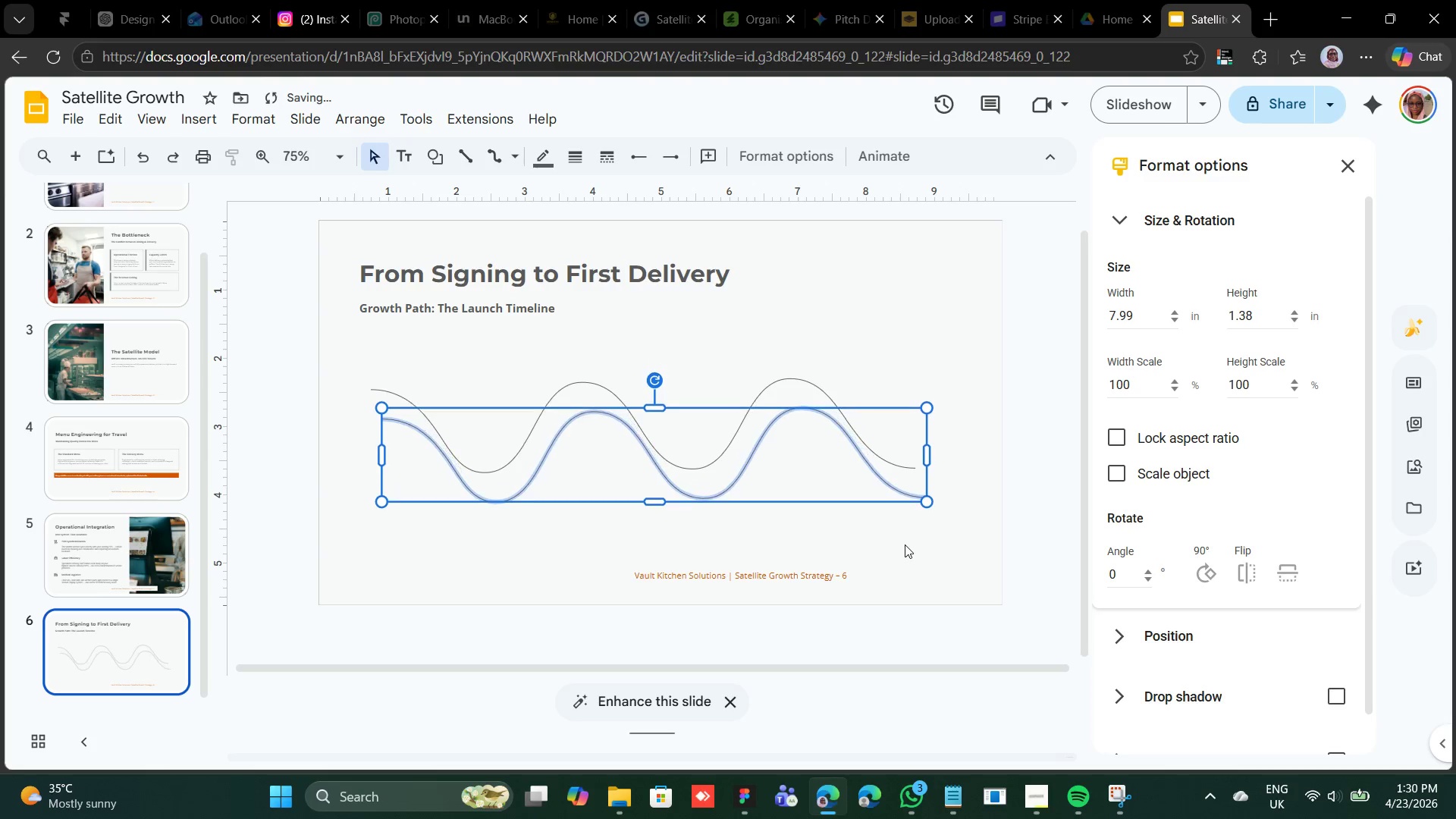 
key(Shift+ArrowDown)
 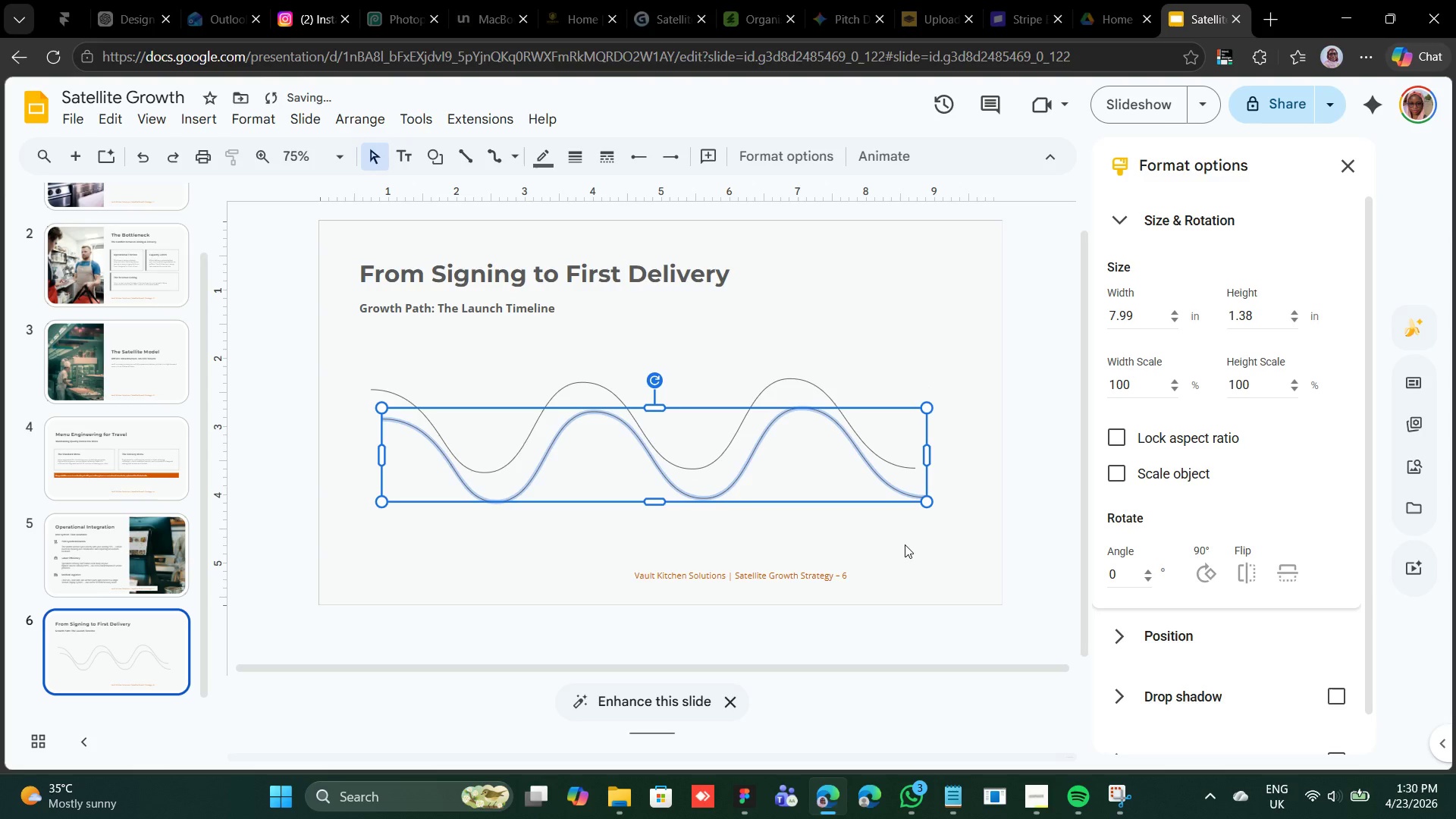 
key(Control+Shift+ControlRight)
 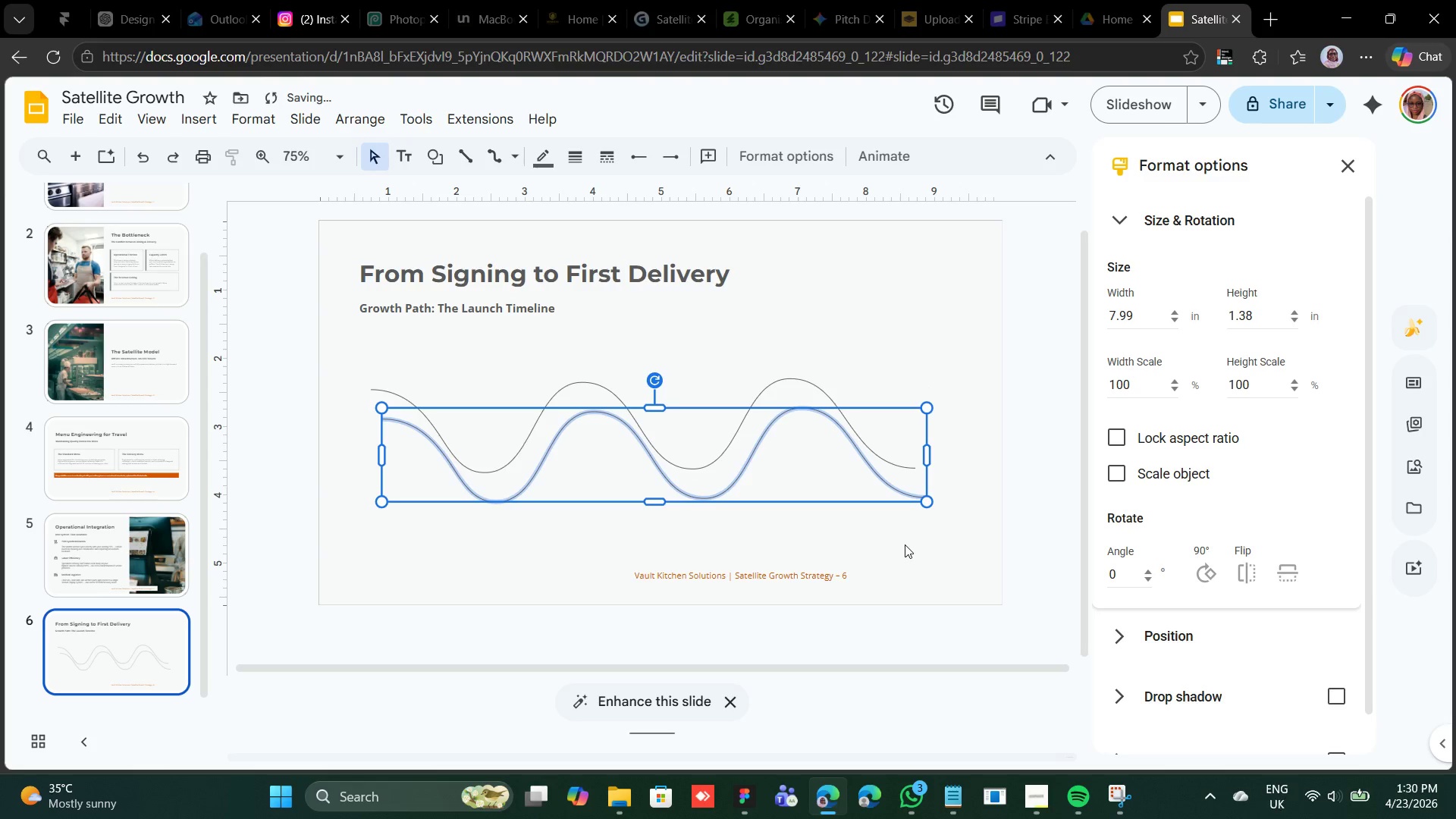 
key(Control+Shift+ControlRight)
 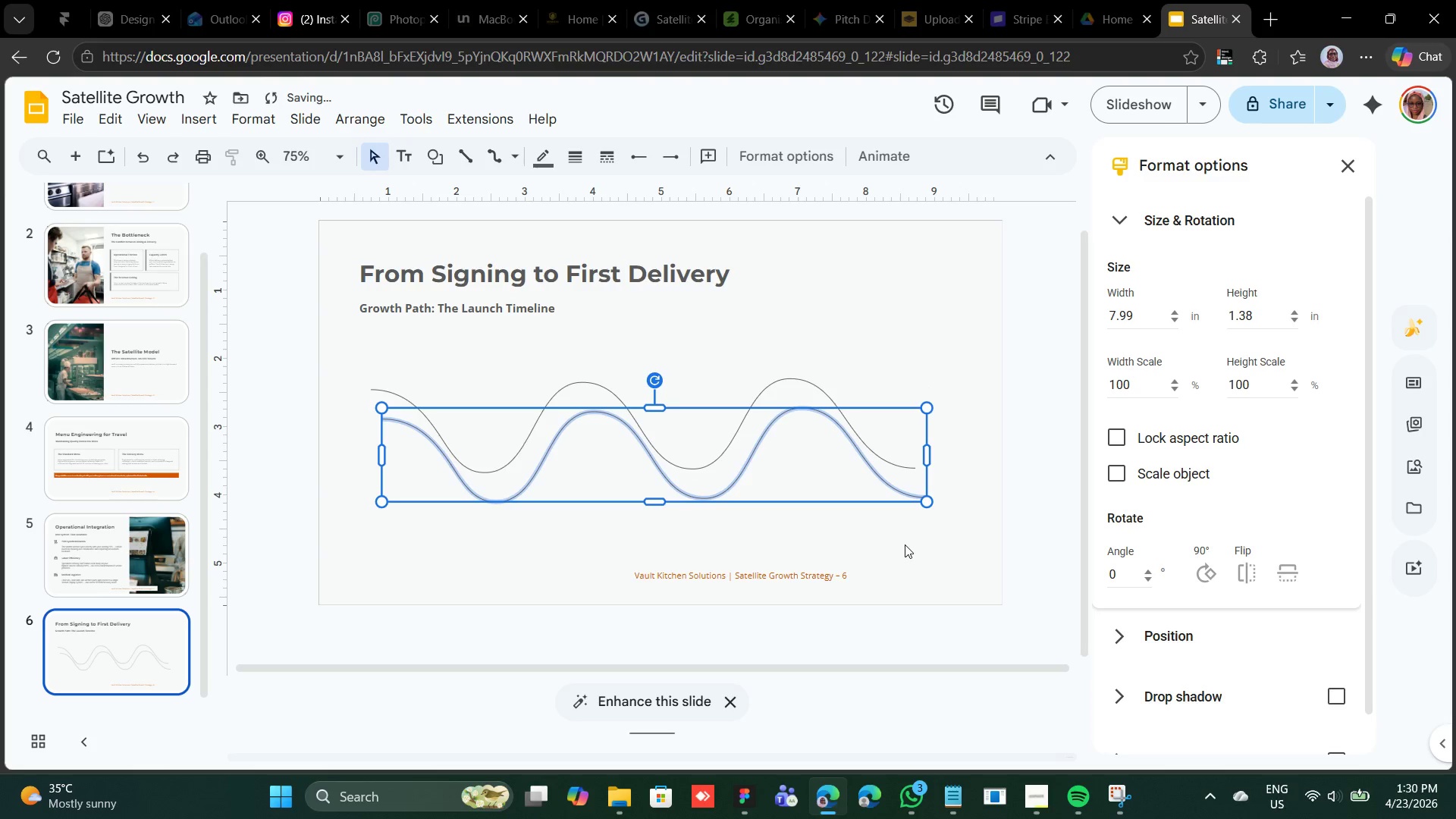 
key(Control+Shift+ControlRight)
 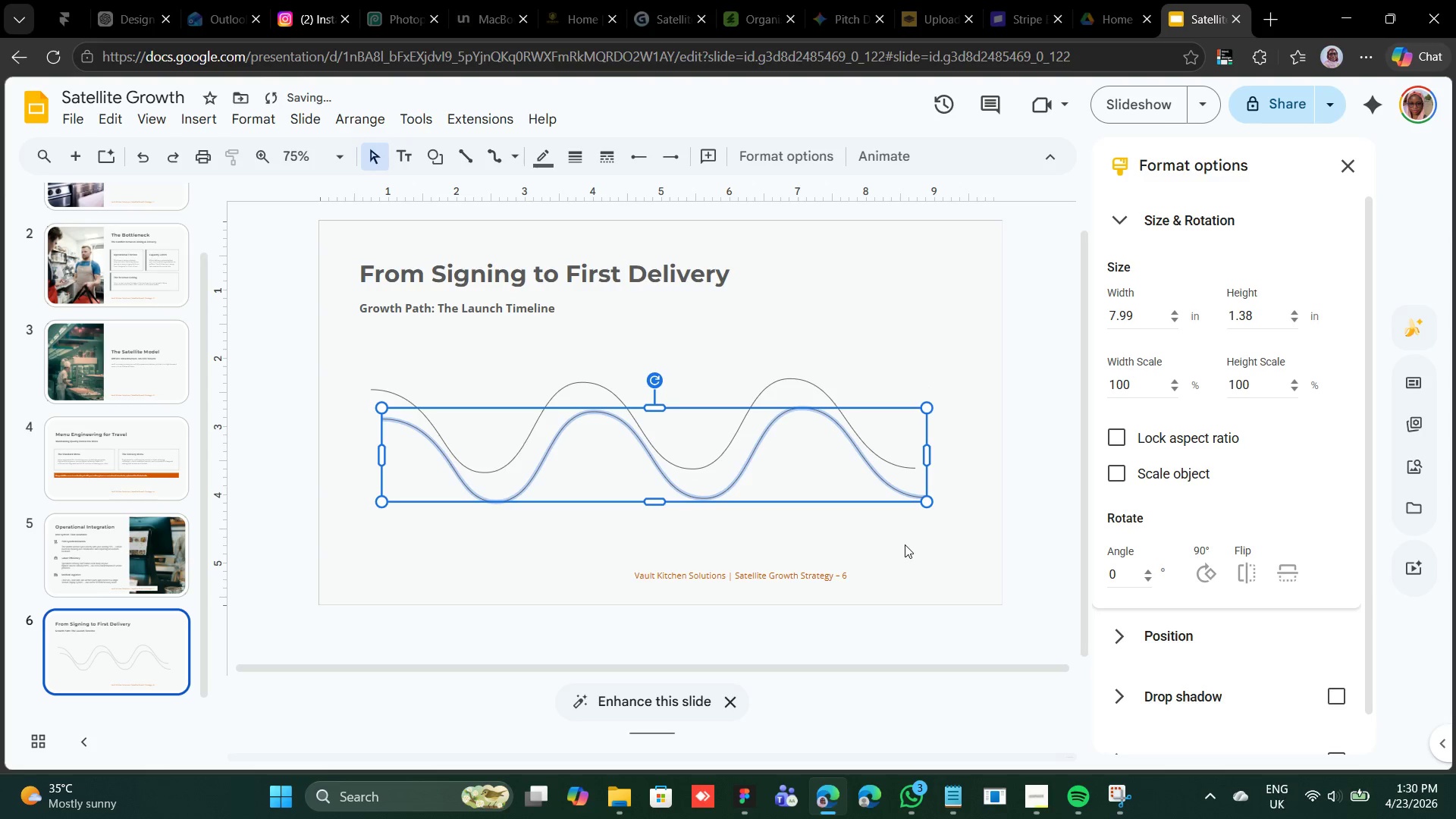 
key(Control+Shift+ControlRight)
 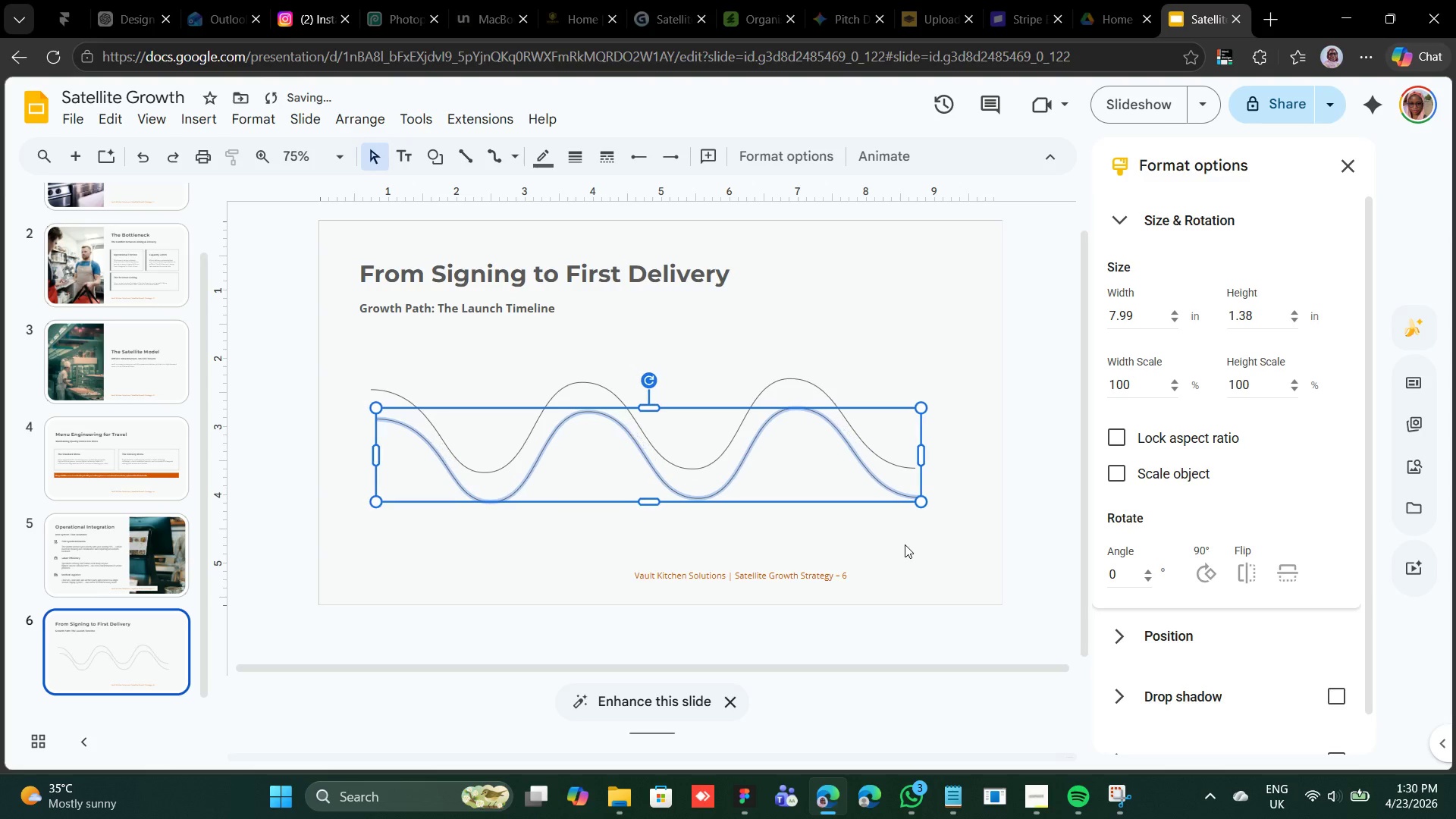 
key(Shift+ArrowLeft)
 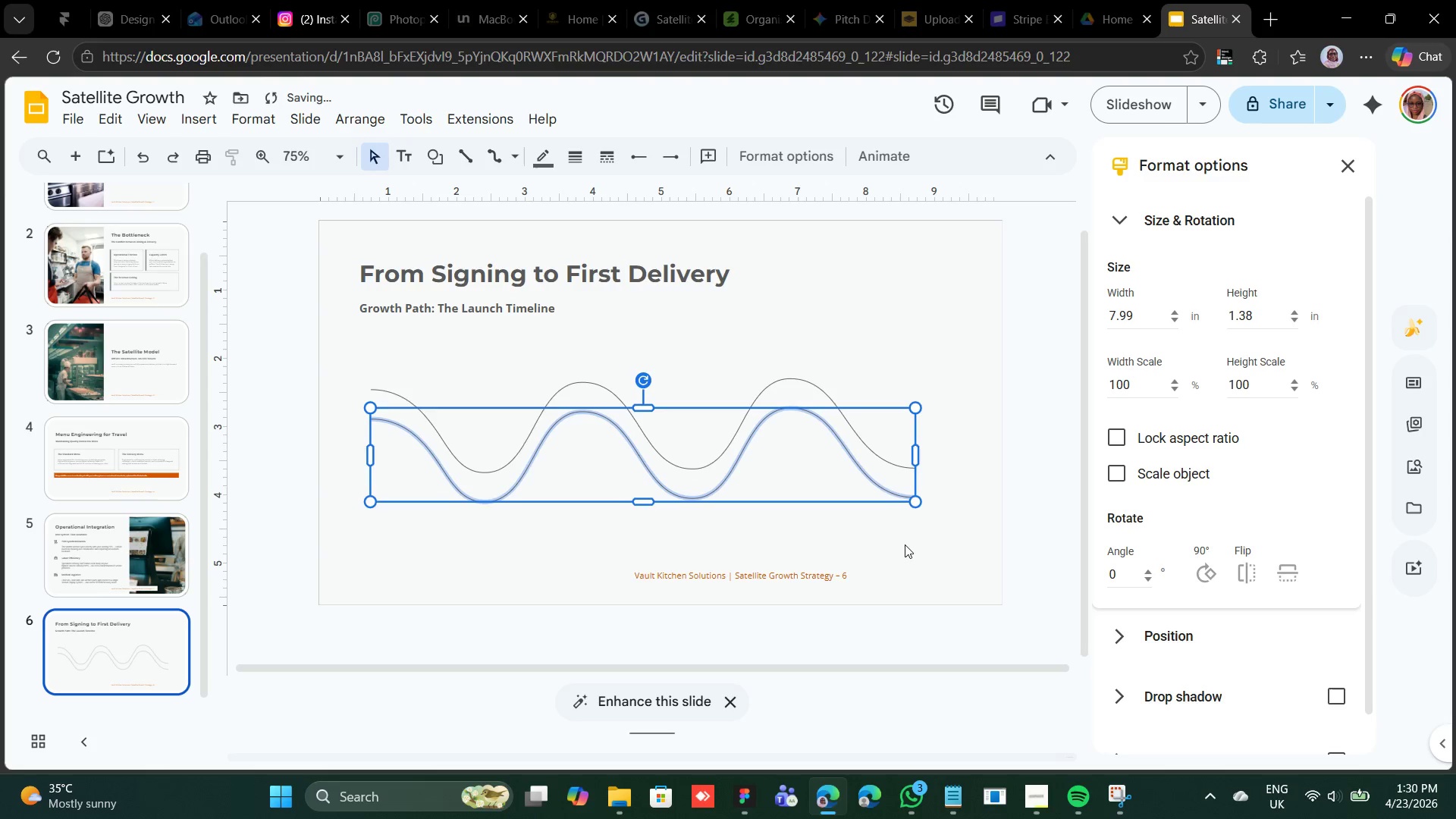 
key(Shift+ArrowLeft)
 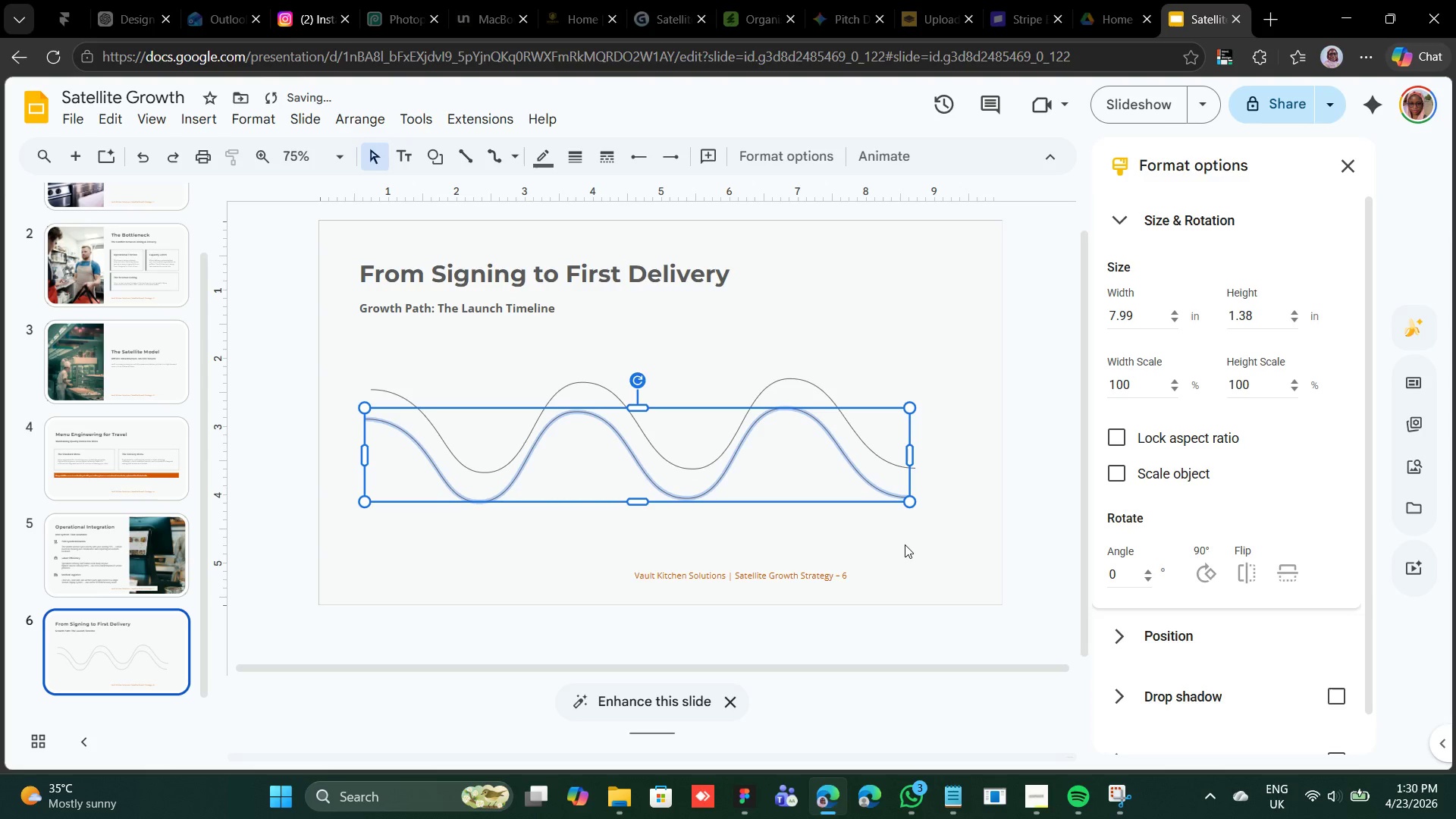 
key(Shift+ArrowLeft)
 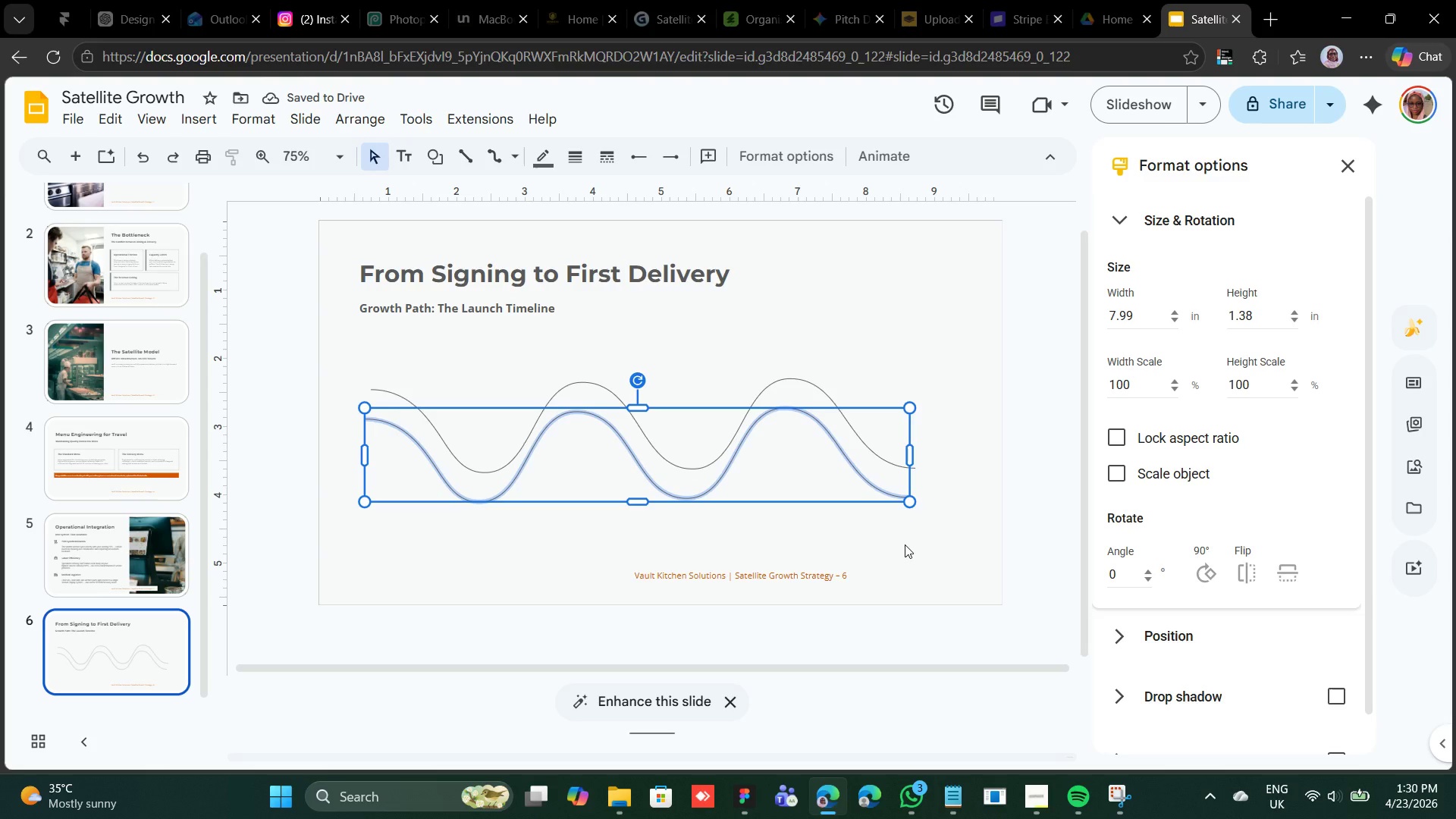 
key(Shift+ArrowRight)
 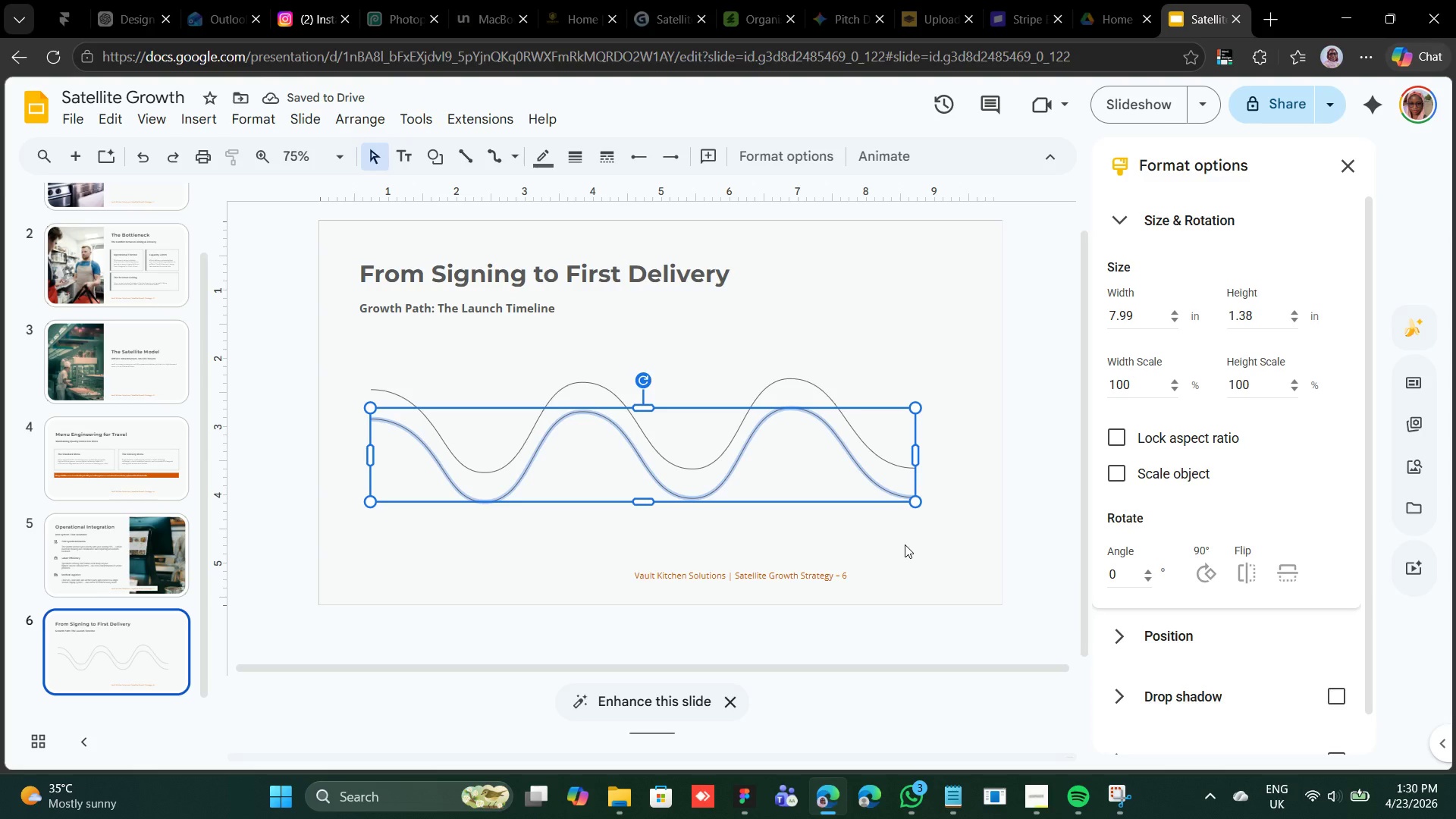 
hold_key(key=ShiftLeft, duration=3.16)
left_click_drag(start_coordinate=[919, 506], to_coordinate=[916, 498])
 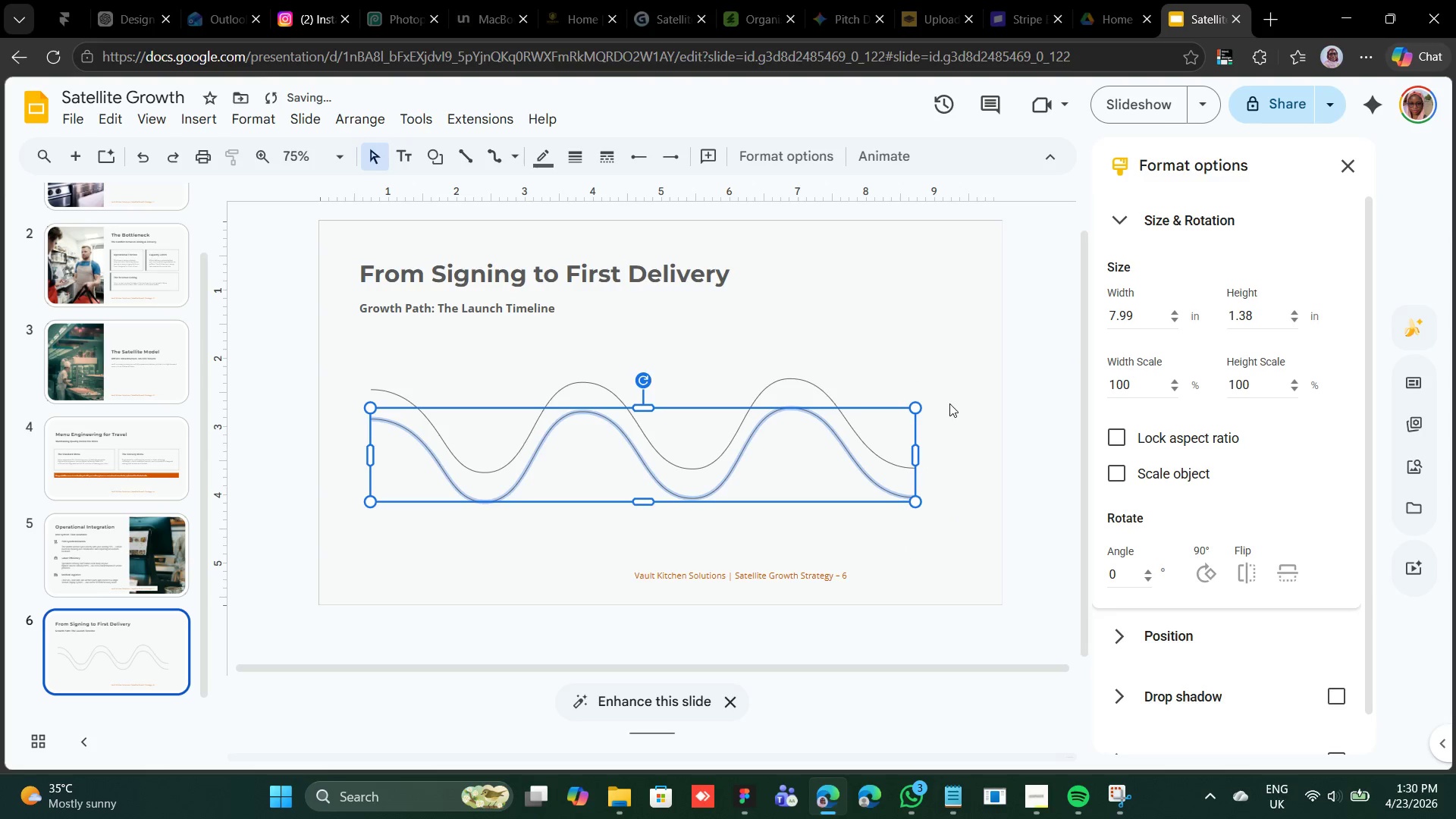 
hold_key(key=ShiftLeft, duration=0.55)
 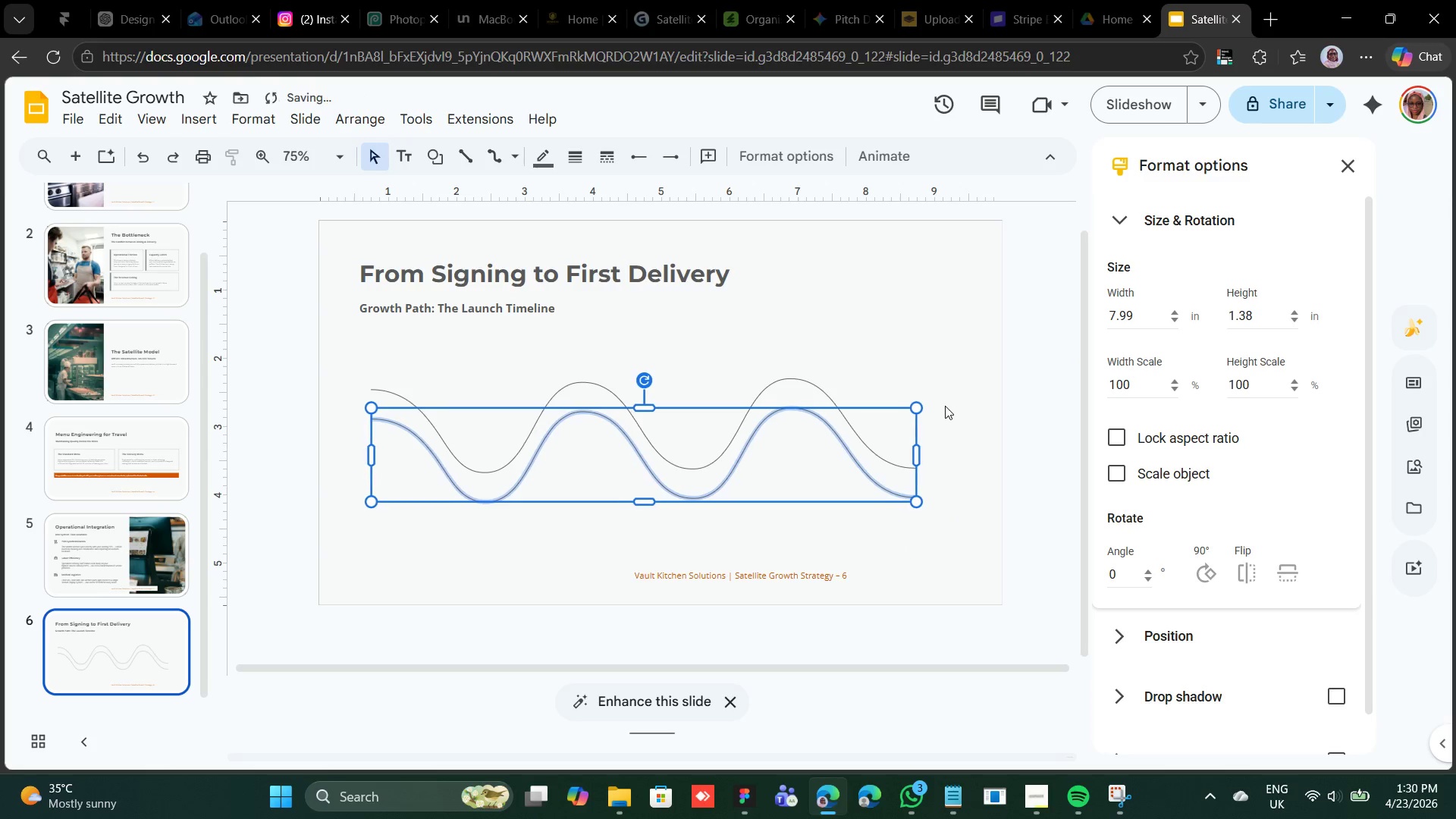 
key(ArrowRight)
 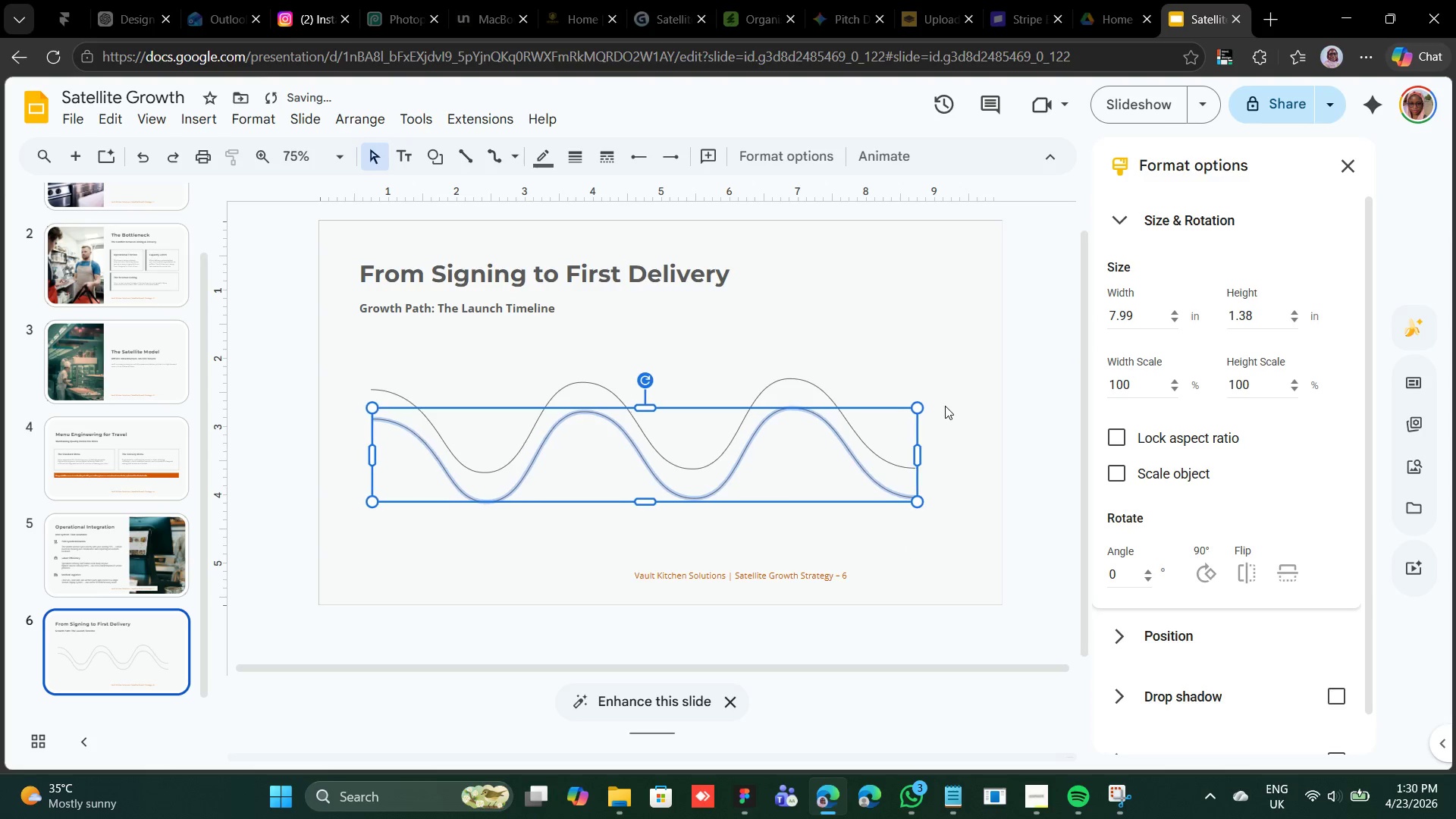 
key(ArrowRight)
 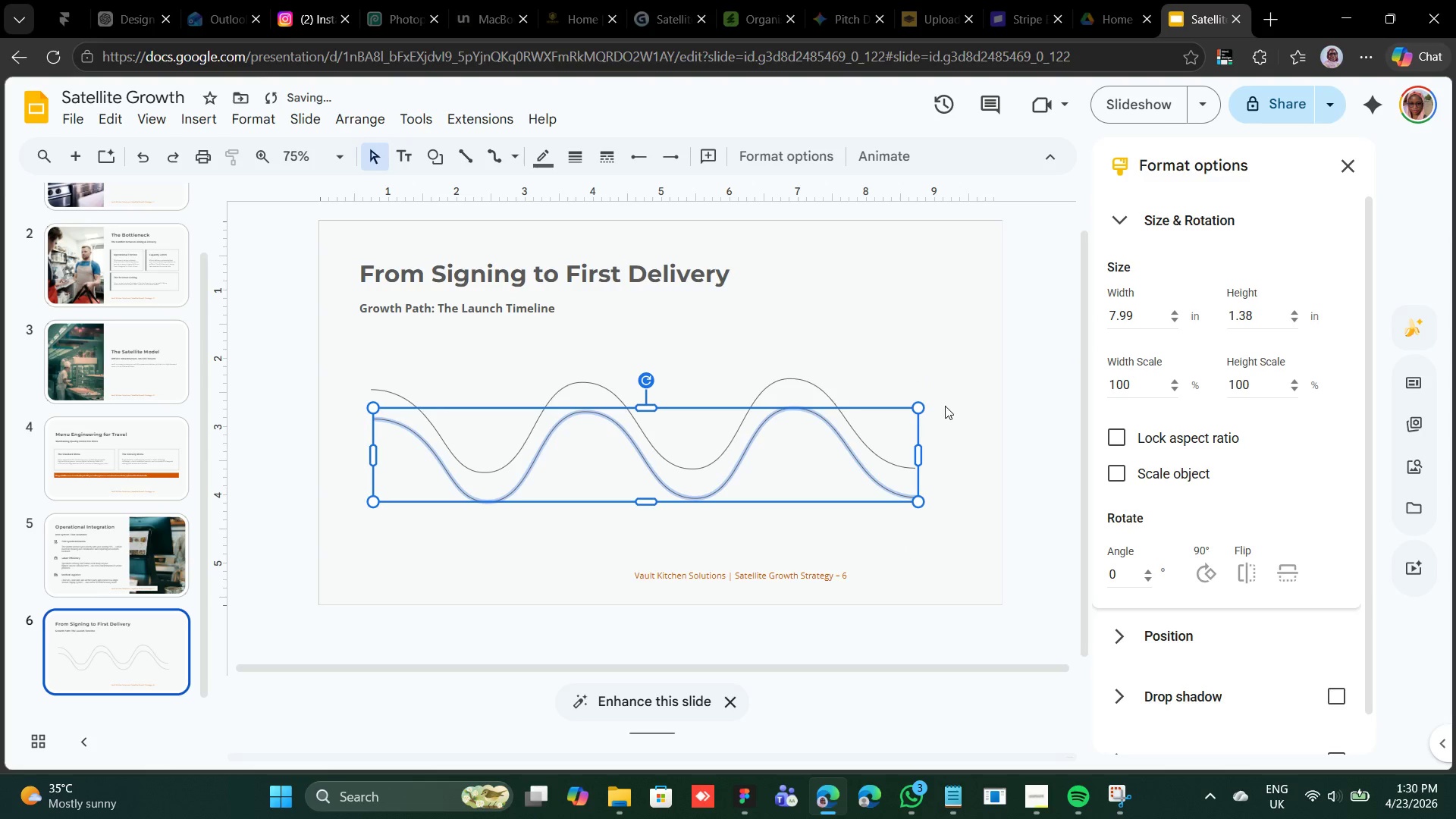 
key(ArrowRight)
 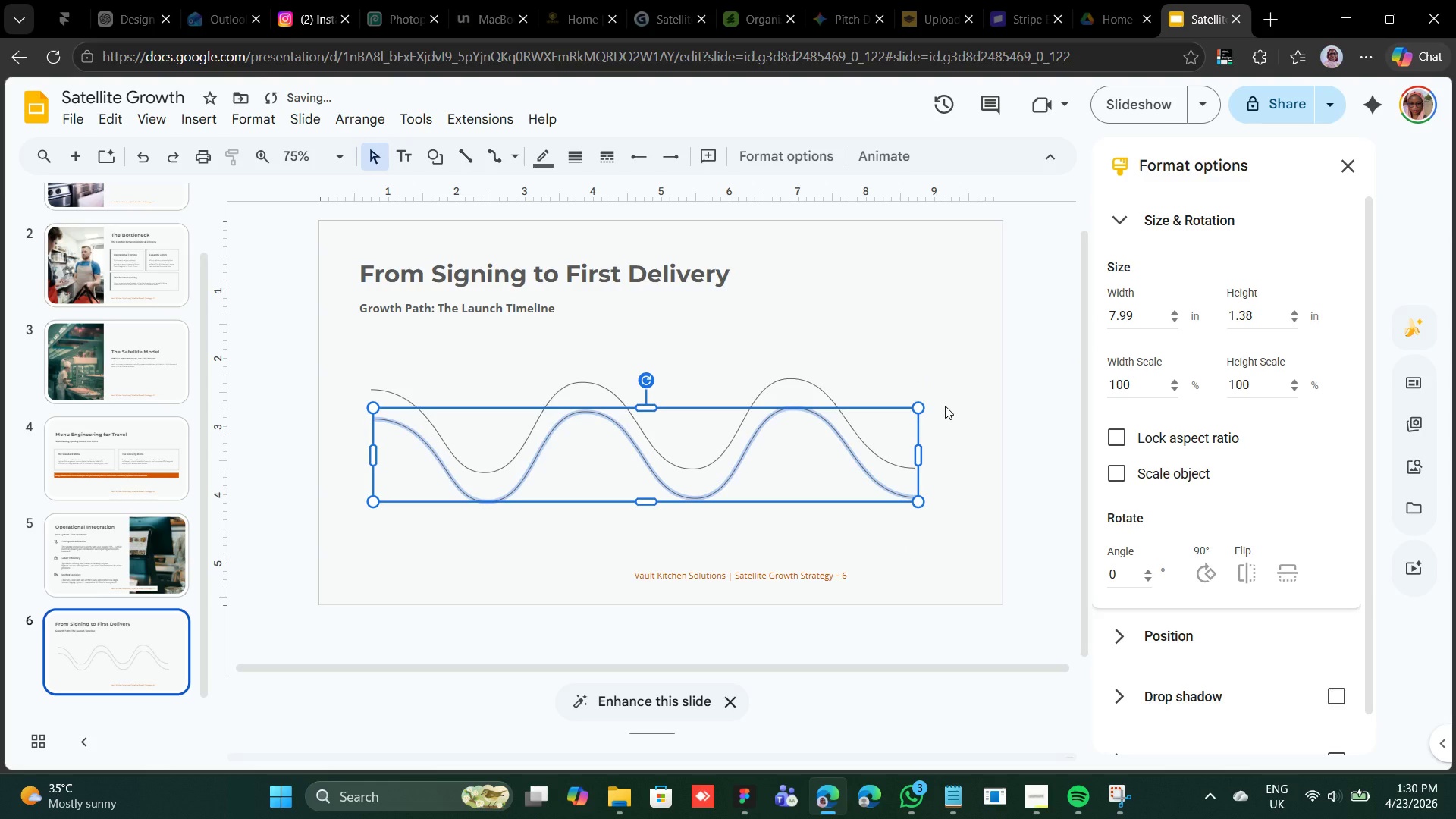 
key(ArrowLeft)
 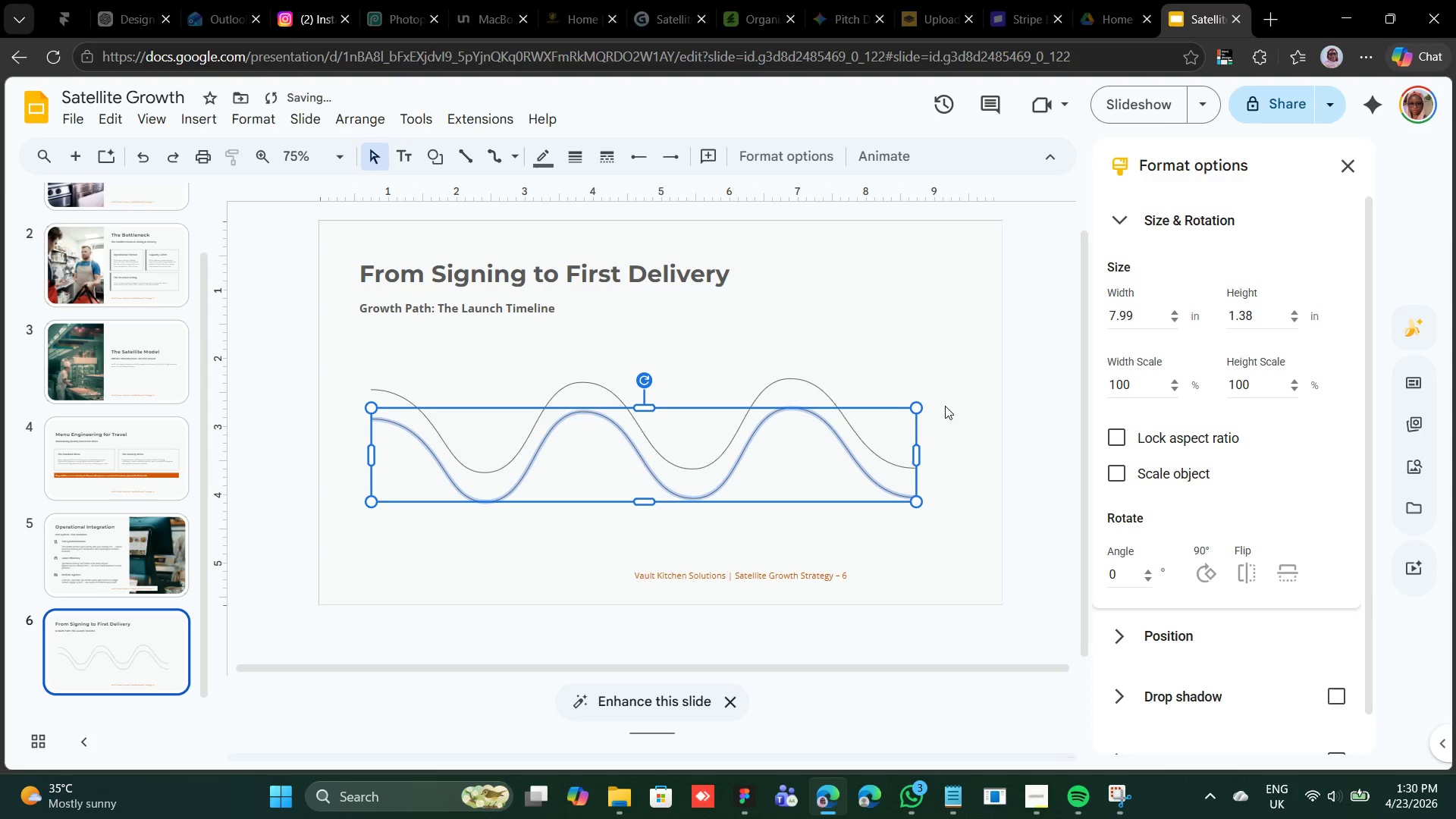 
key(ArrowLeft)
 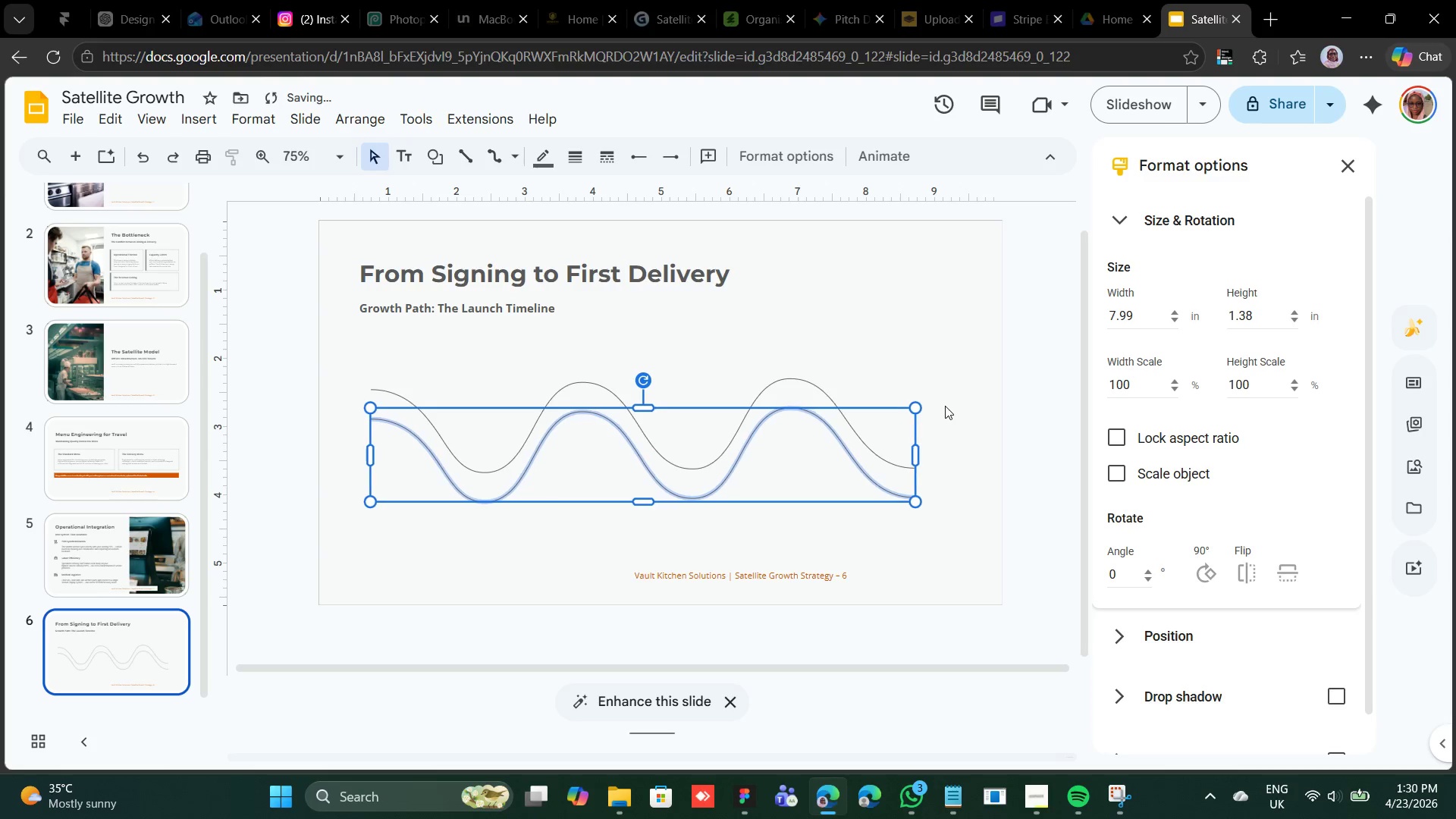 
key(ArrowLeft)
 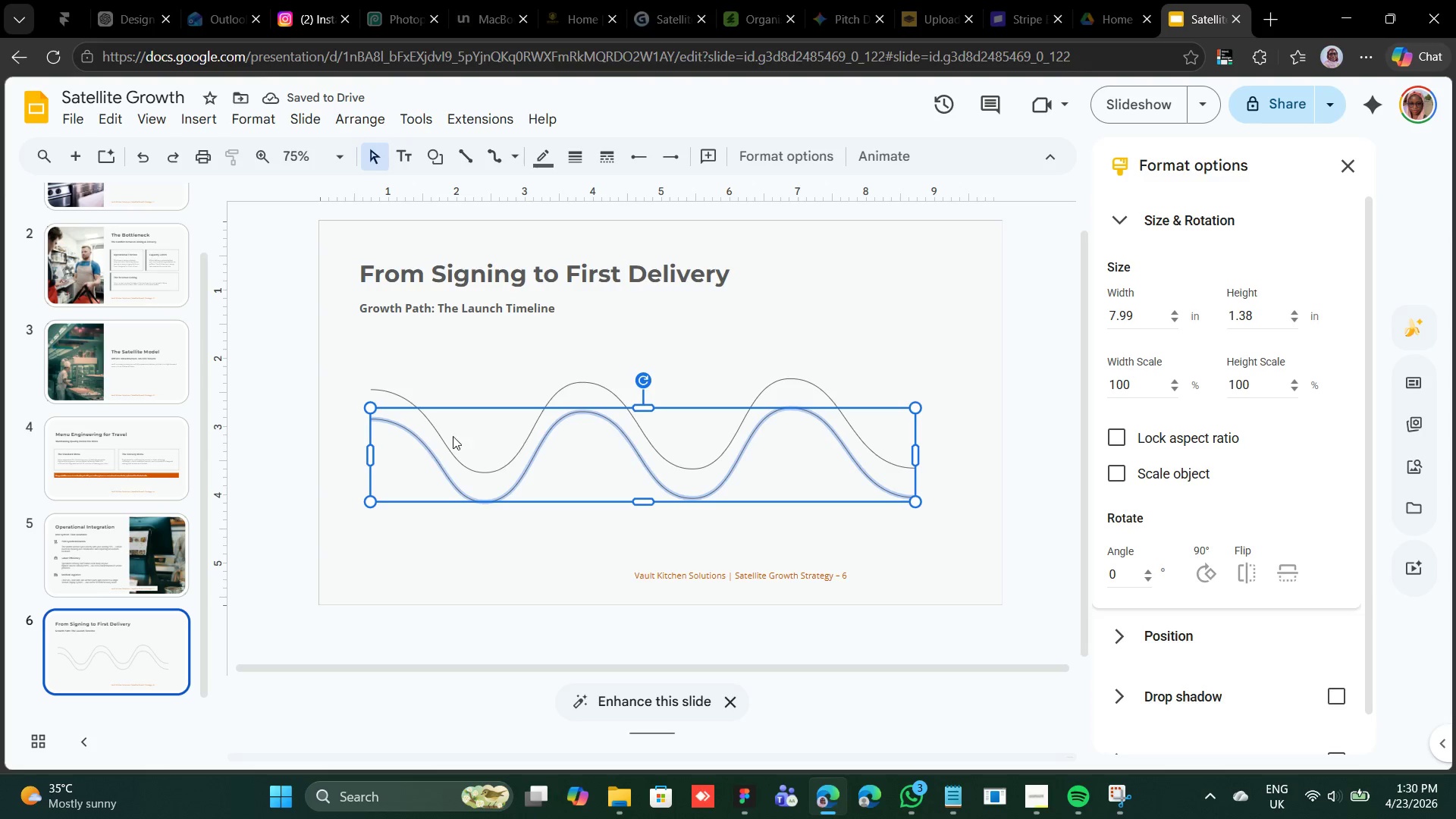 
left_click([404, 431])
 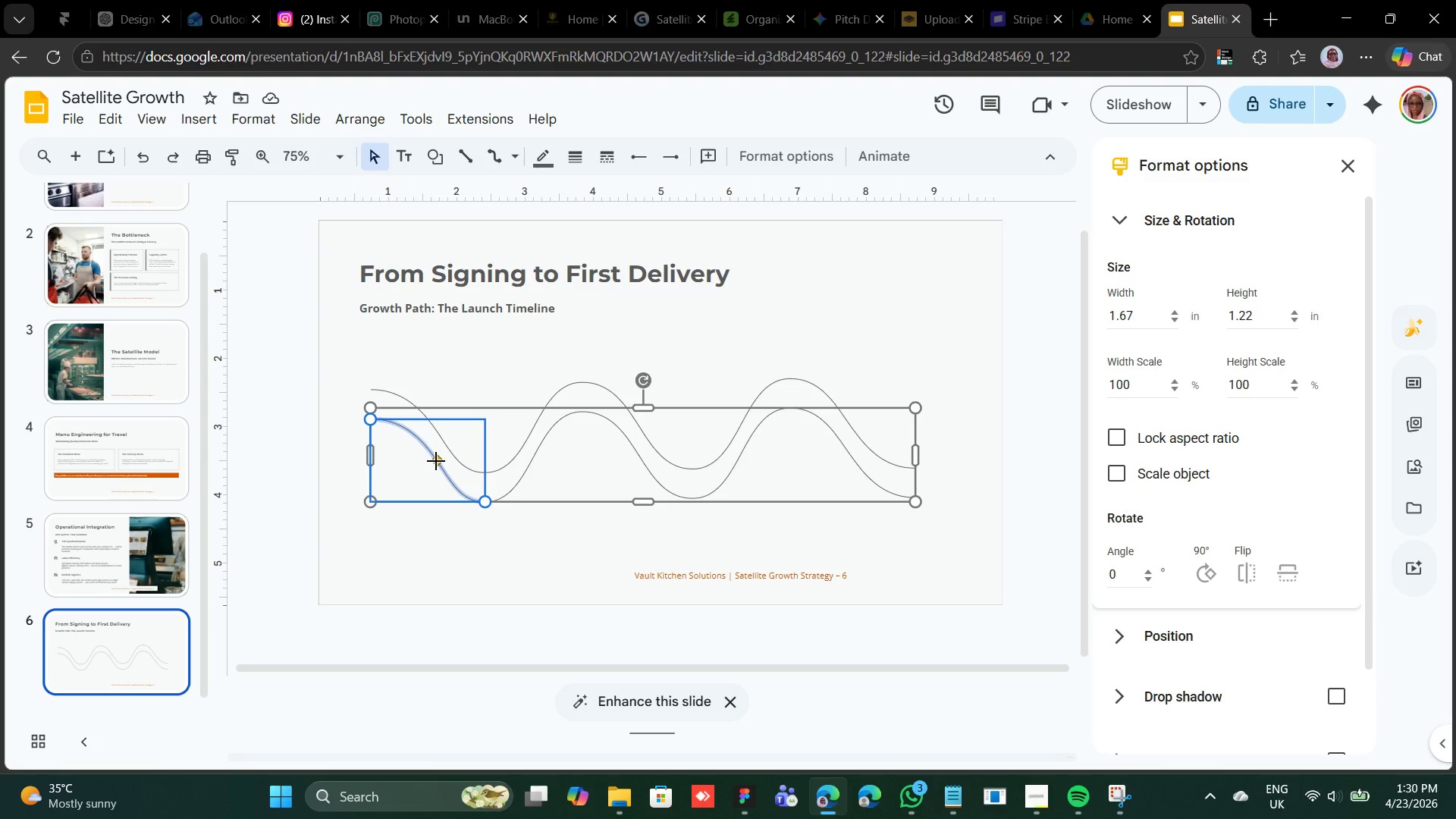 
wait(6.7)
 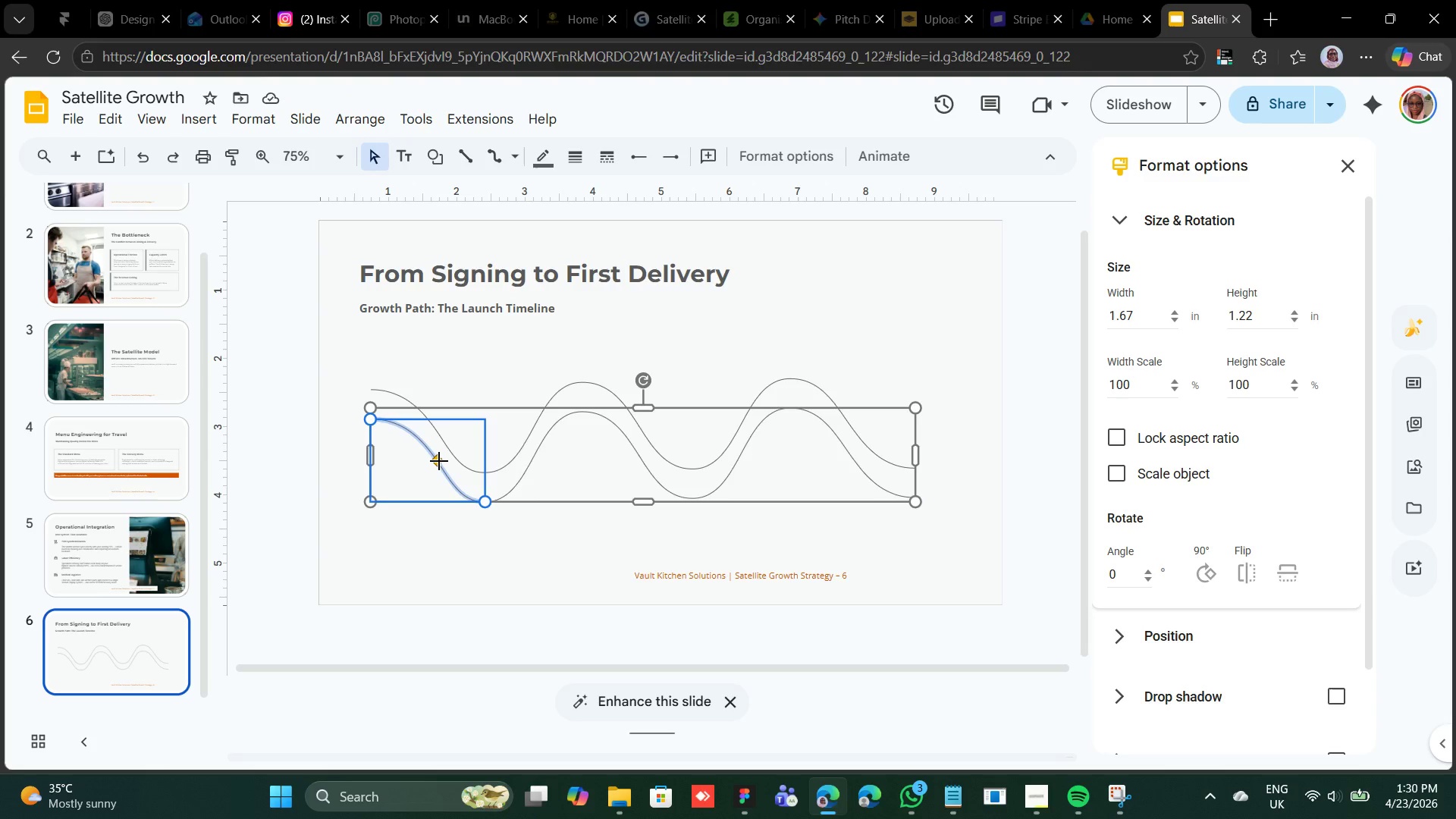 
left_click_drag(start_coordinate=[436, 463], to_coordinate=[435, 459])
 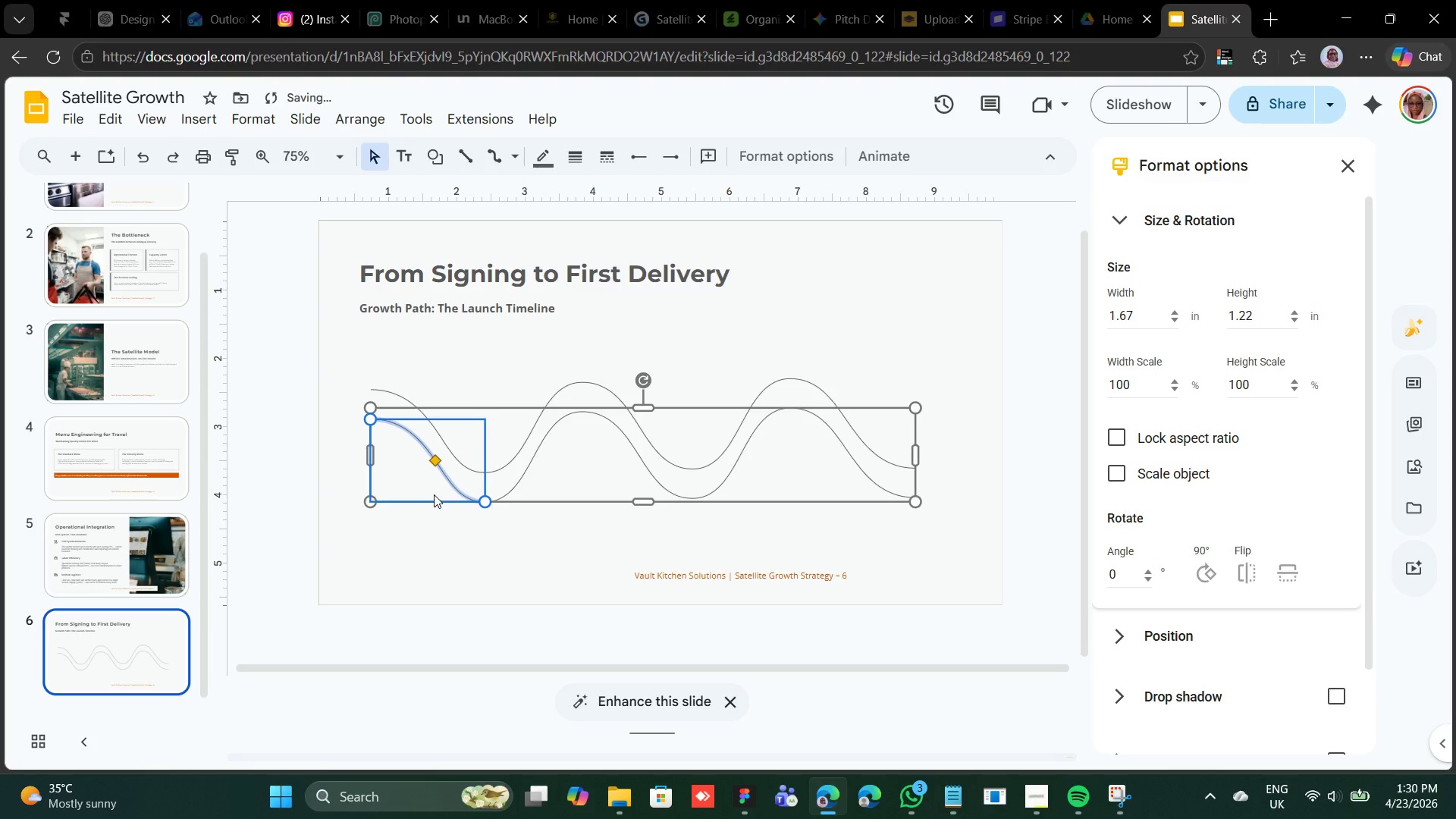 
left_click([446, 517])
 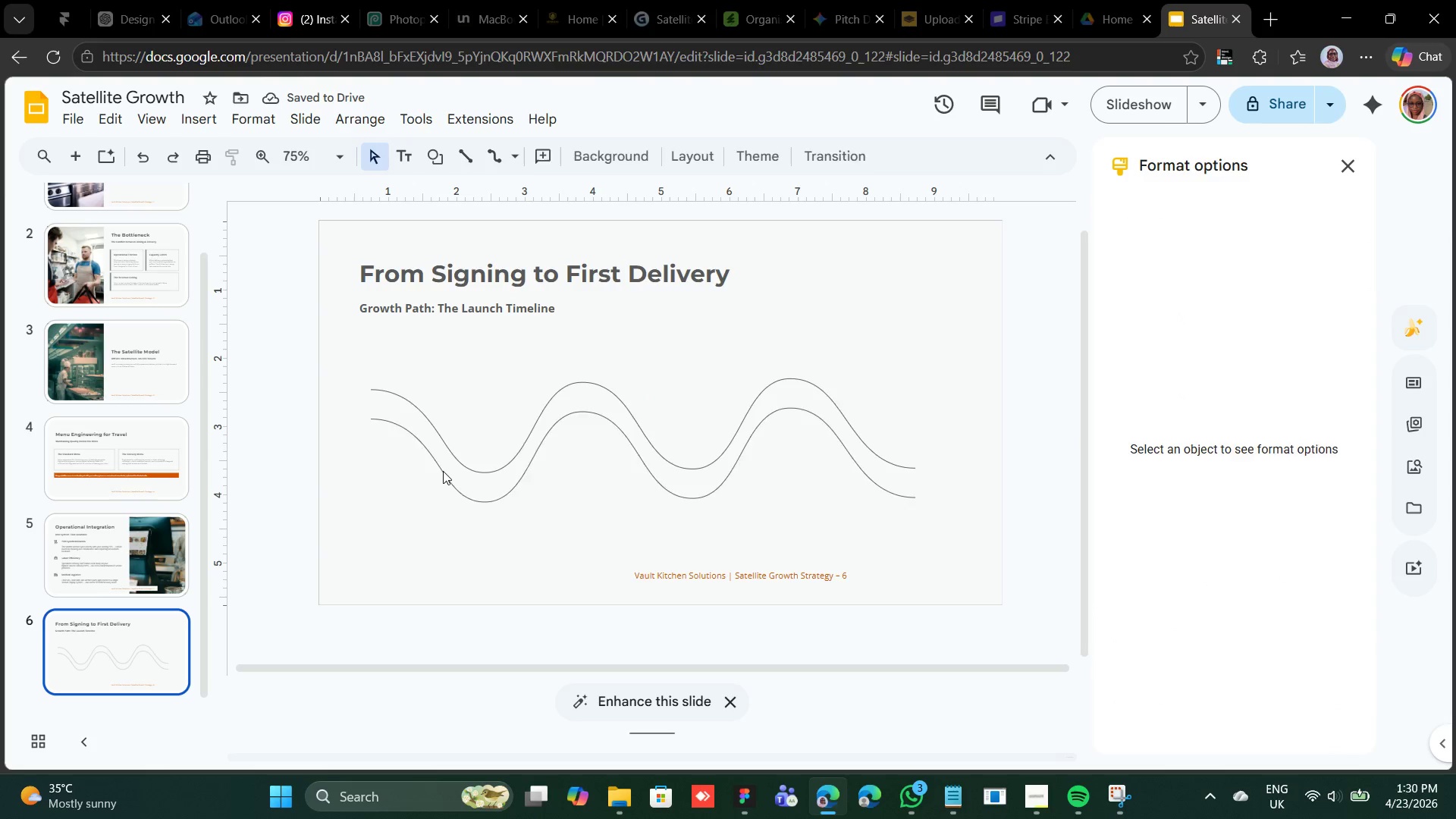 
left_click([443, 471])
 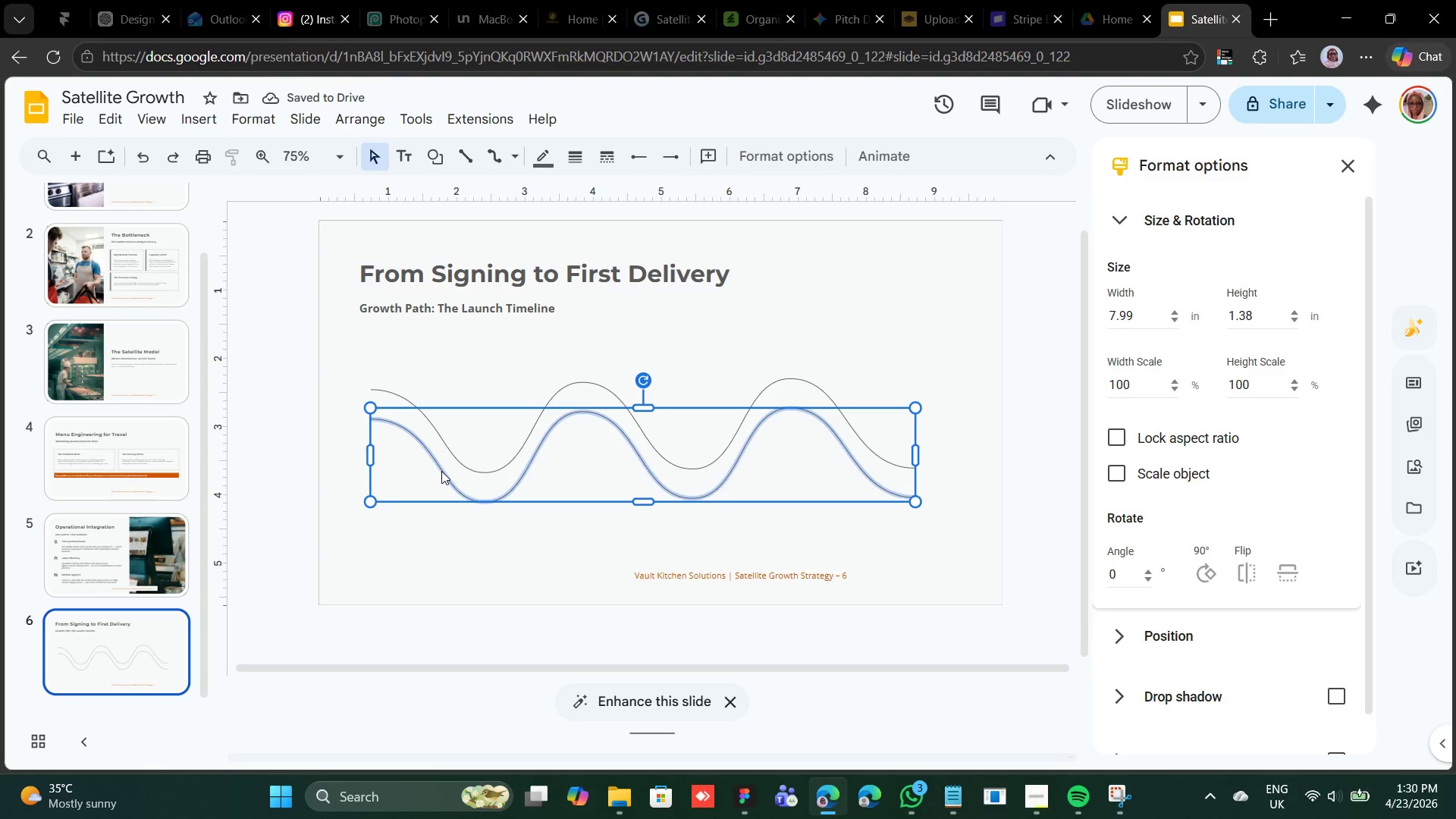 
left_click([441, 471])
 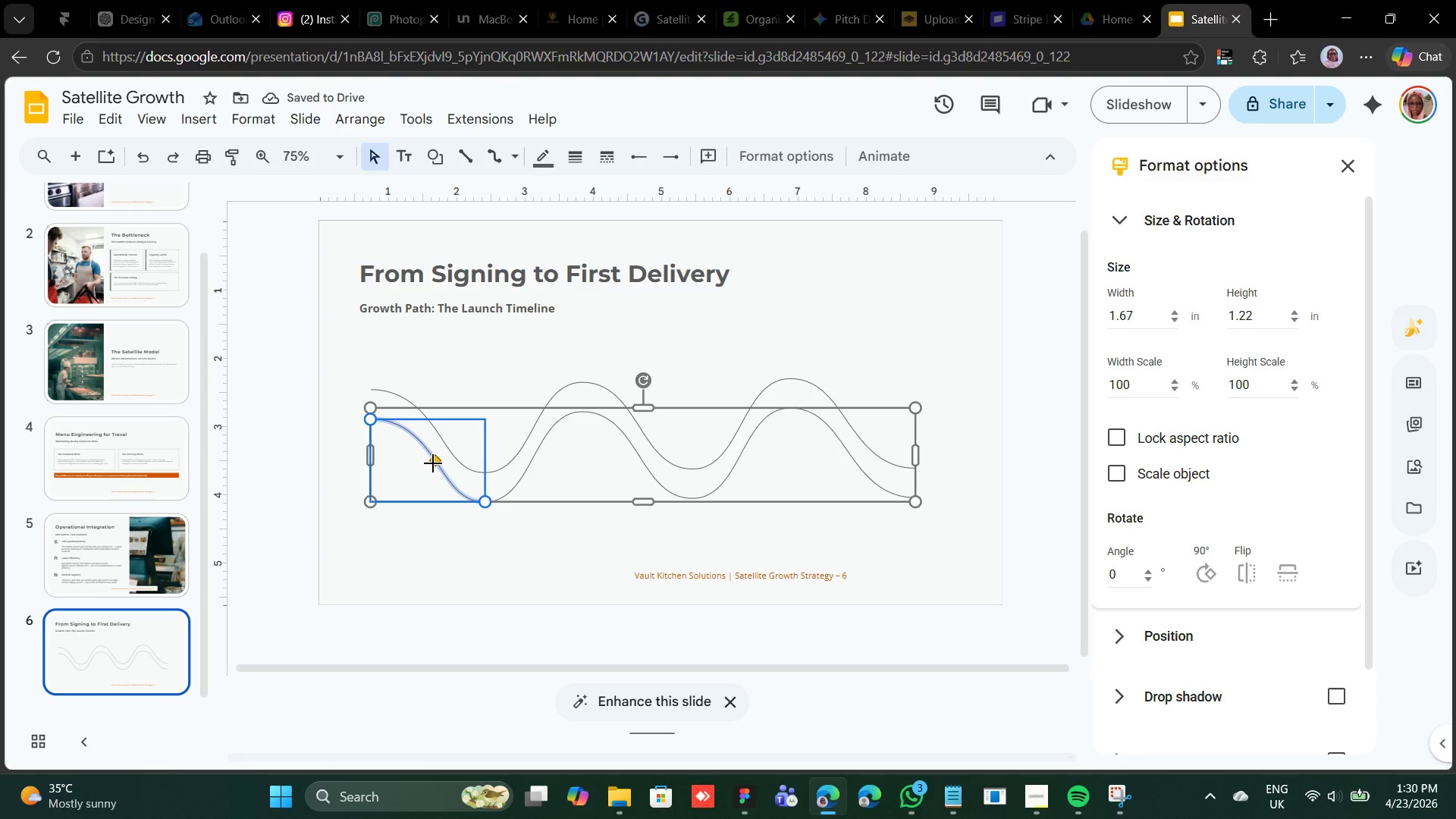 
left_click_drag(start_coordinate=[433, 463], to_coordinate=[449, 464])
 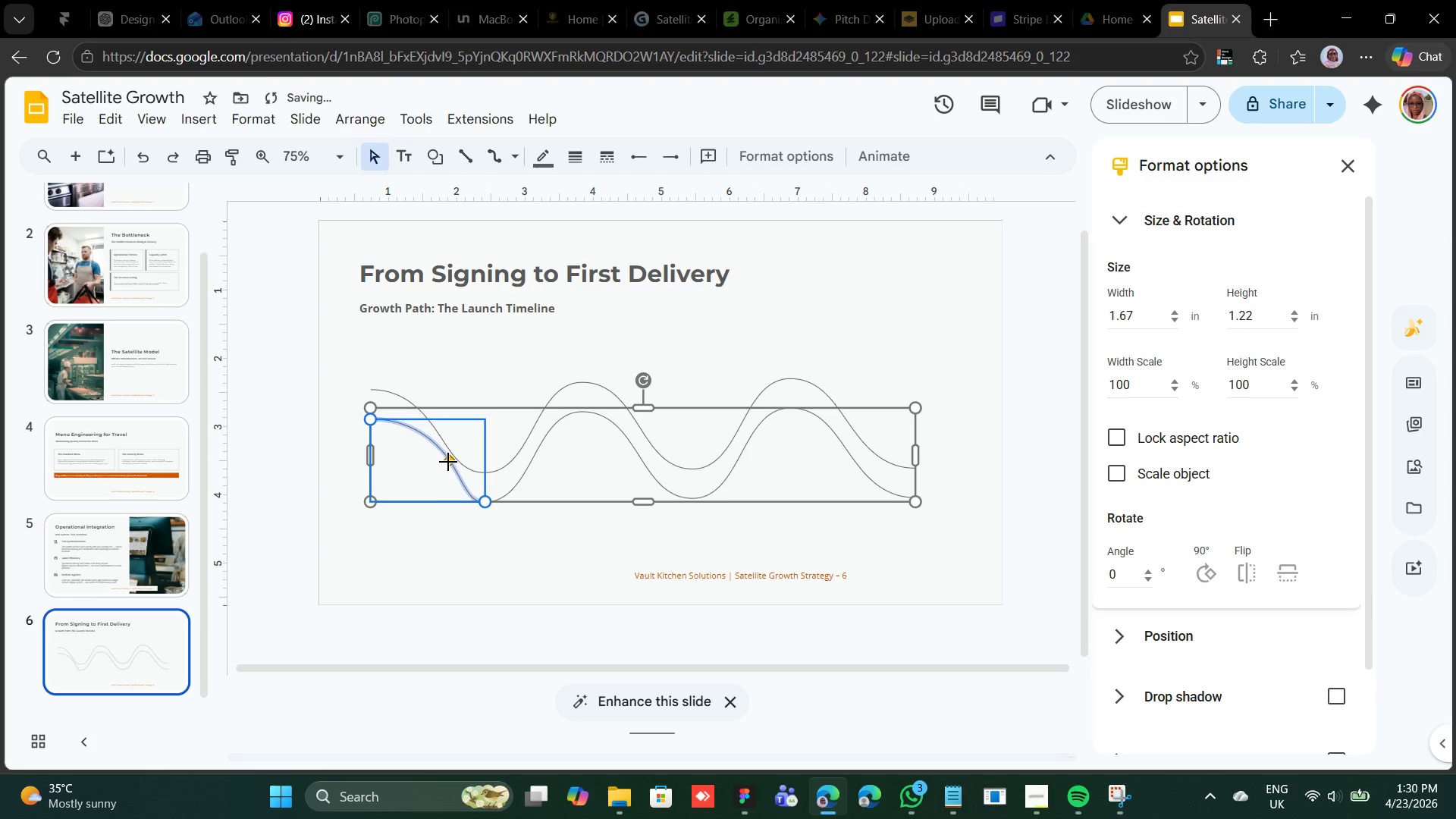 
left_click_drag(start_coordinate=[449, 462], to_coordinate=[415, 485])
 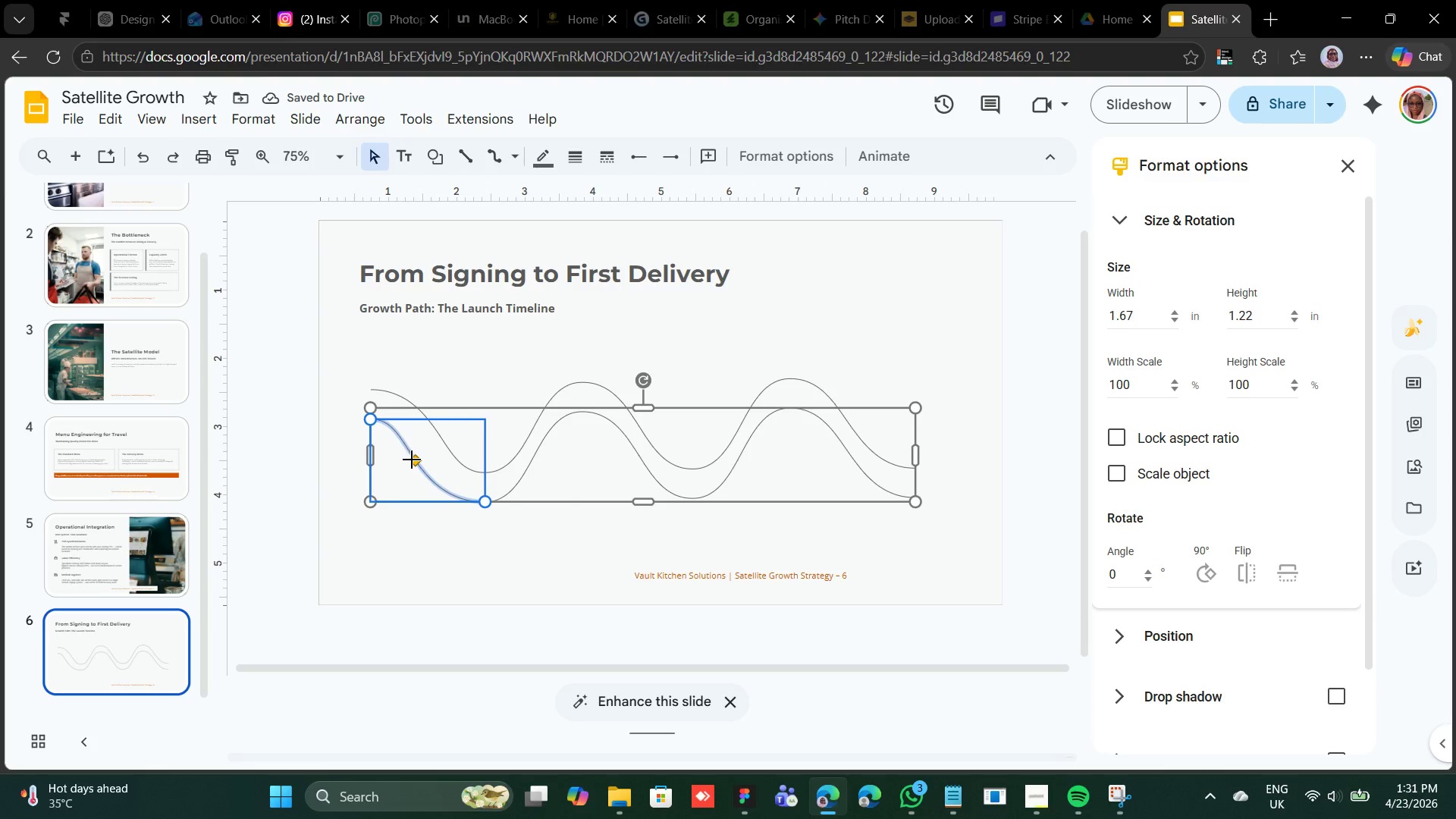 
left_click_drag(start_coordinate=[416, 462], to_coordinate=[419, 466])
 